 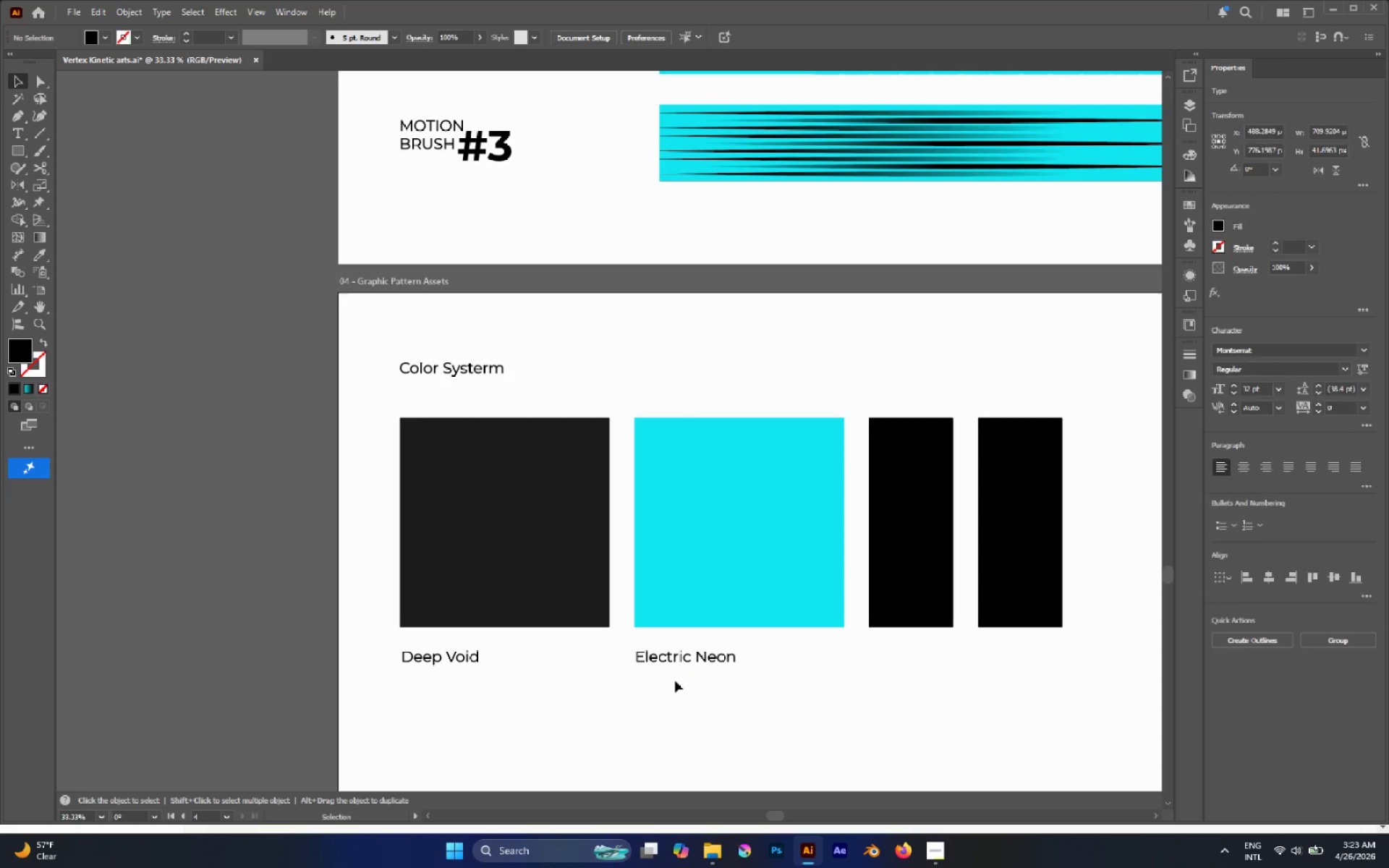 
left_click([893, 529])
 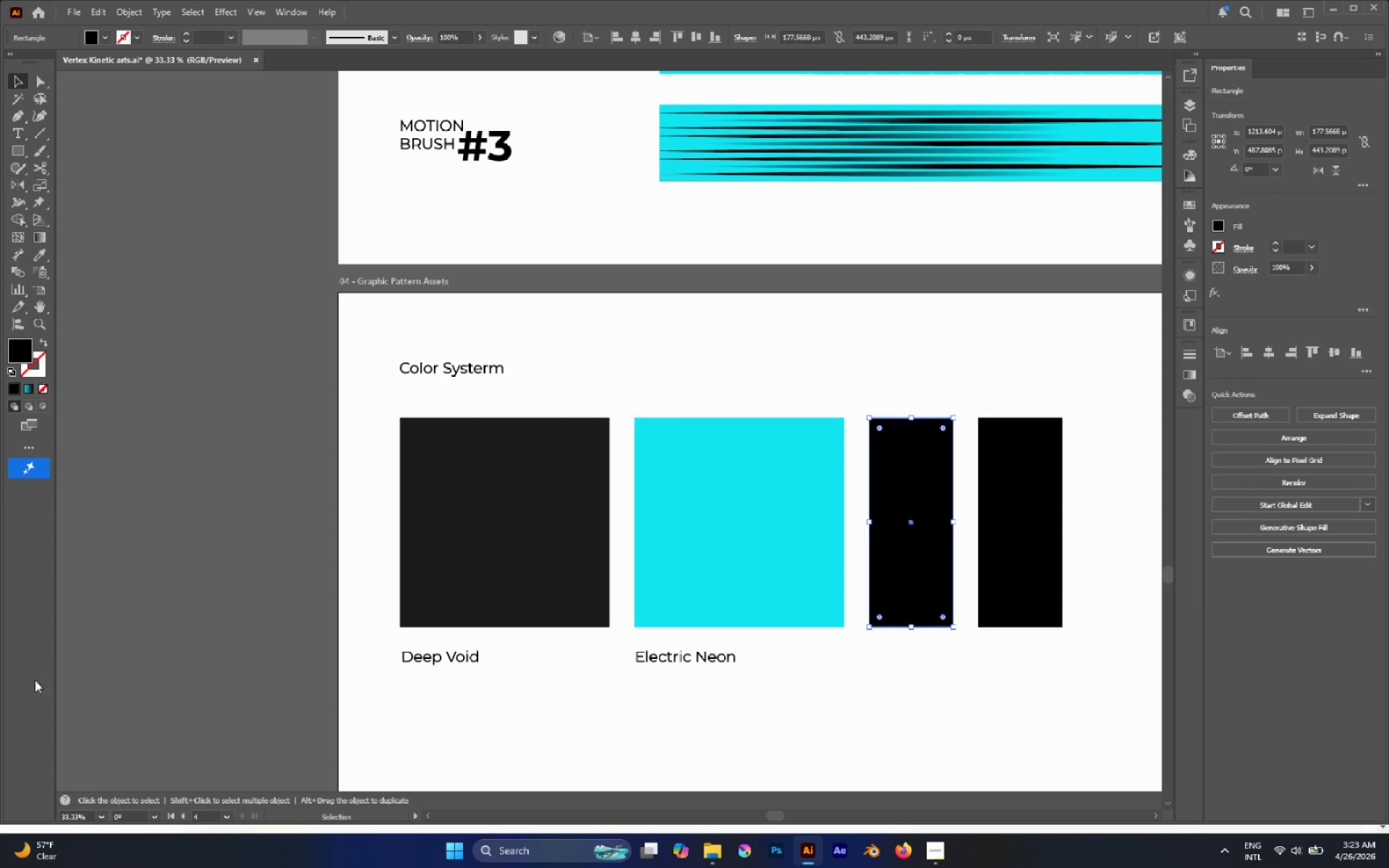 
mouse_move([67, 373])
 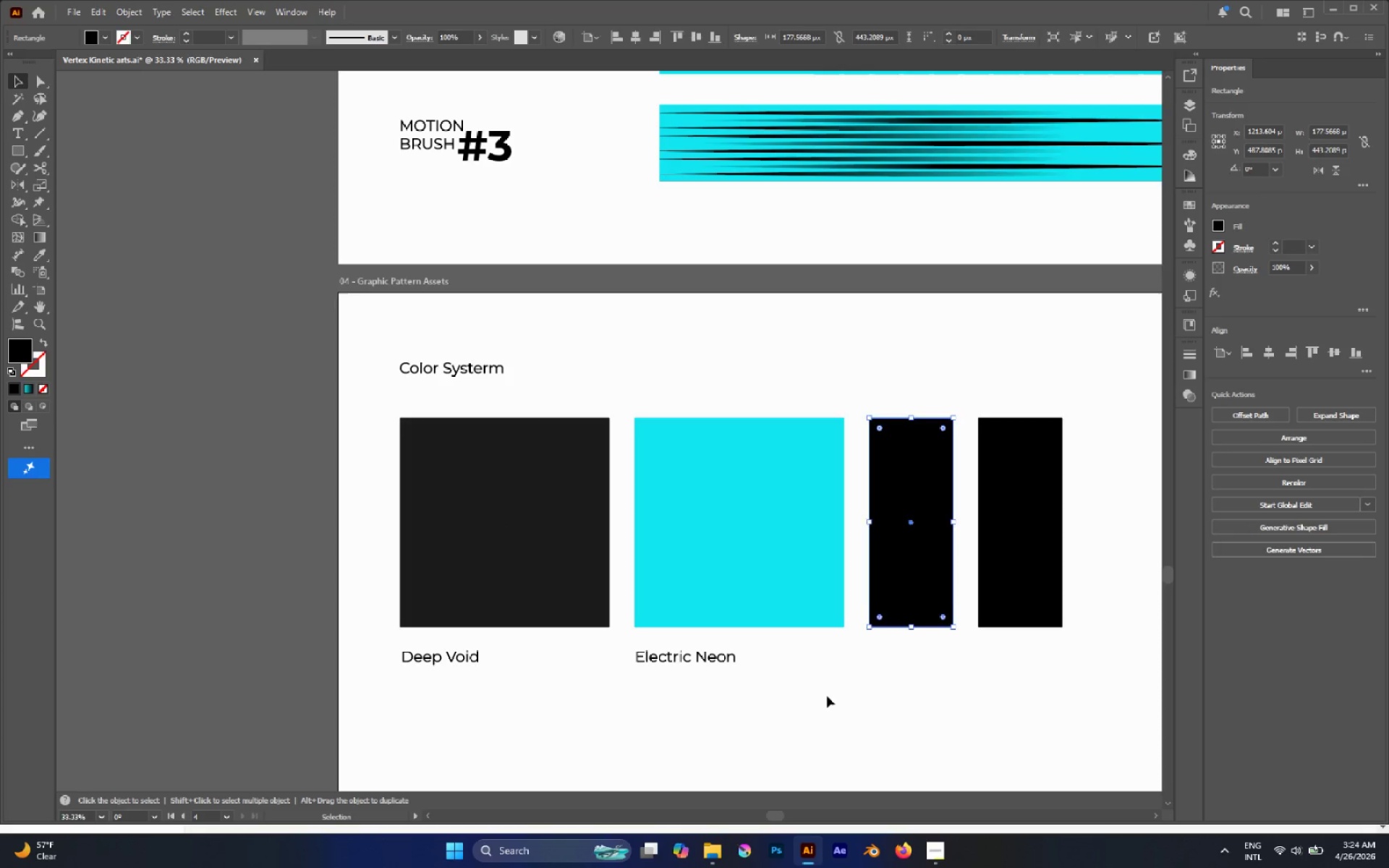 
hold_key(key=AltLeft, duration=0.54)
scroll: coordinate [762, 665], scroll_direction: down, amount: 2.0
 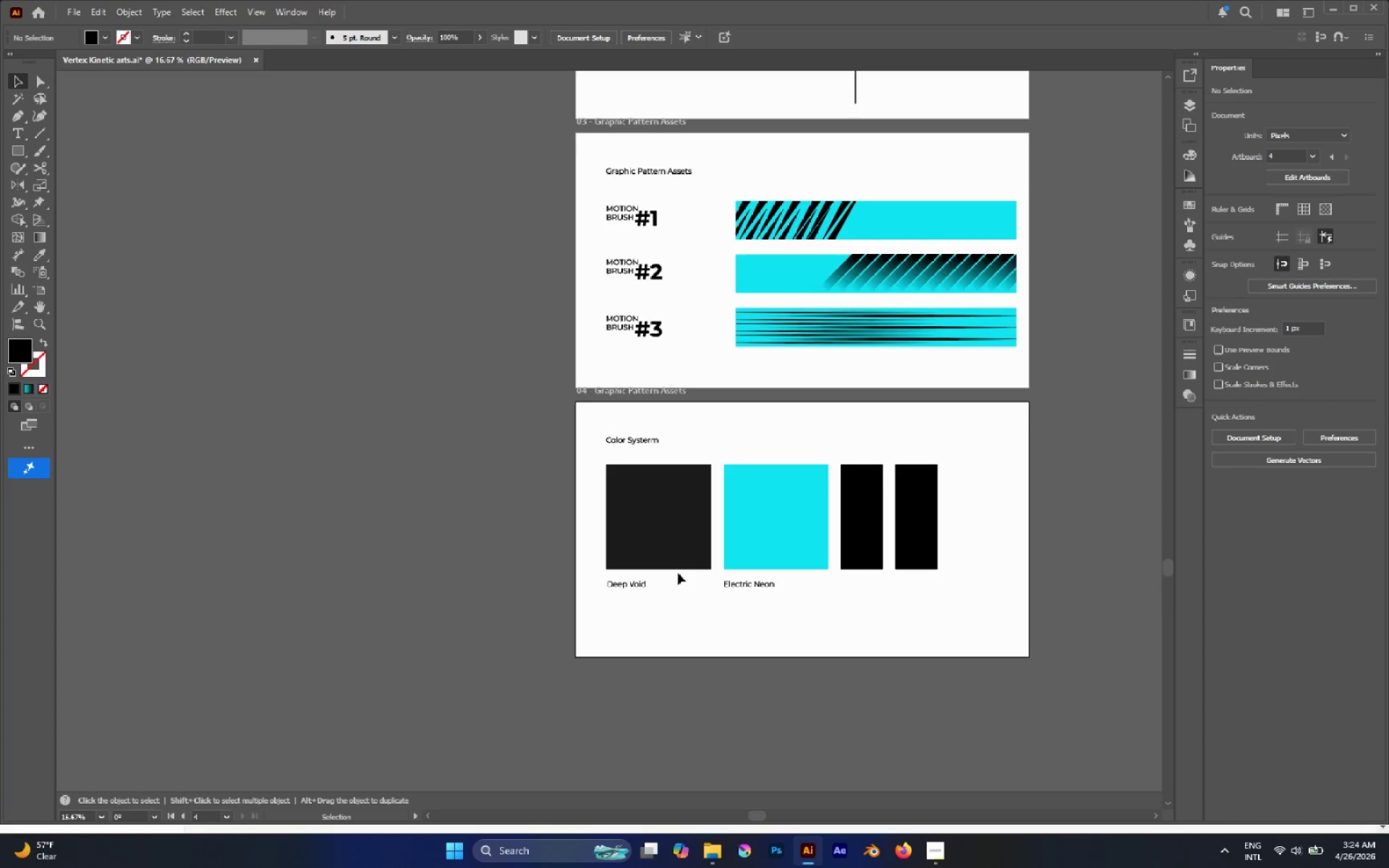 
hold_key(key=AltLeft, duration=0.58)
scroll: coordinate [632, 582], scroll_direction: up, amount: 2.0
 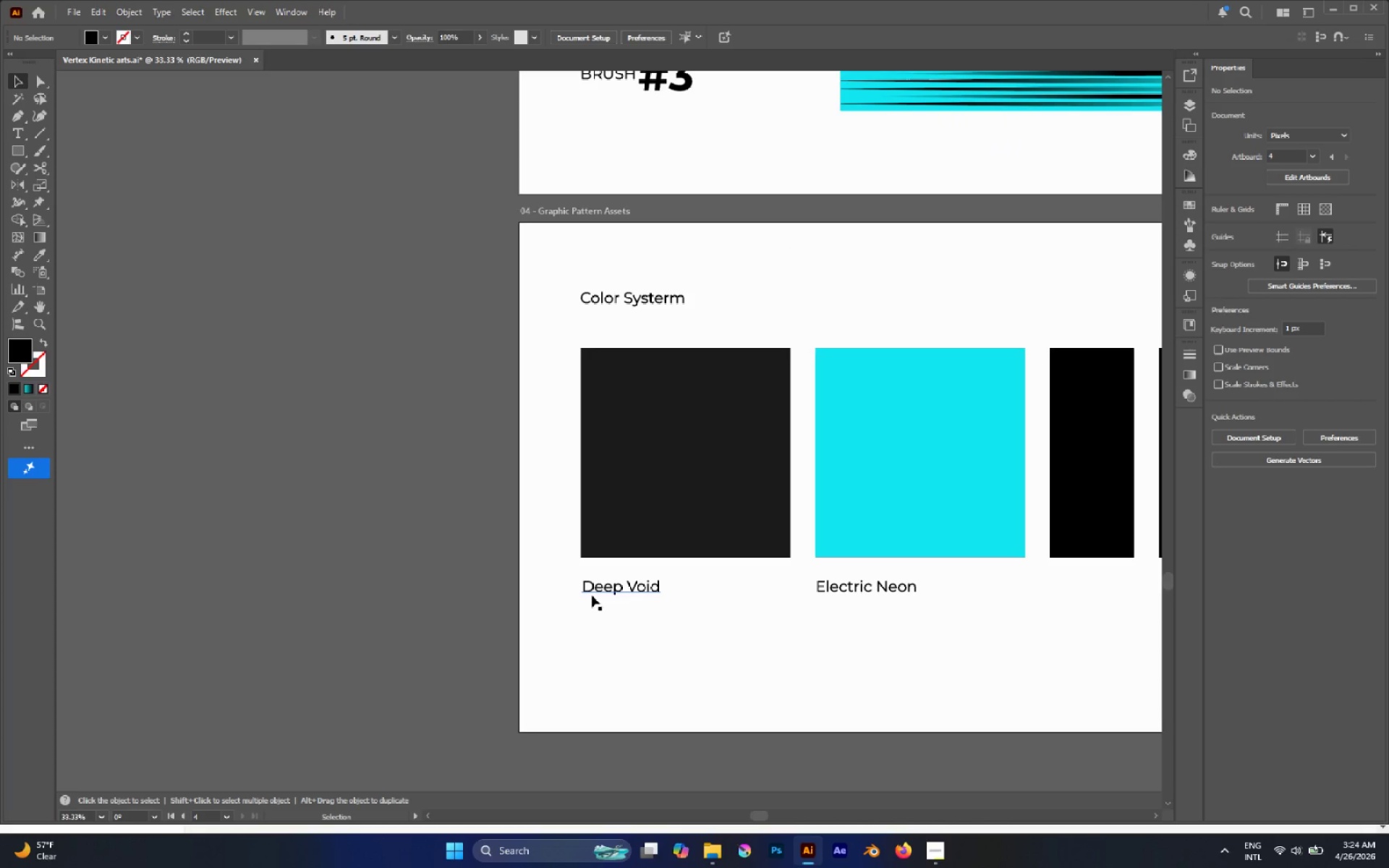 
hold_key(key=AltLeft, duration=0.34)
 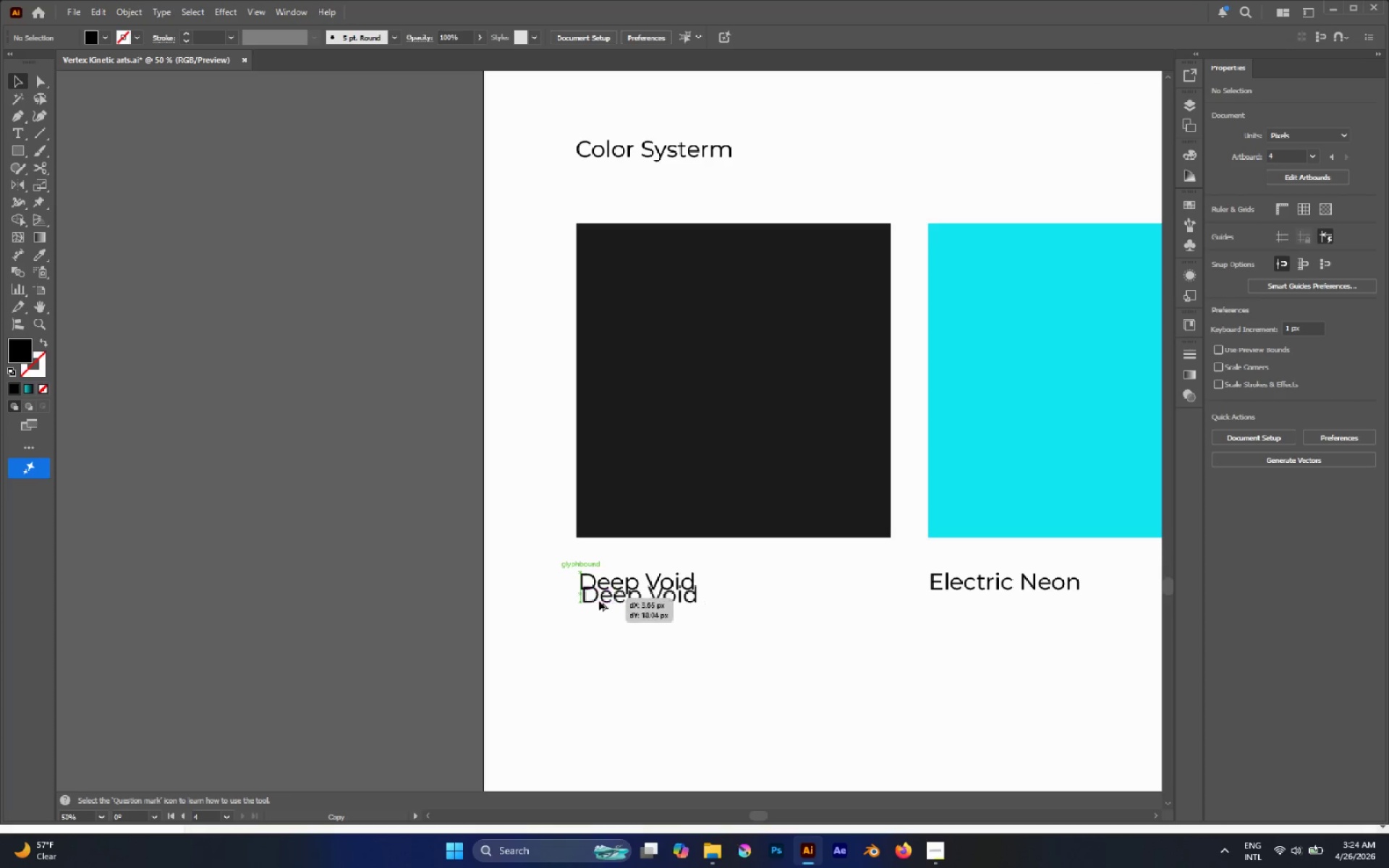 
hold_key(key=AltLeft, duration=1.47)
 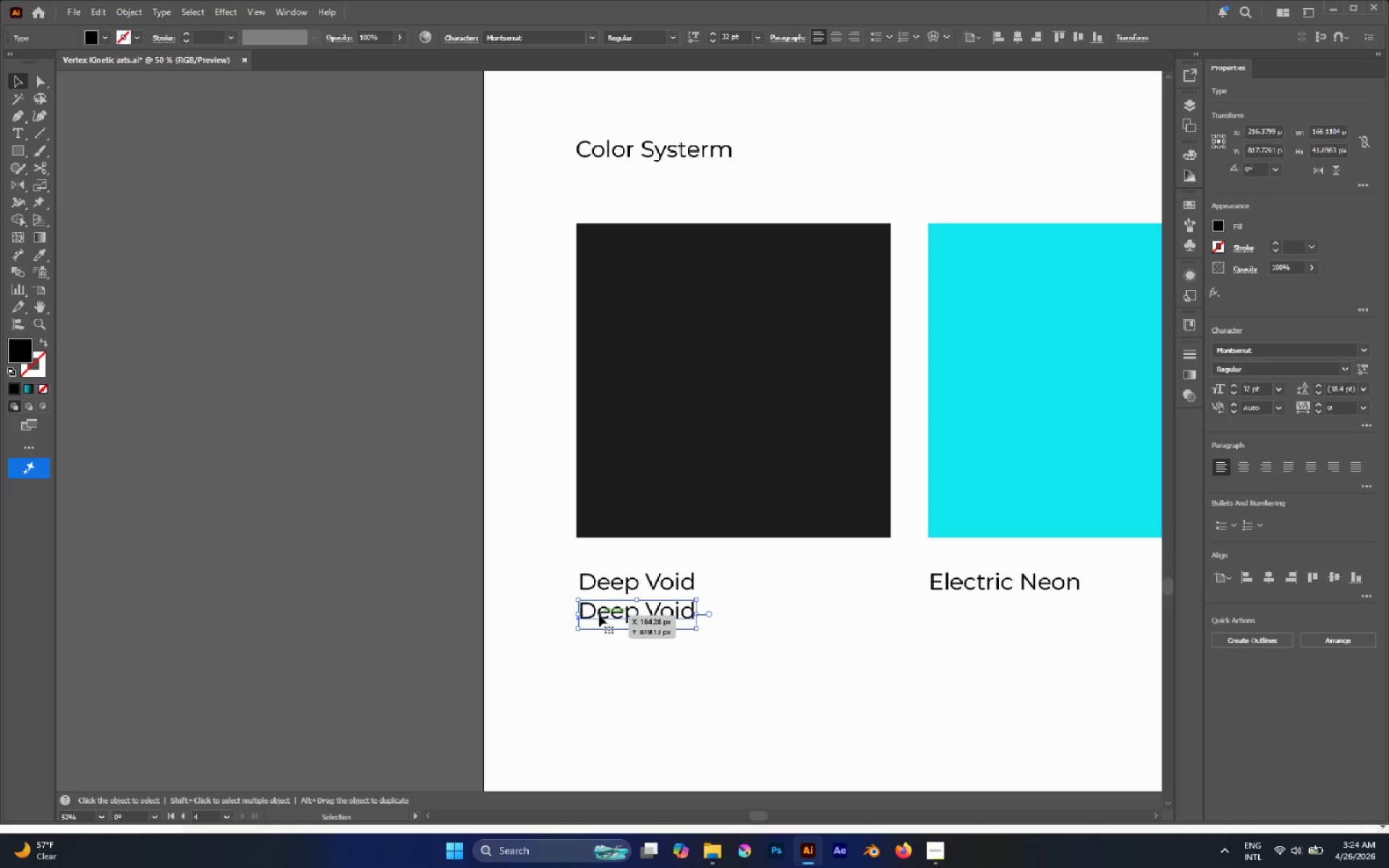 
scroll: coordinate [591, 595], scroll_direction: up, amount: 1.0
 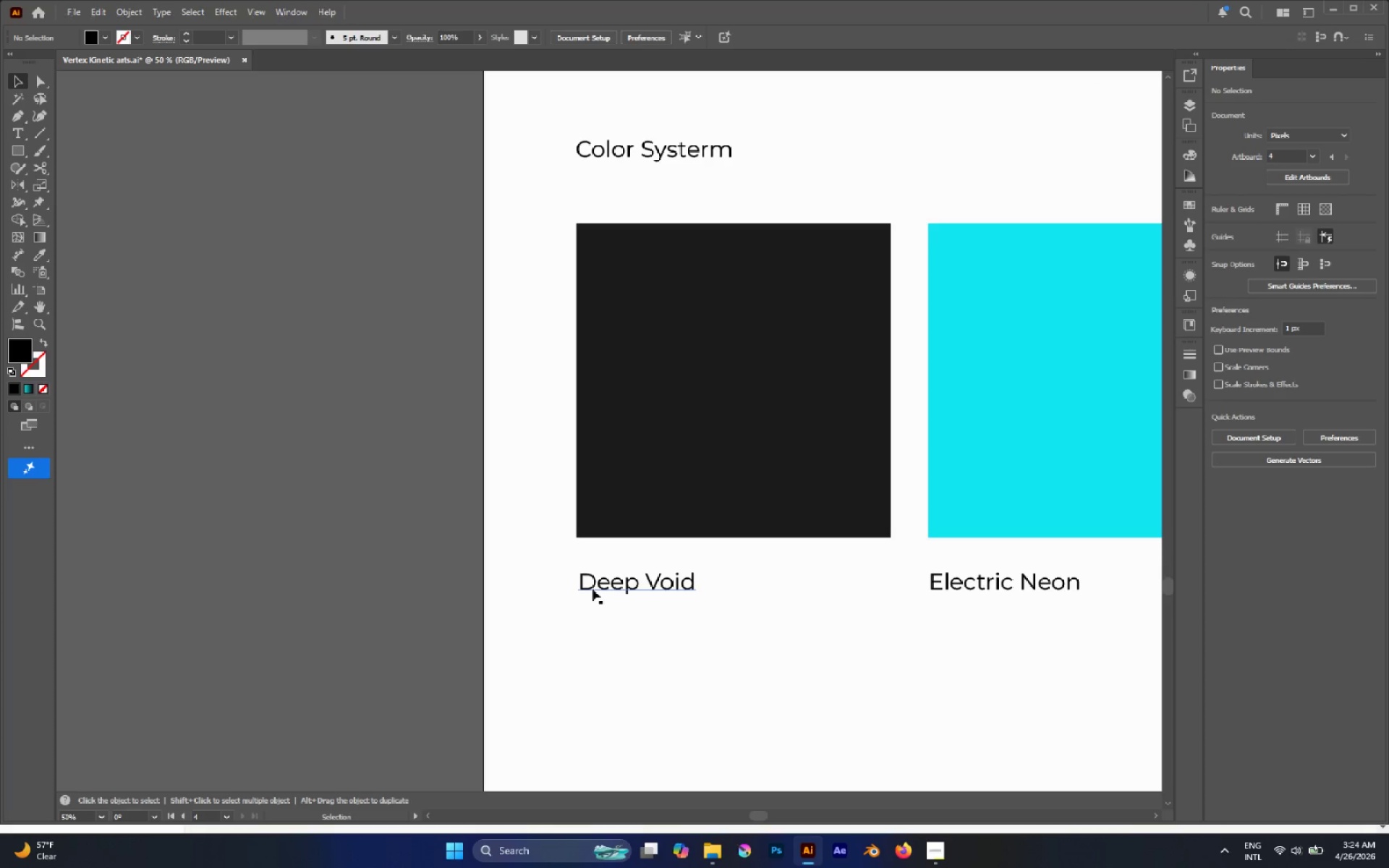 
left_click_drag(start_coordinate=[594, 585], to_coordinate=[599, 615])
 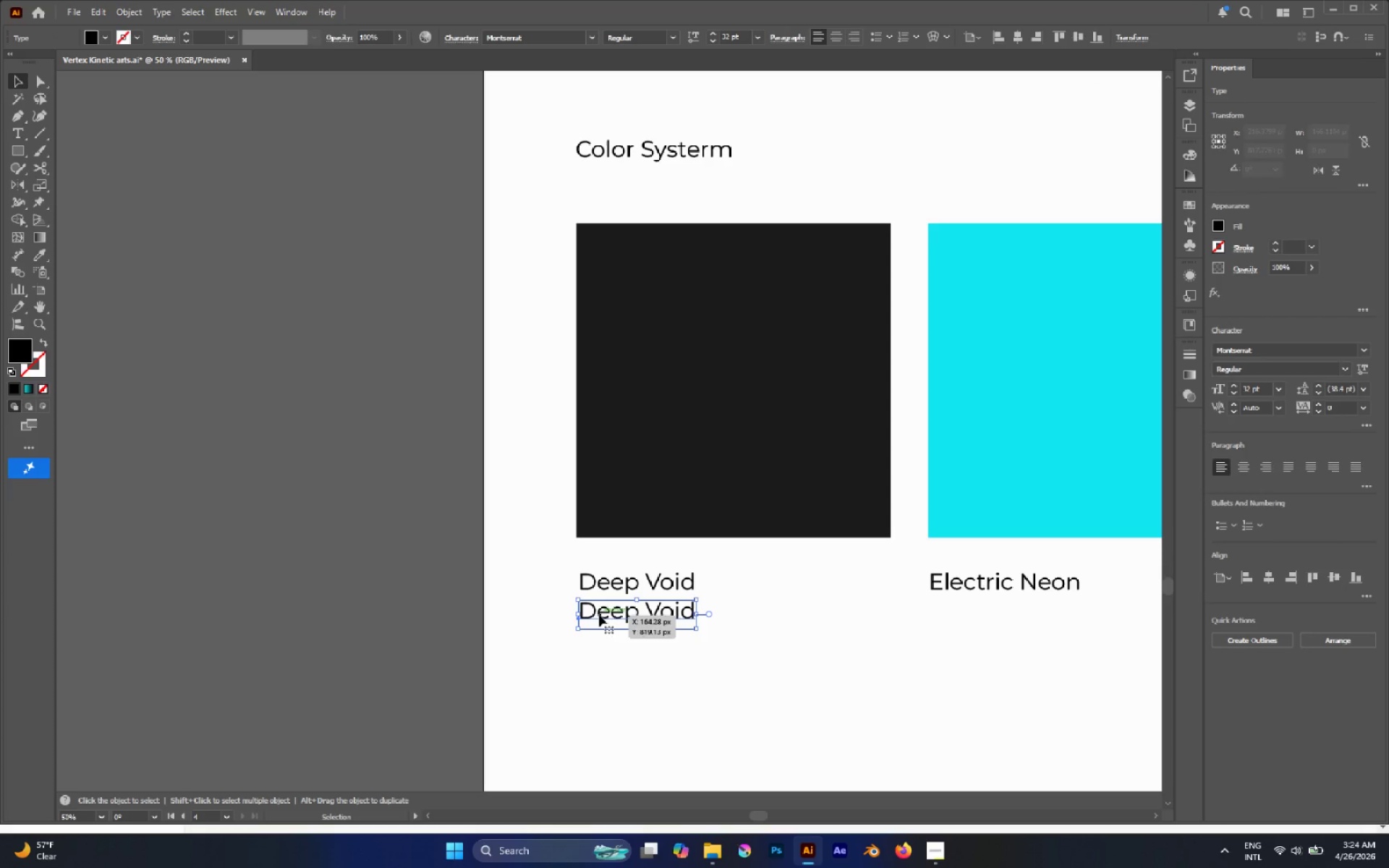 
hold_key(key=ShiftLeft, duration=1.15)
 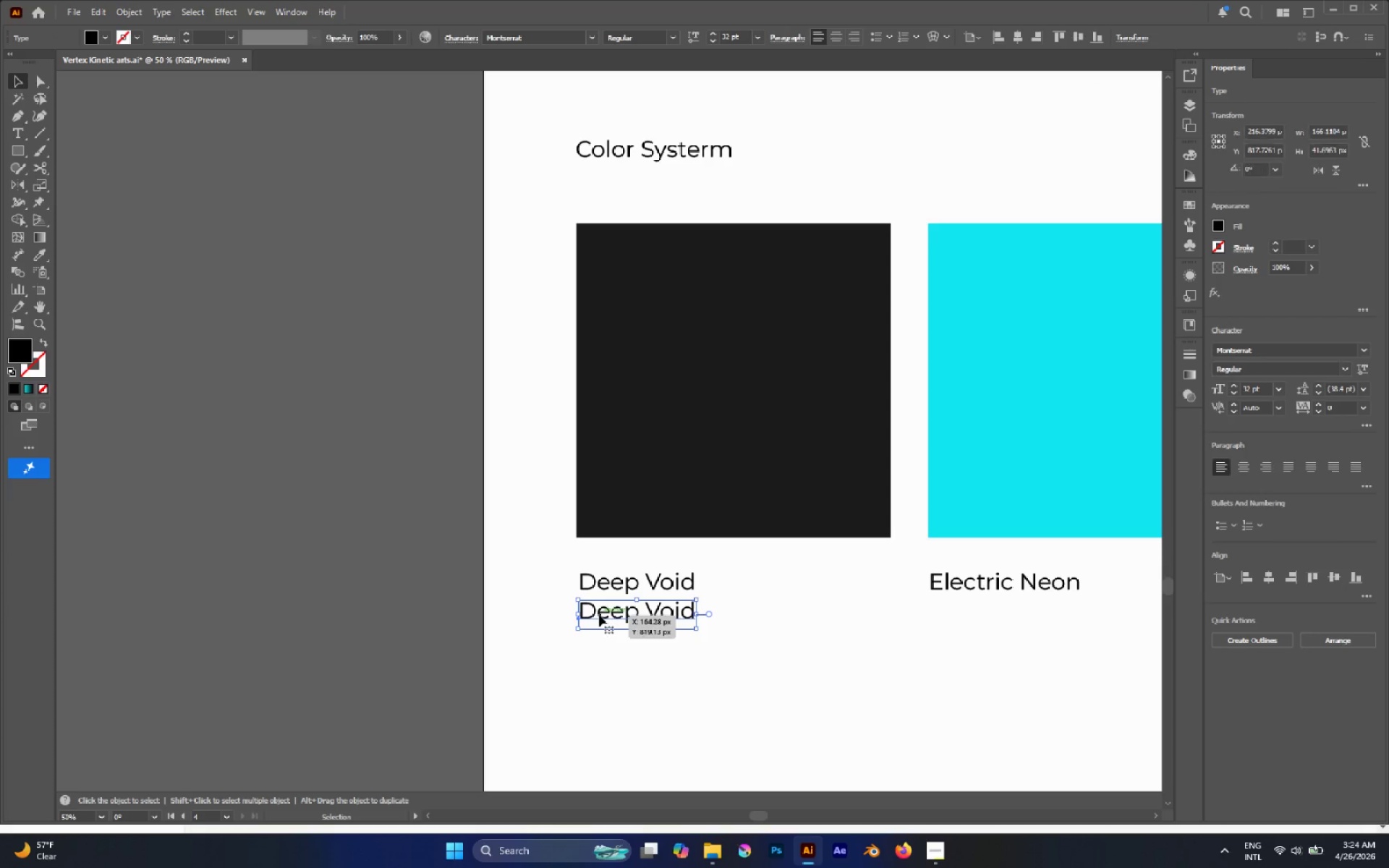 
double_click([599, 615])
 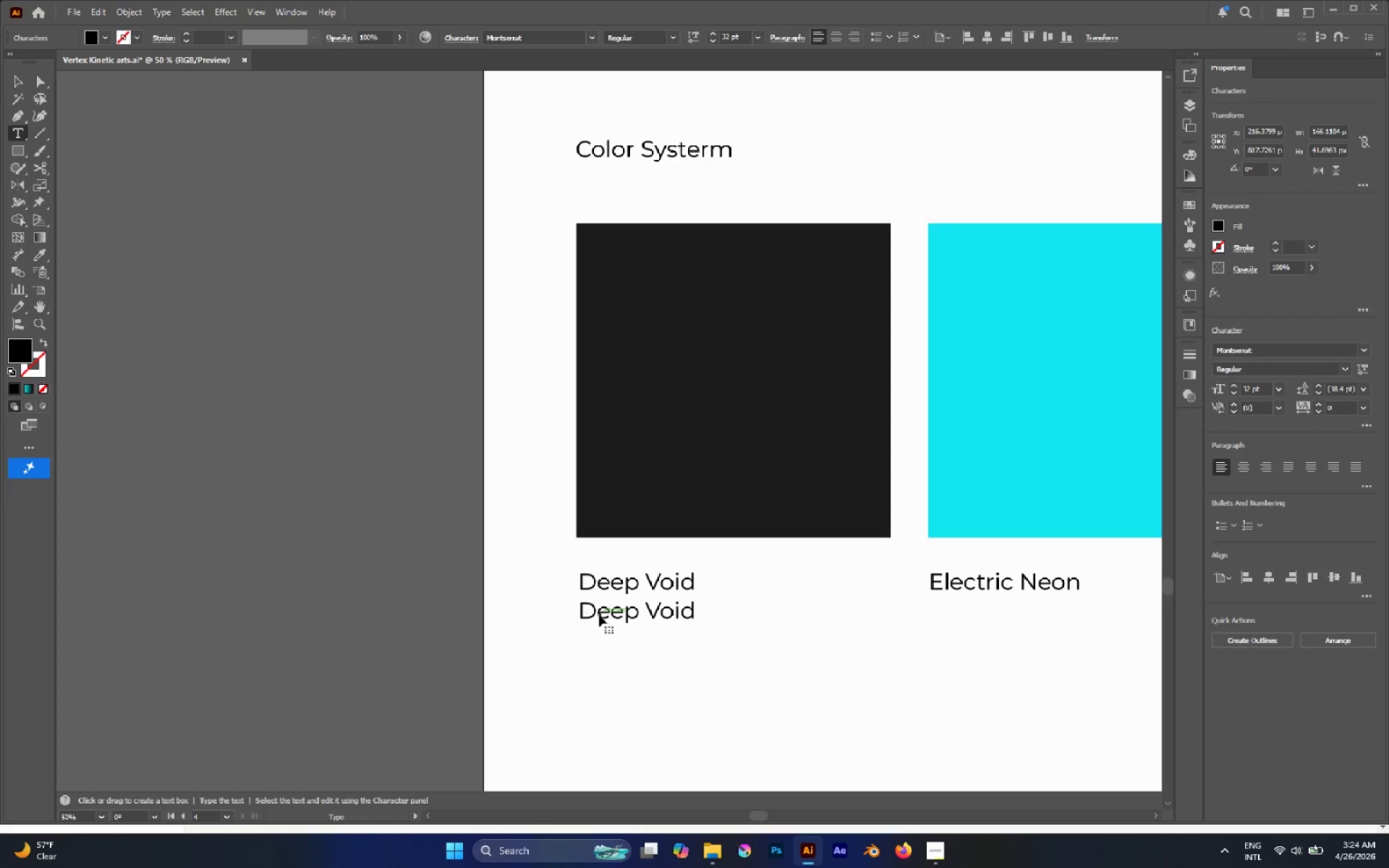 
triple_click([599, 615])
 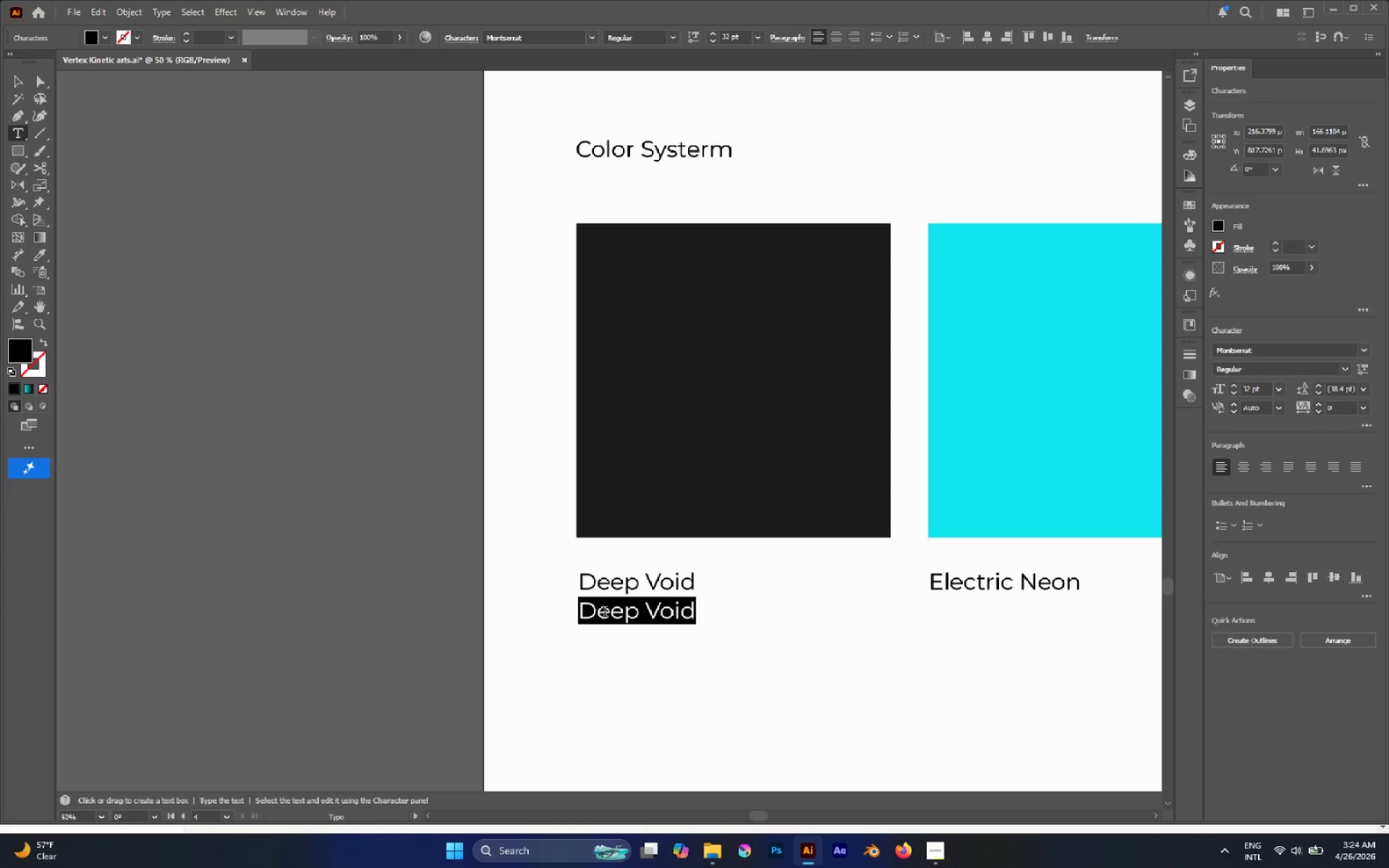 
type(RGB: )
key(Escape)
 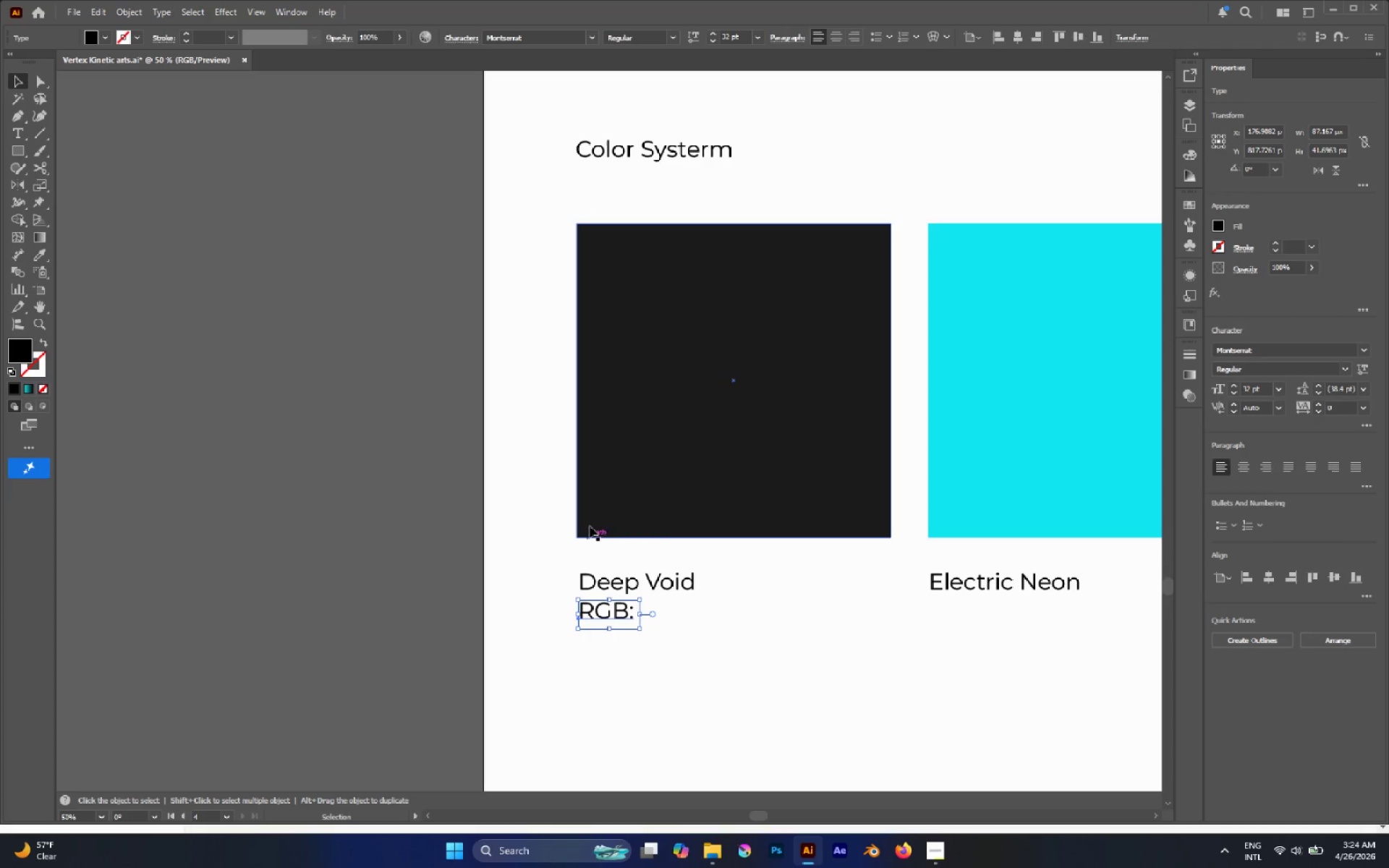 
left_click([597, 501])
 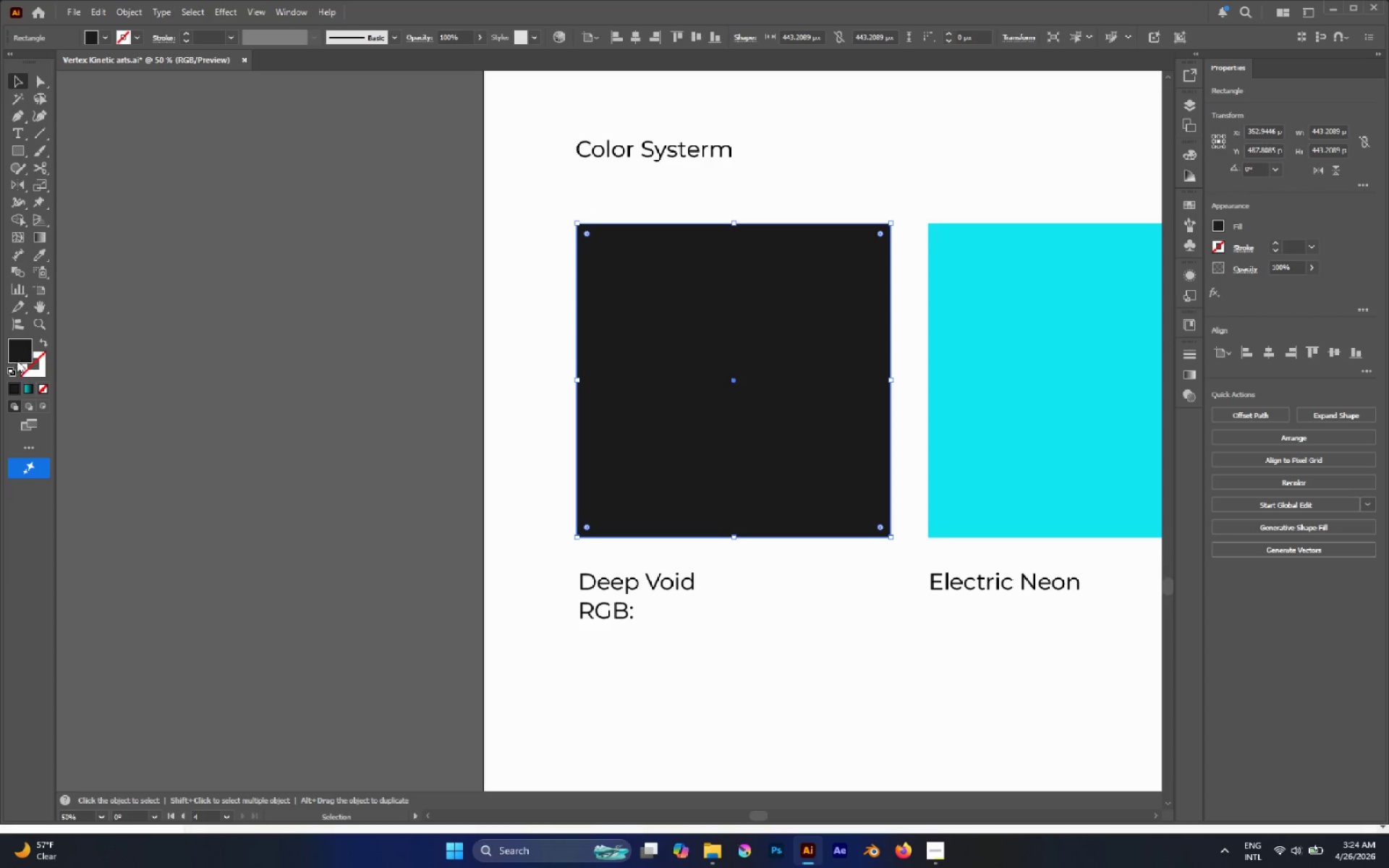 
double_click([18, 354])
 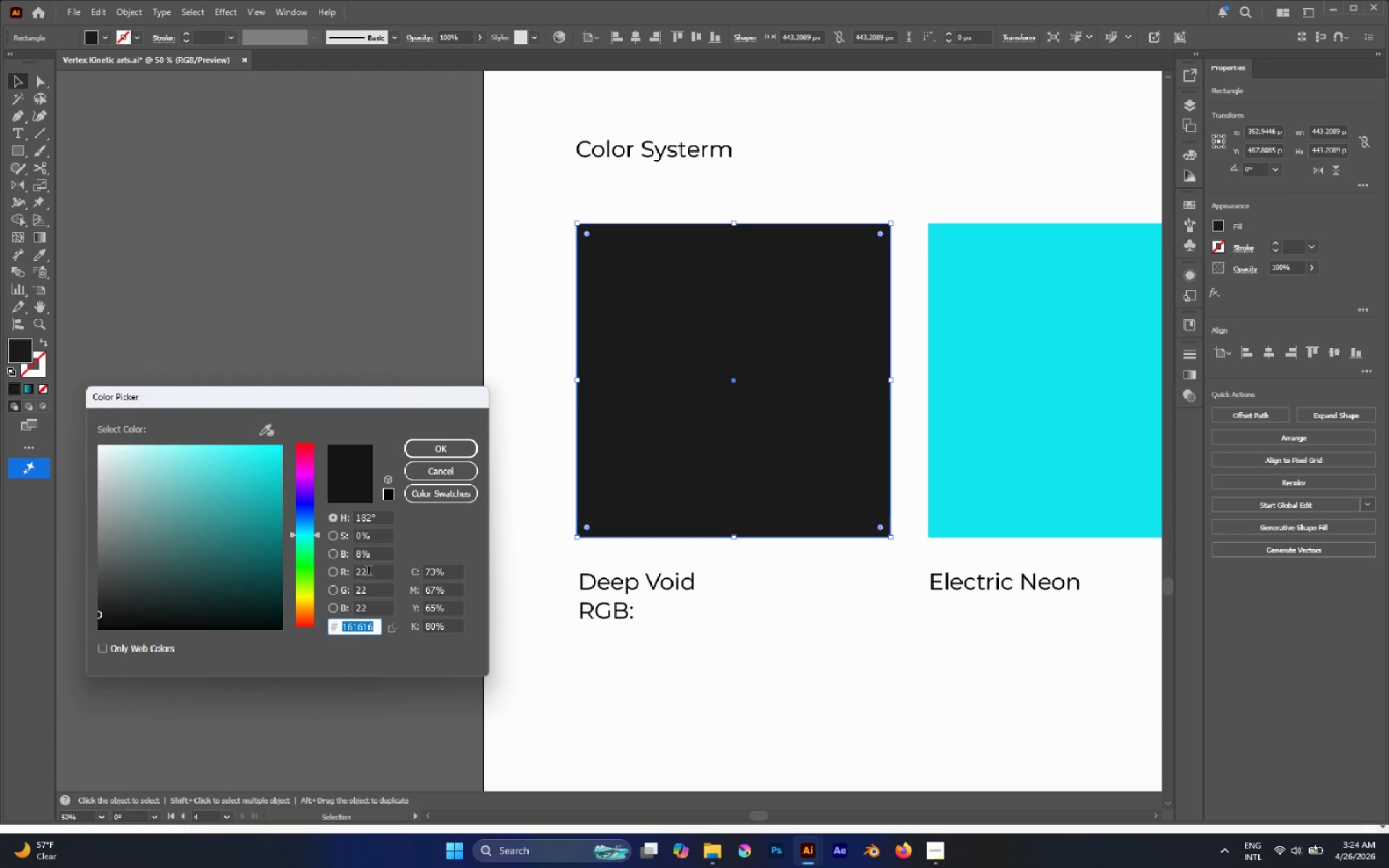 
key(Escape)
 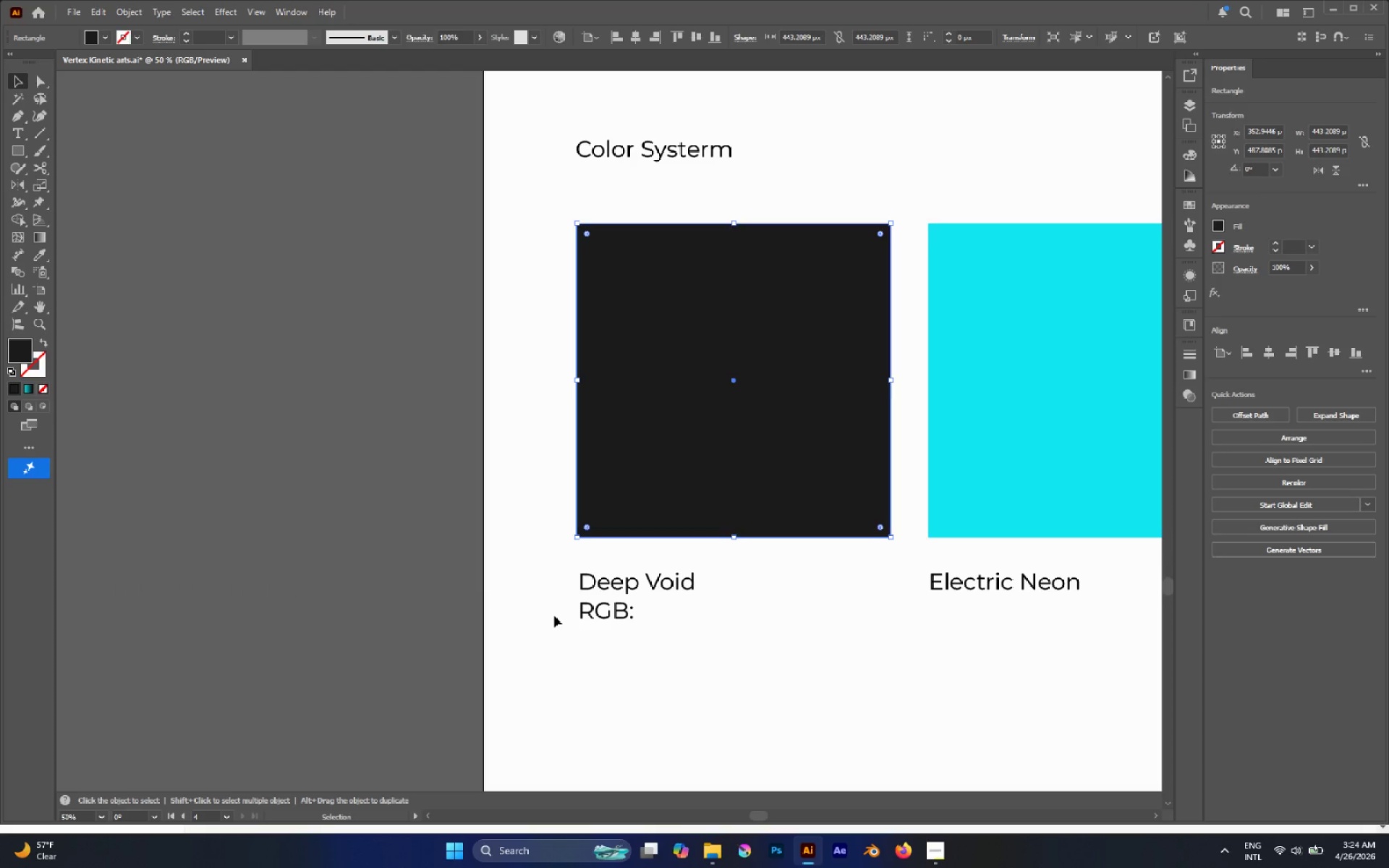 
key(T)
 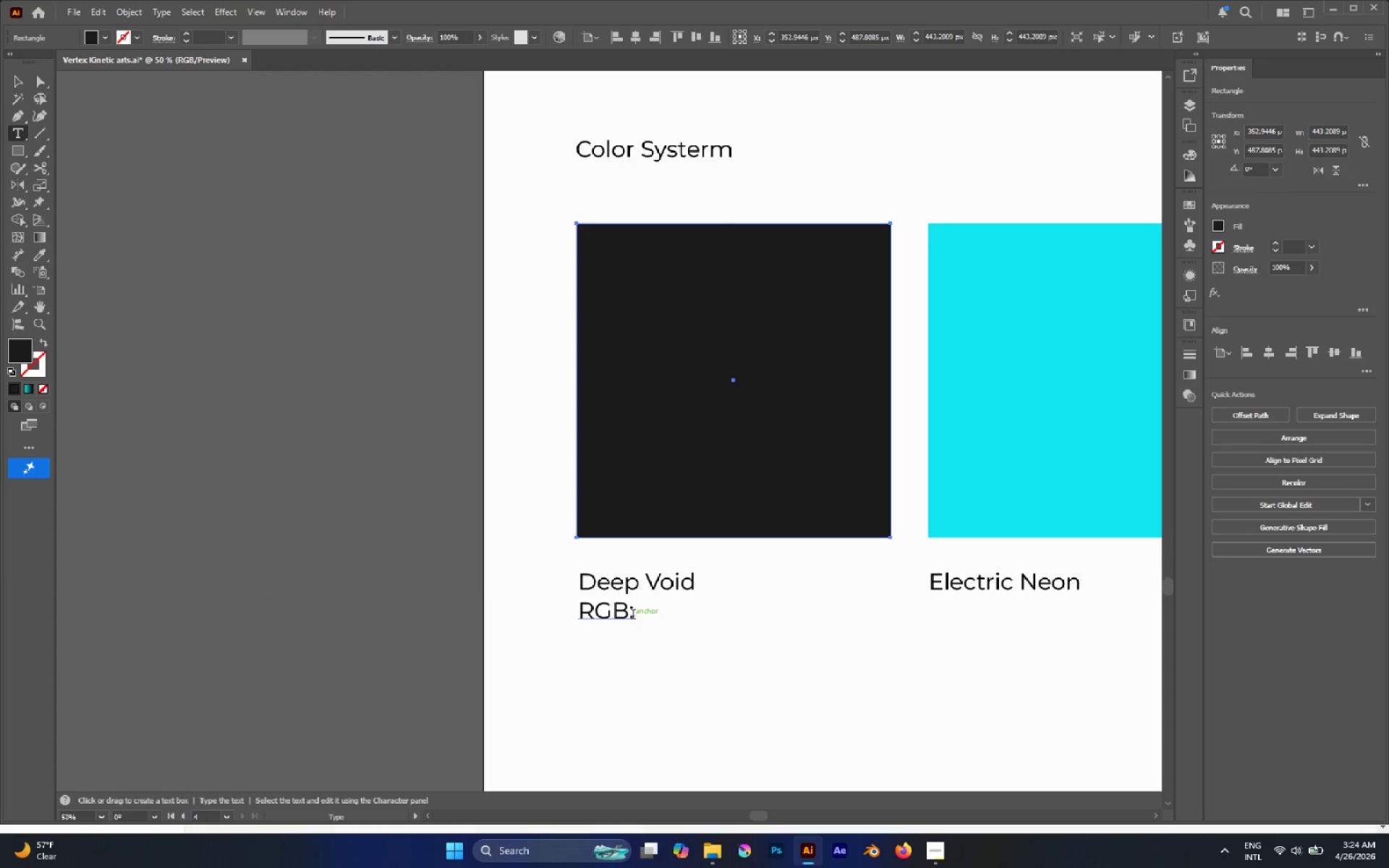 
left_click([632, 615])
 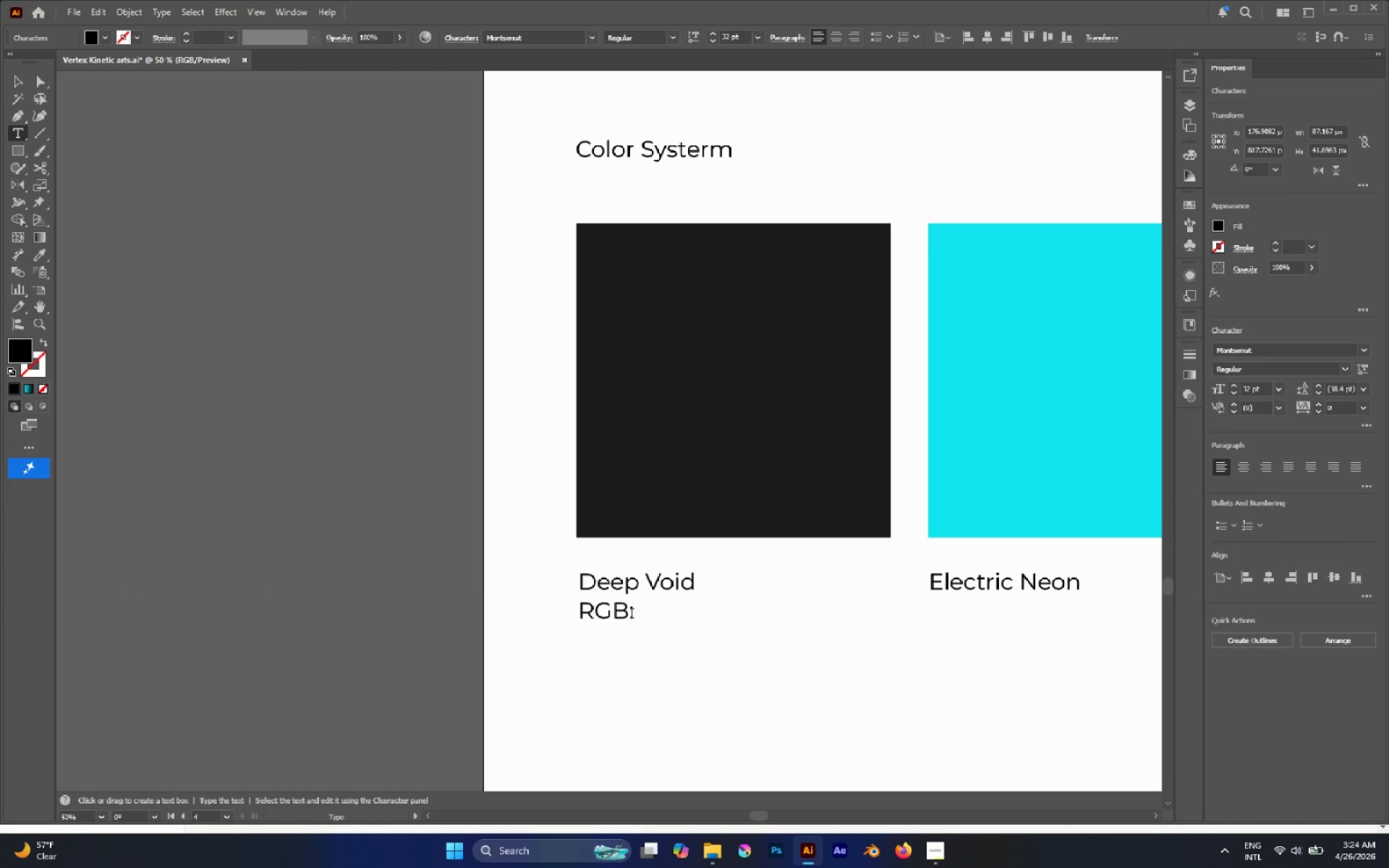 
type( 22, 22, 22)
key(Escape)
 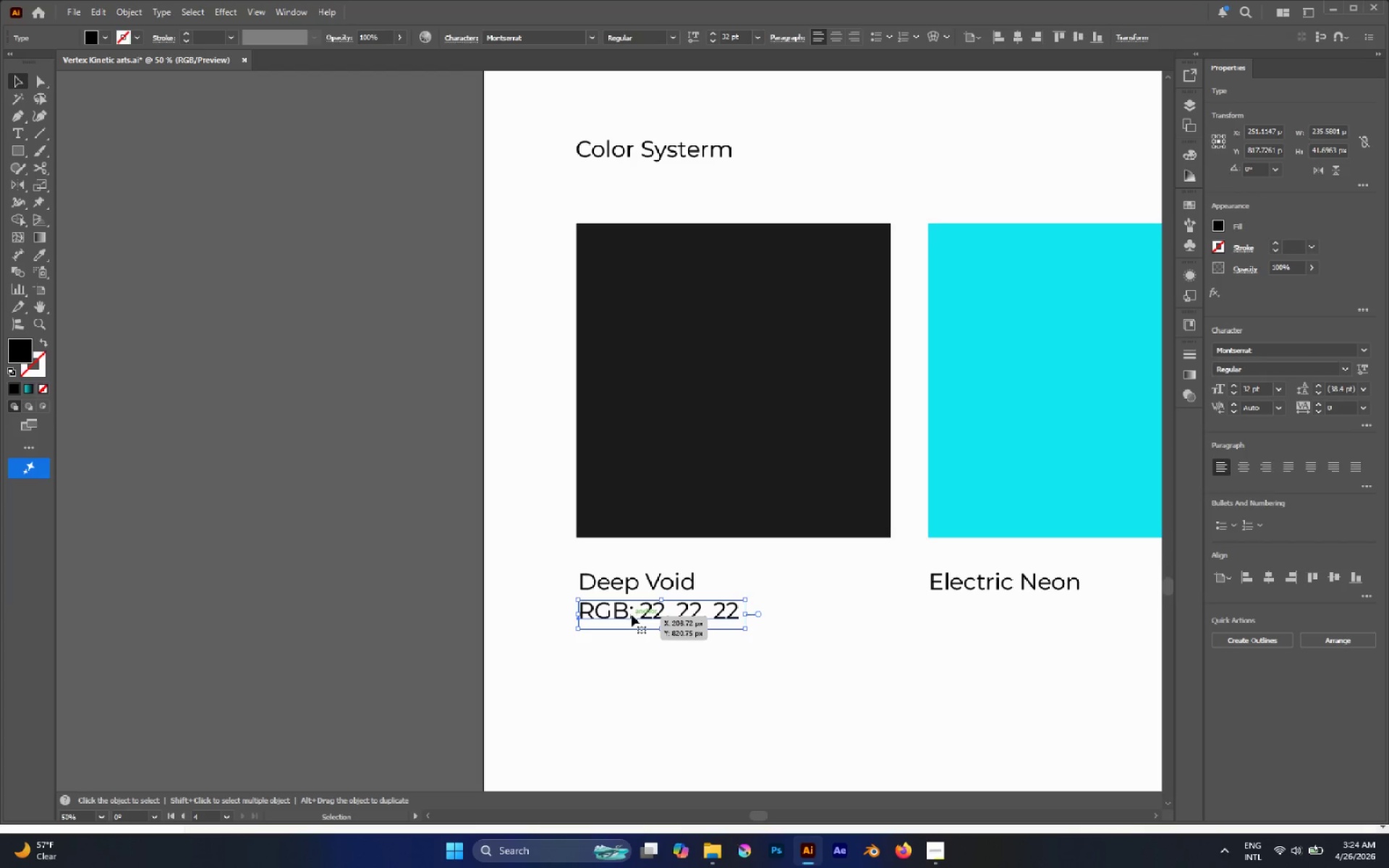 
hold_key(key=AltLeft, duration=2.44)
left_click_drag(start_coordinate=[629, 614], to_coordinate=[633, 644])
 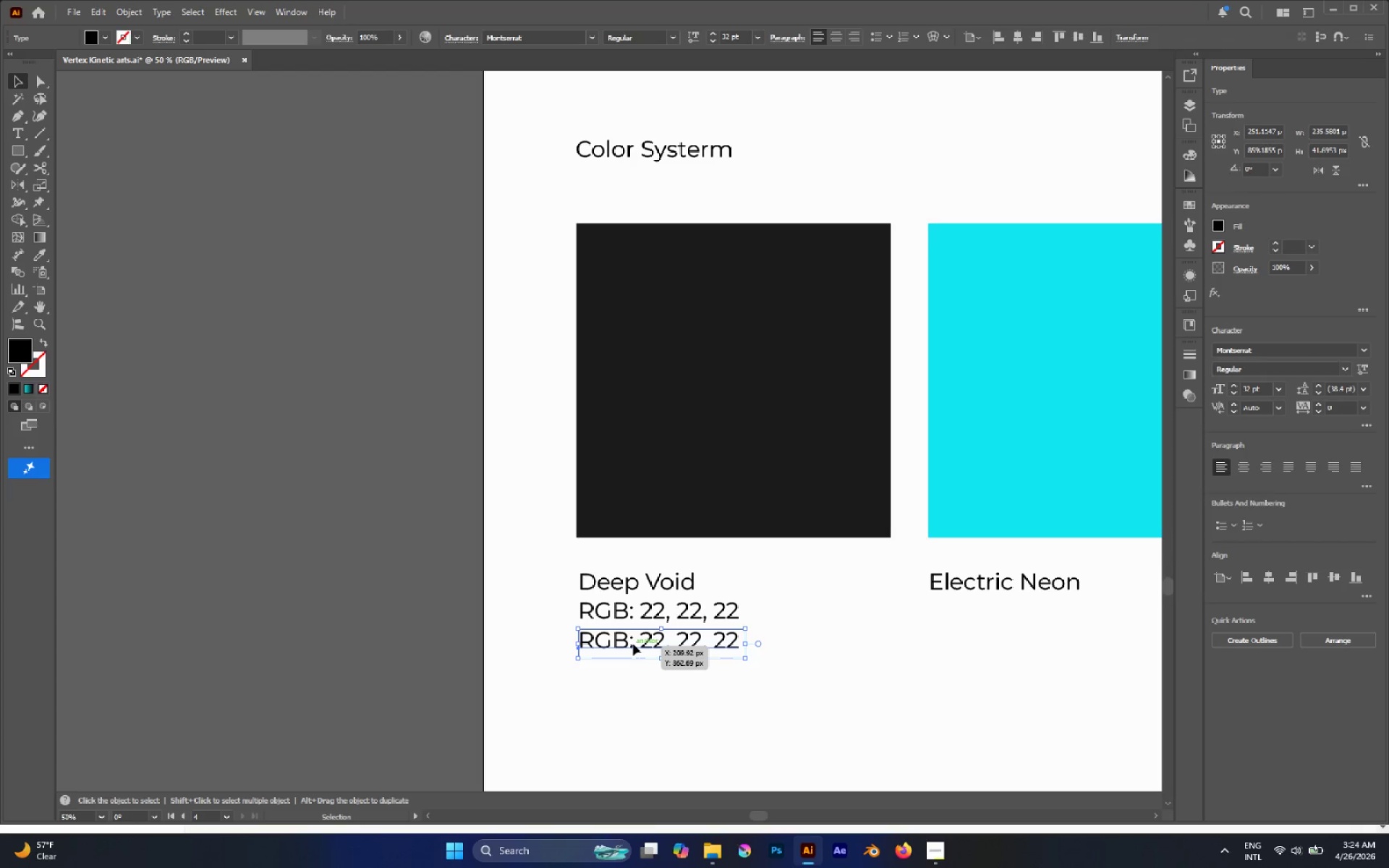 
hold_key(key=ShiftLeft, duration=1.88)
 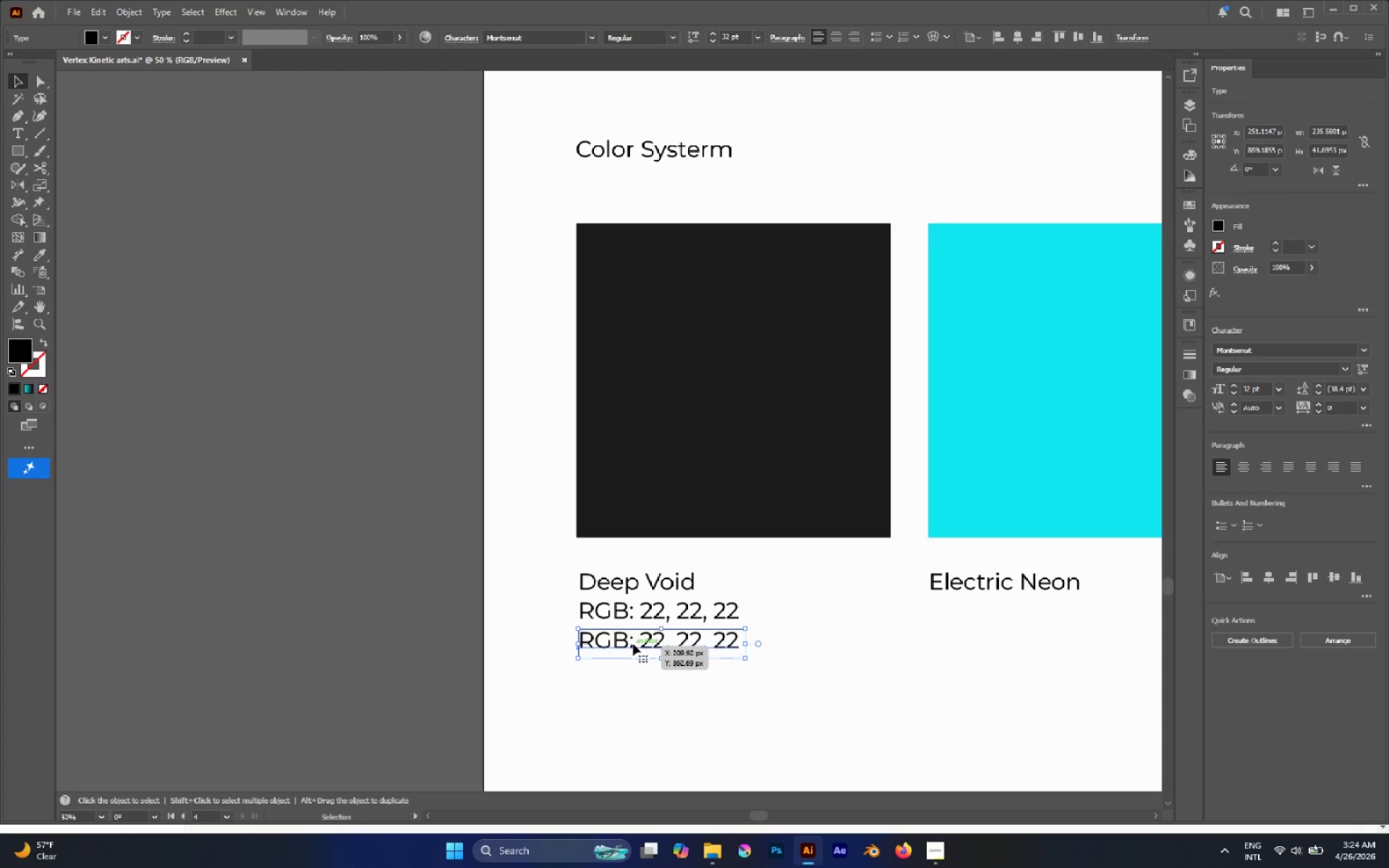 
double_click([633, 644])
 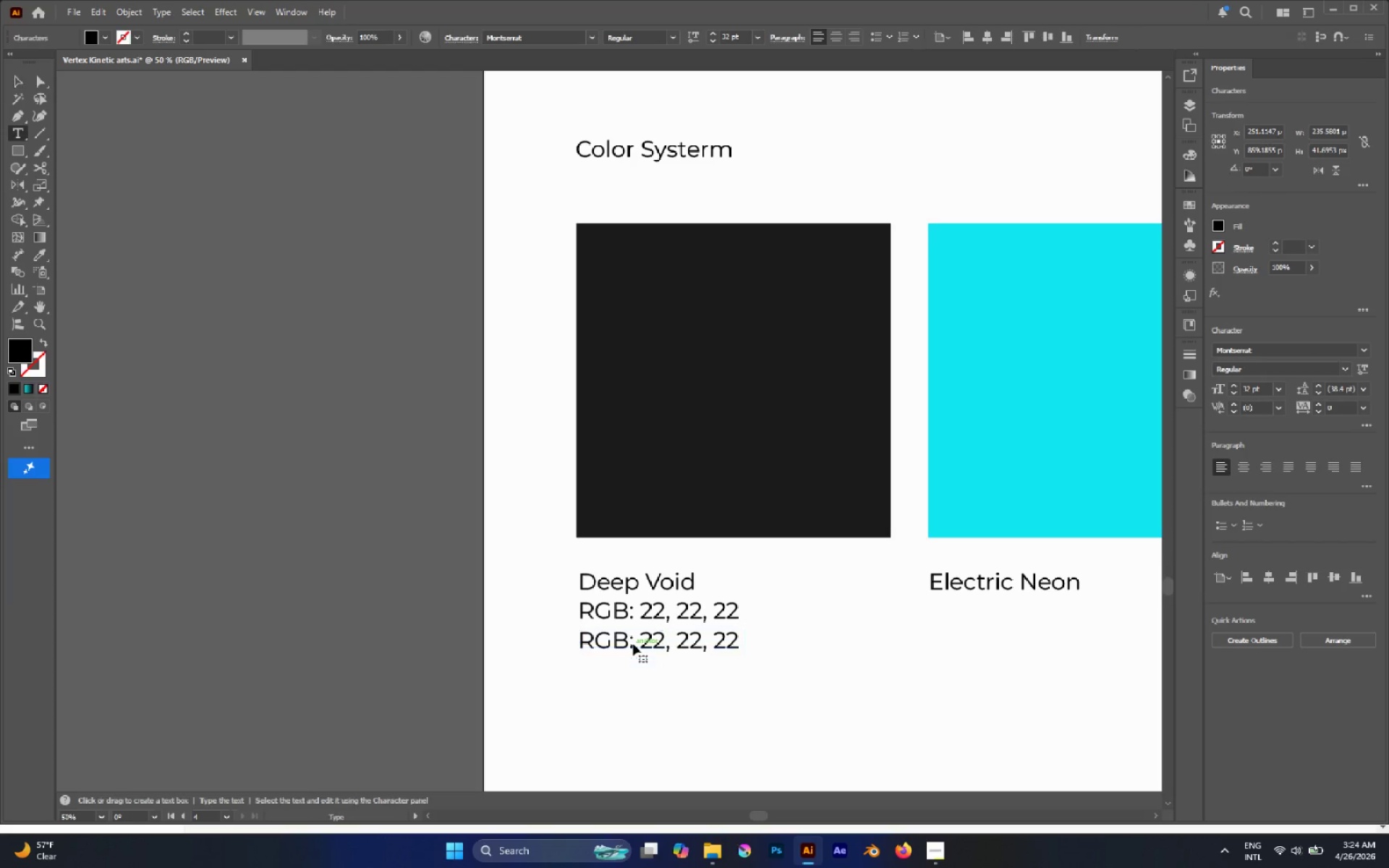 
triple_click([633, 644])
 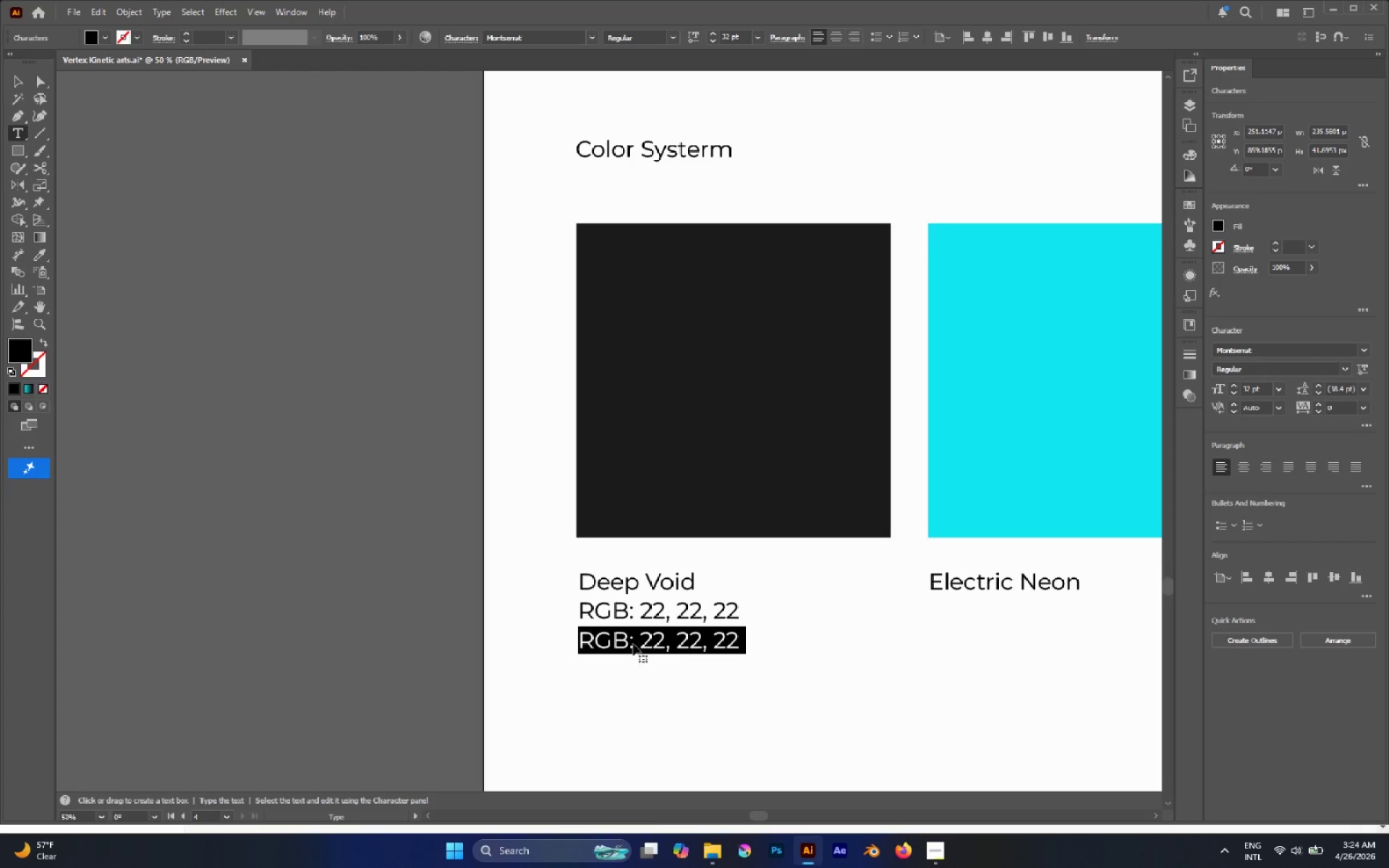 
type(CMYK)
key(Escape)
 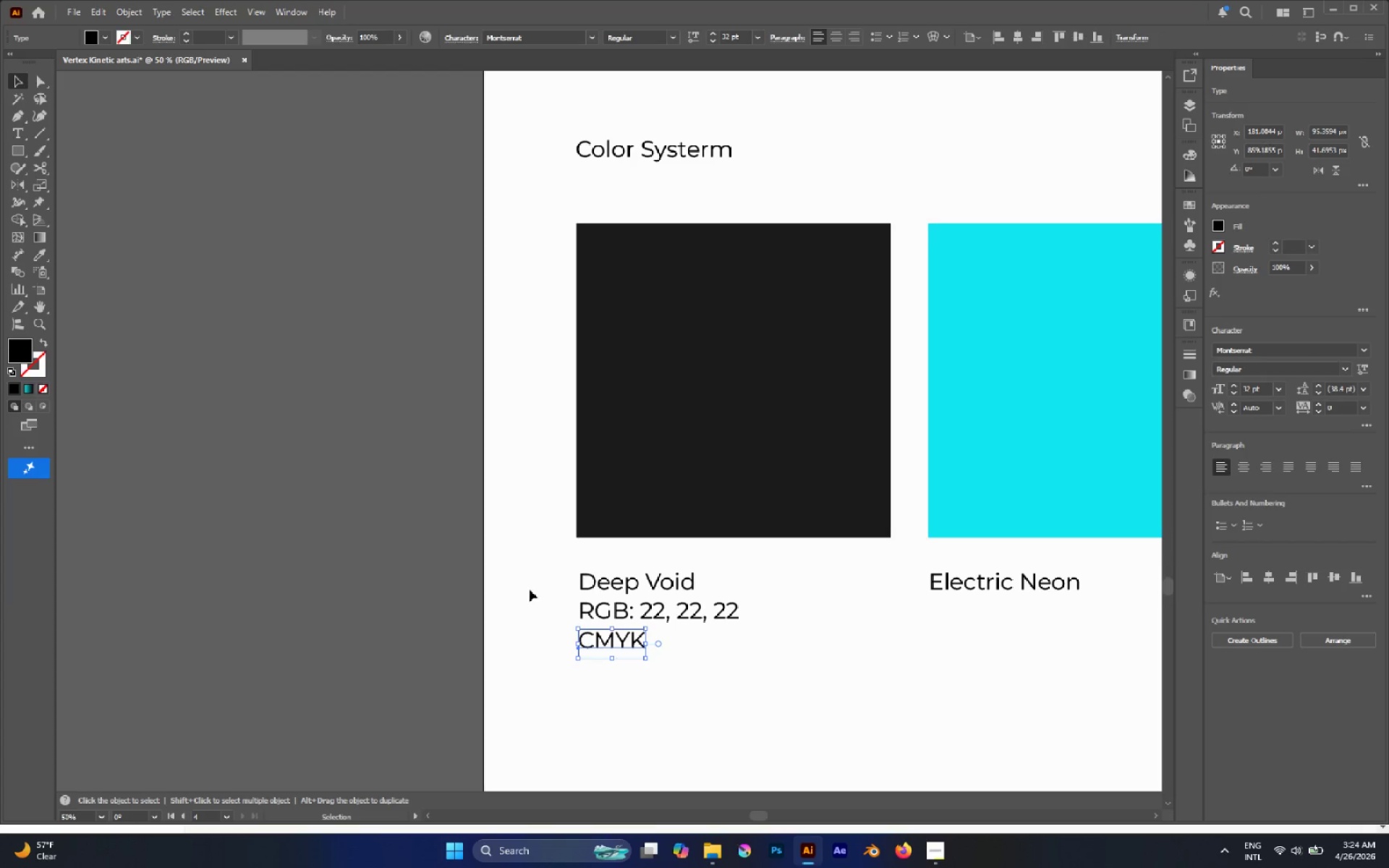 
left_click_drag(start_coordinate=[552, 565], to_coordinate=[662, 710])
 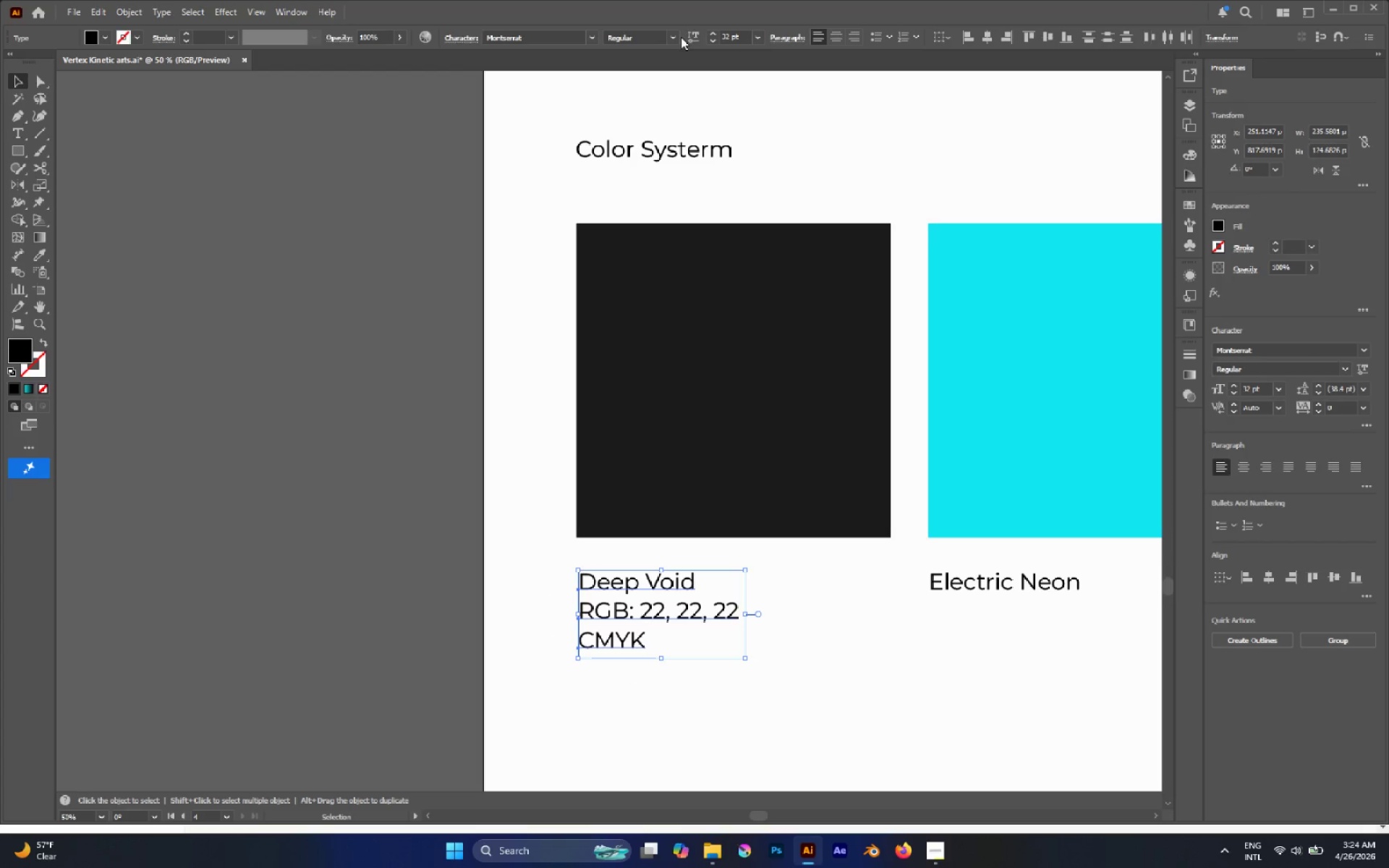 
double_click([676, 35])
 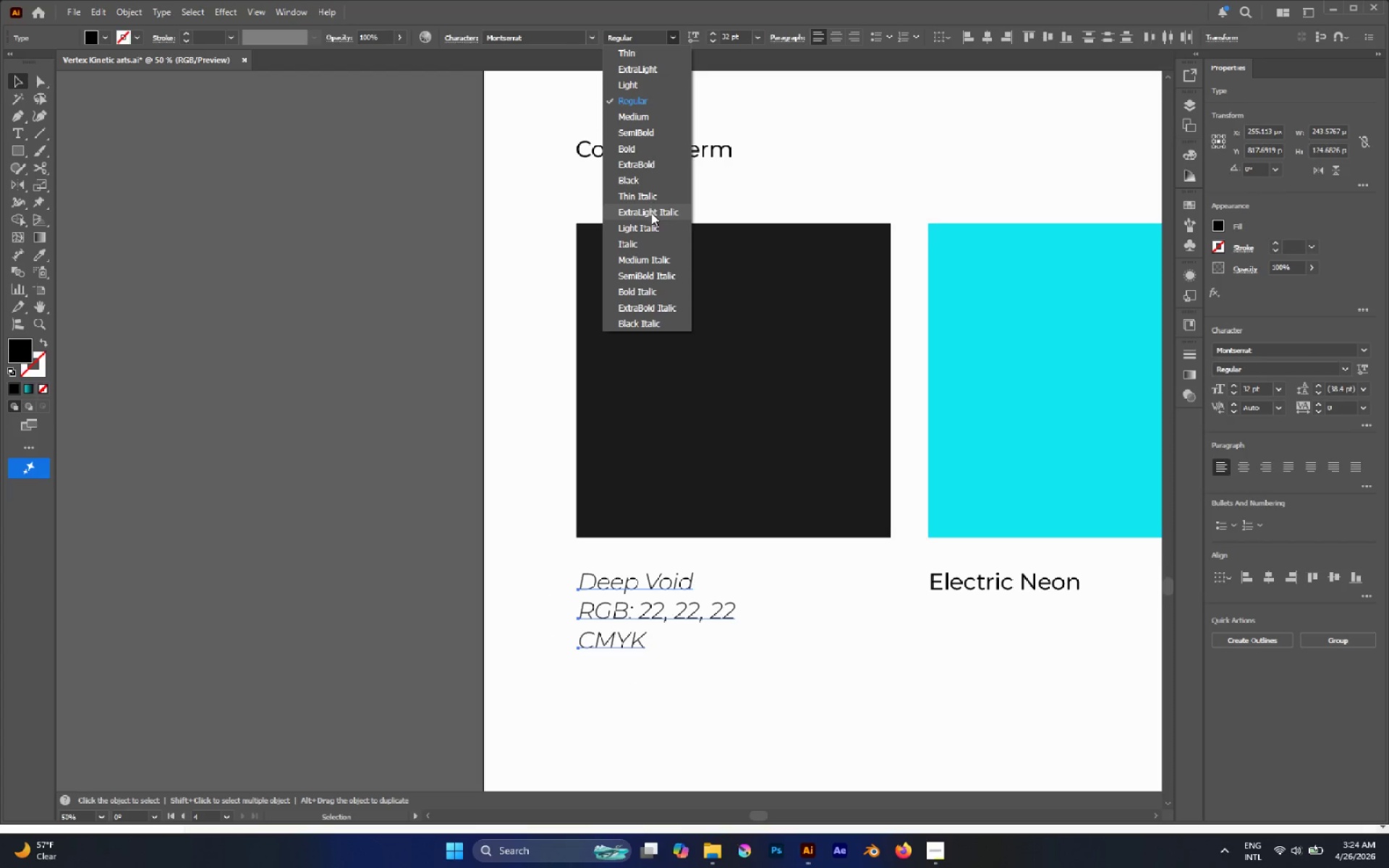 
wait(9.35)
 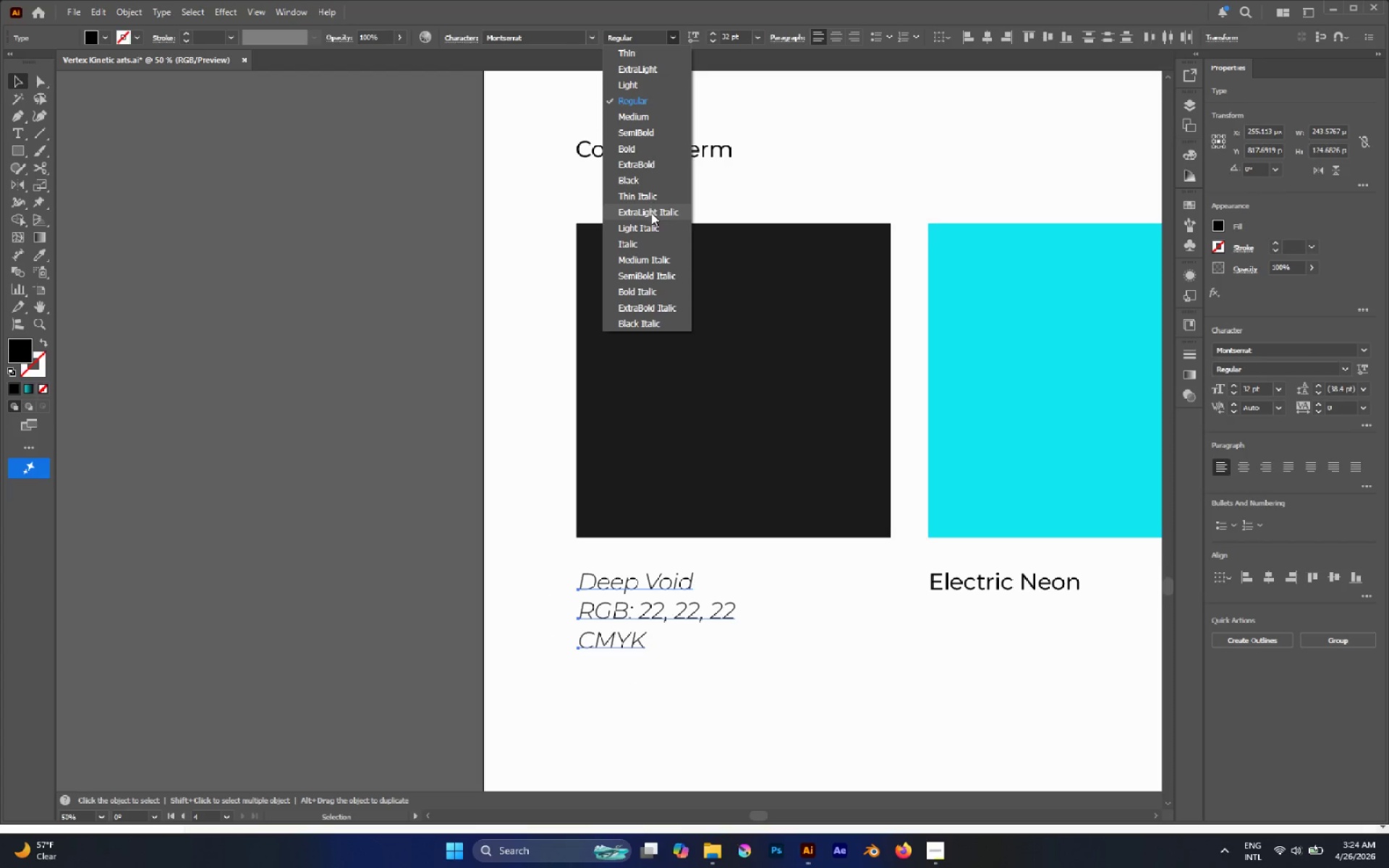 
left_click([652, 263])
 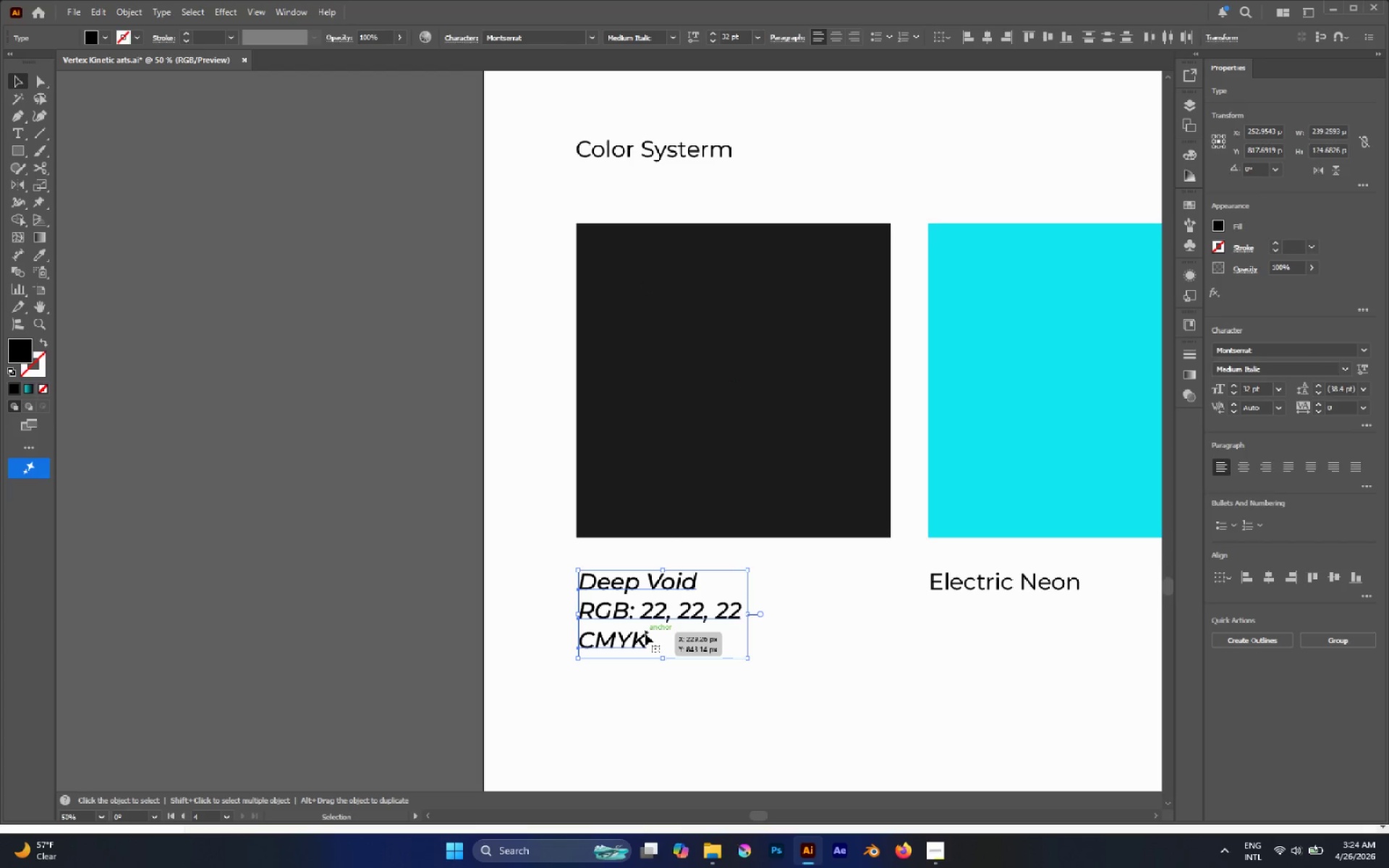 
double_click([646, 634])
 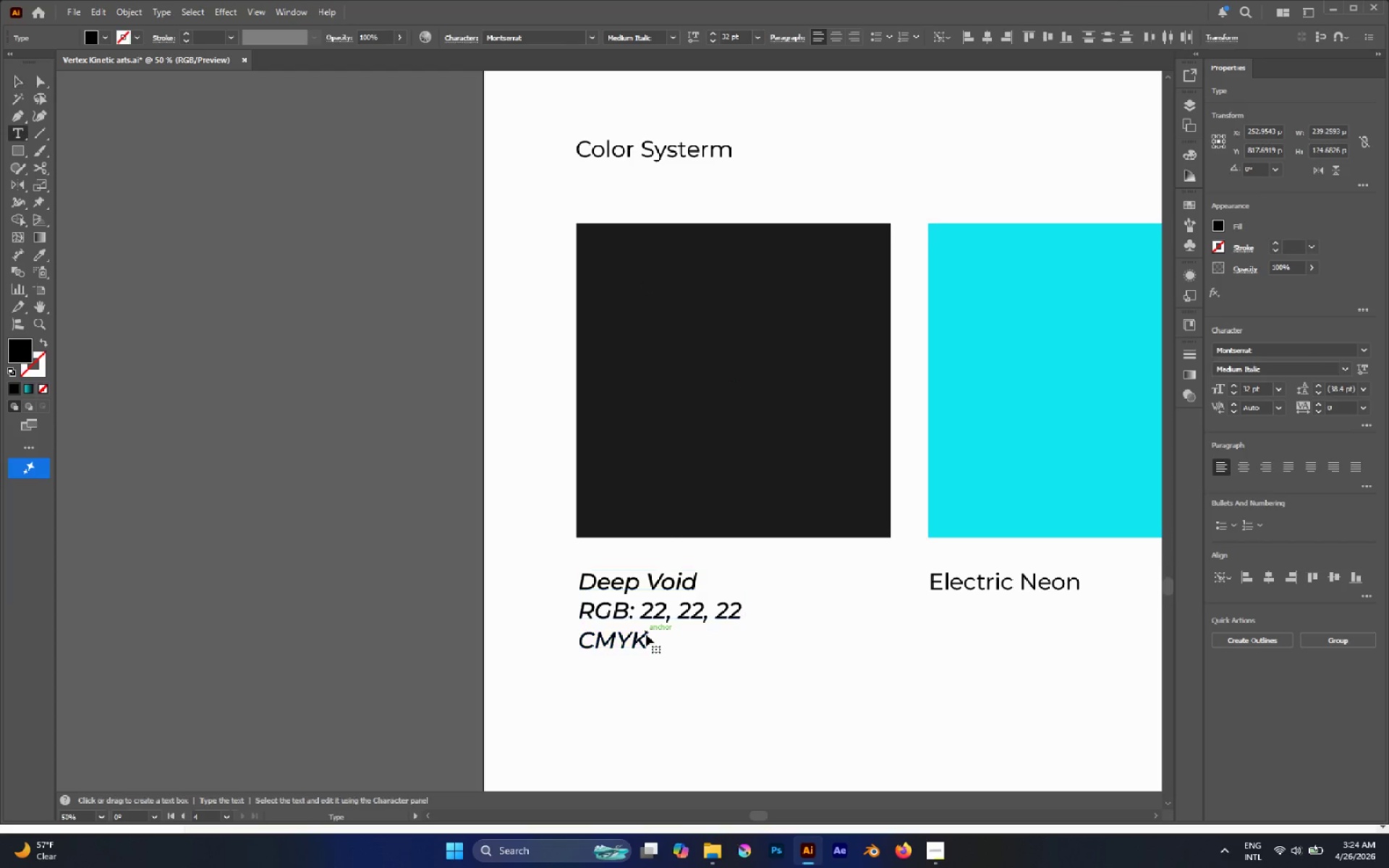 
triple_click([646, 634])
 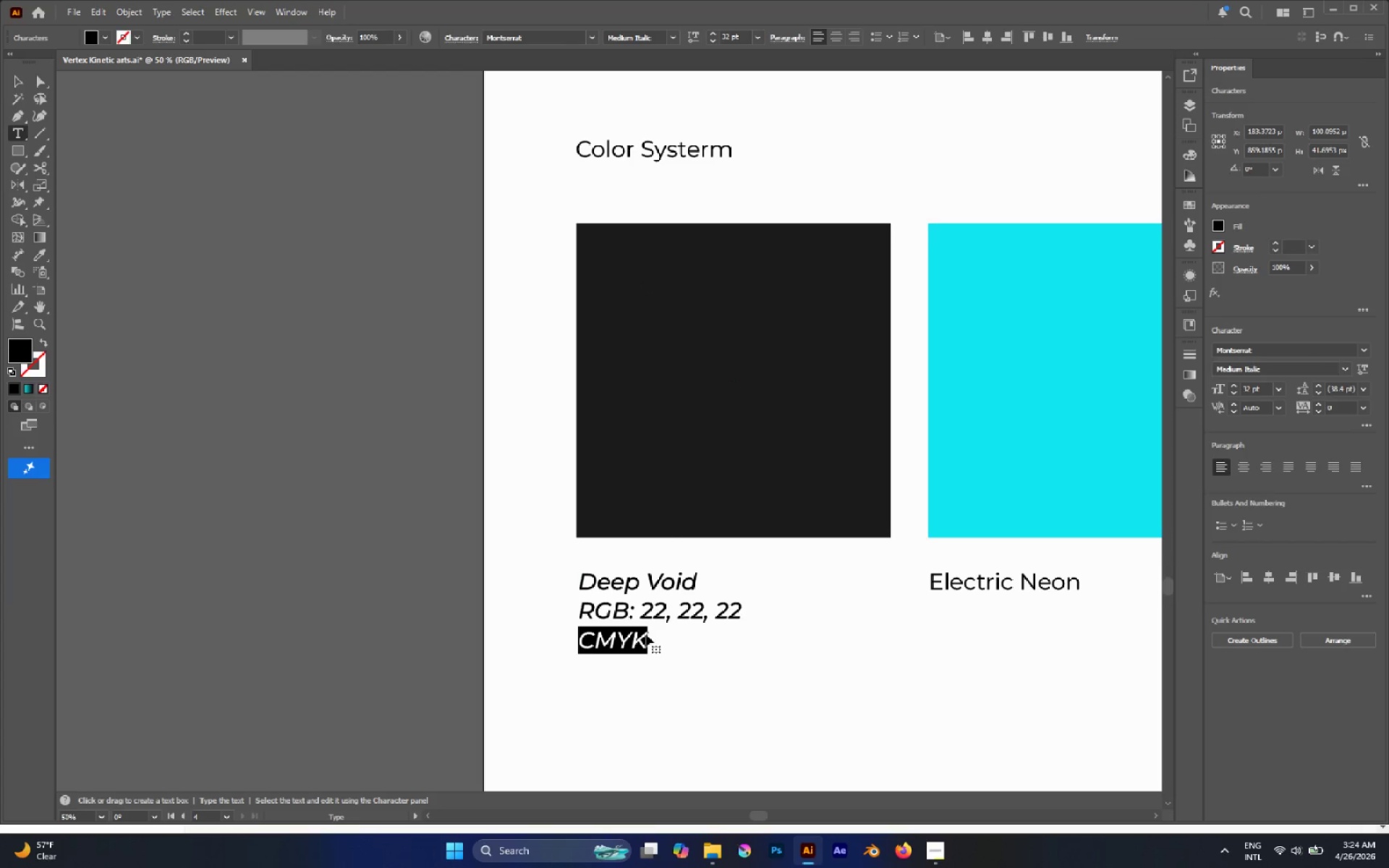 
left_click([646, 634])
 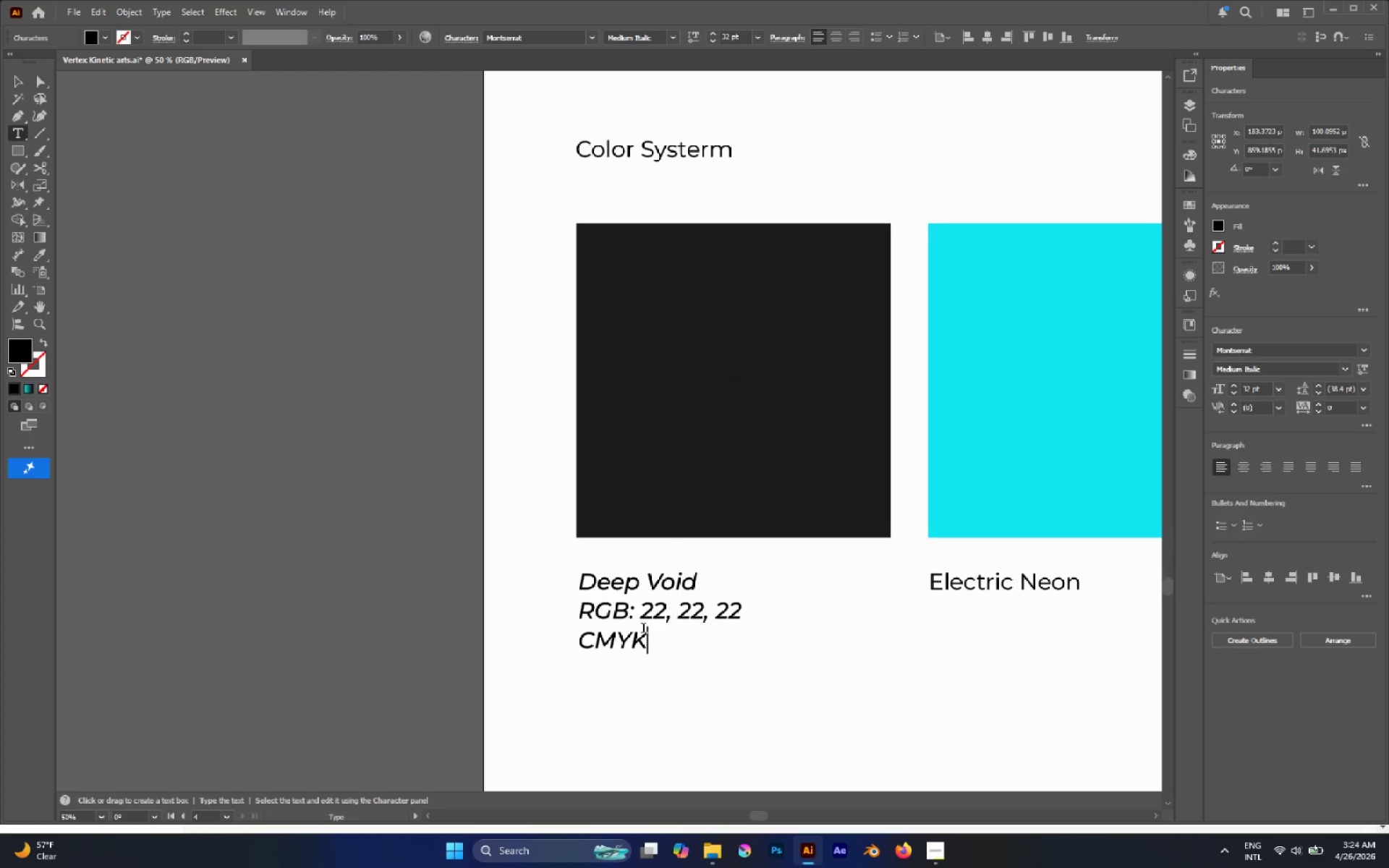 
key(Shift+Semicolon)
 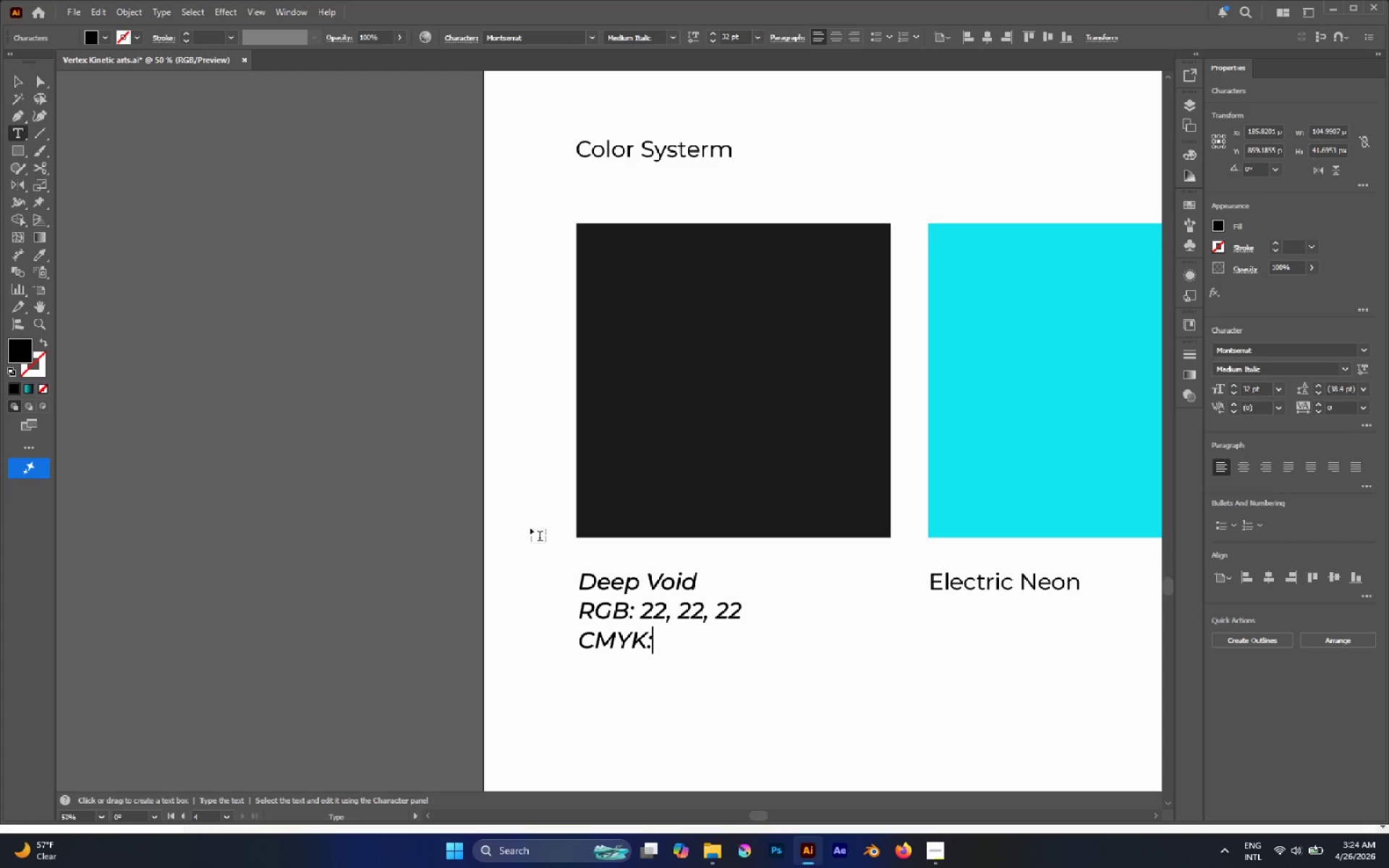 
key(Space)
 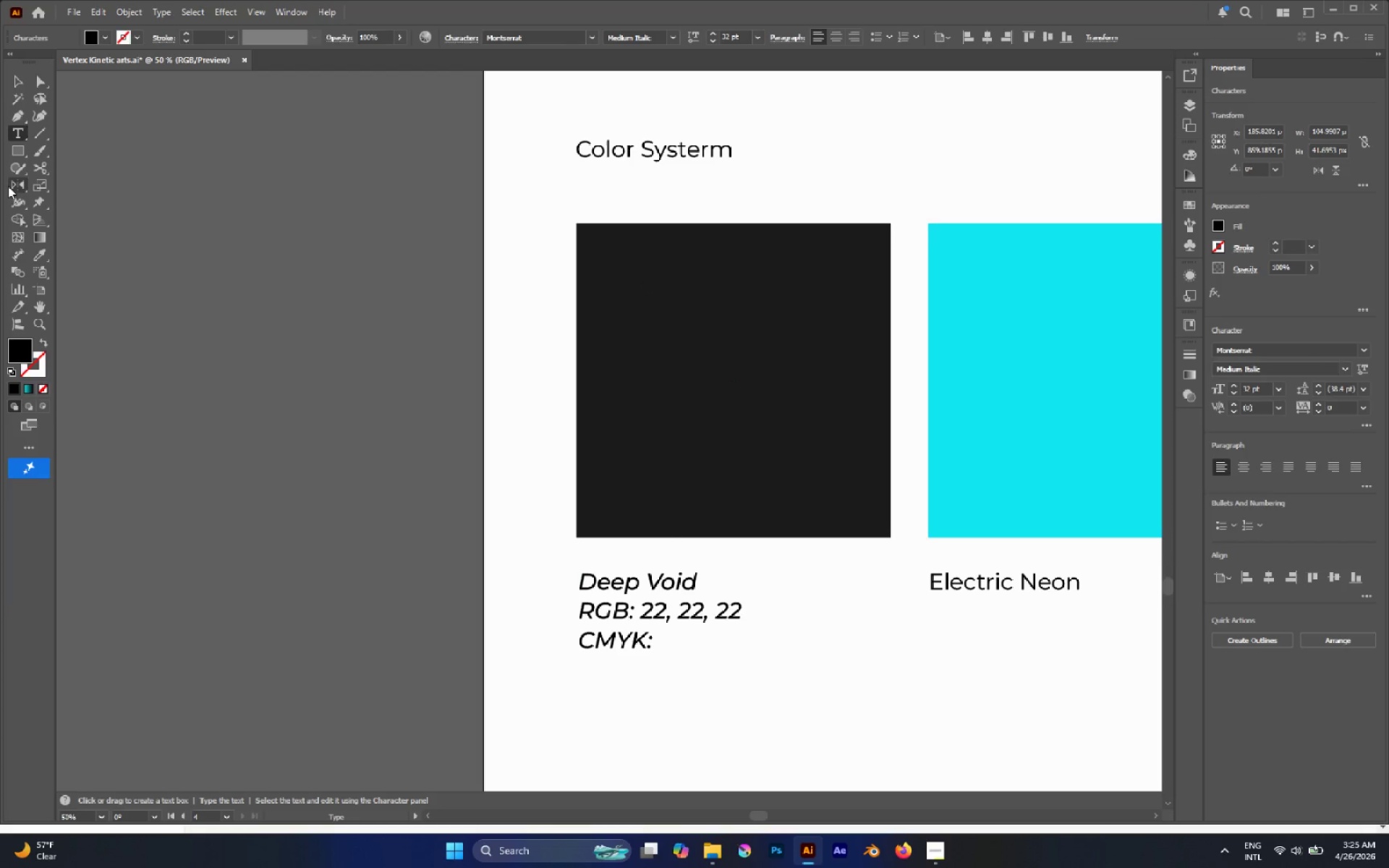 
left_click([24, 82])
 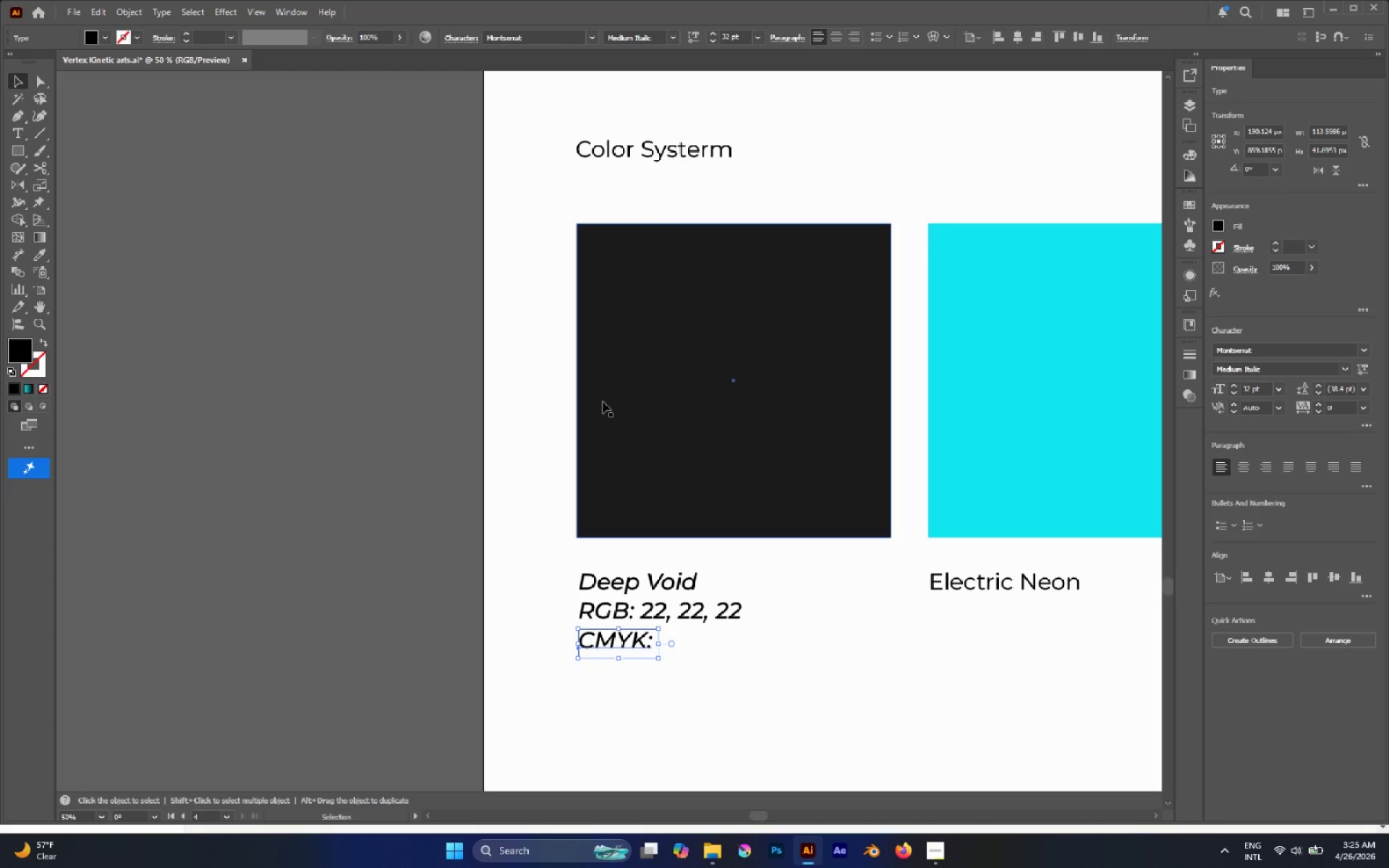 
left_click([621, 409])
 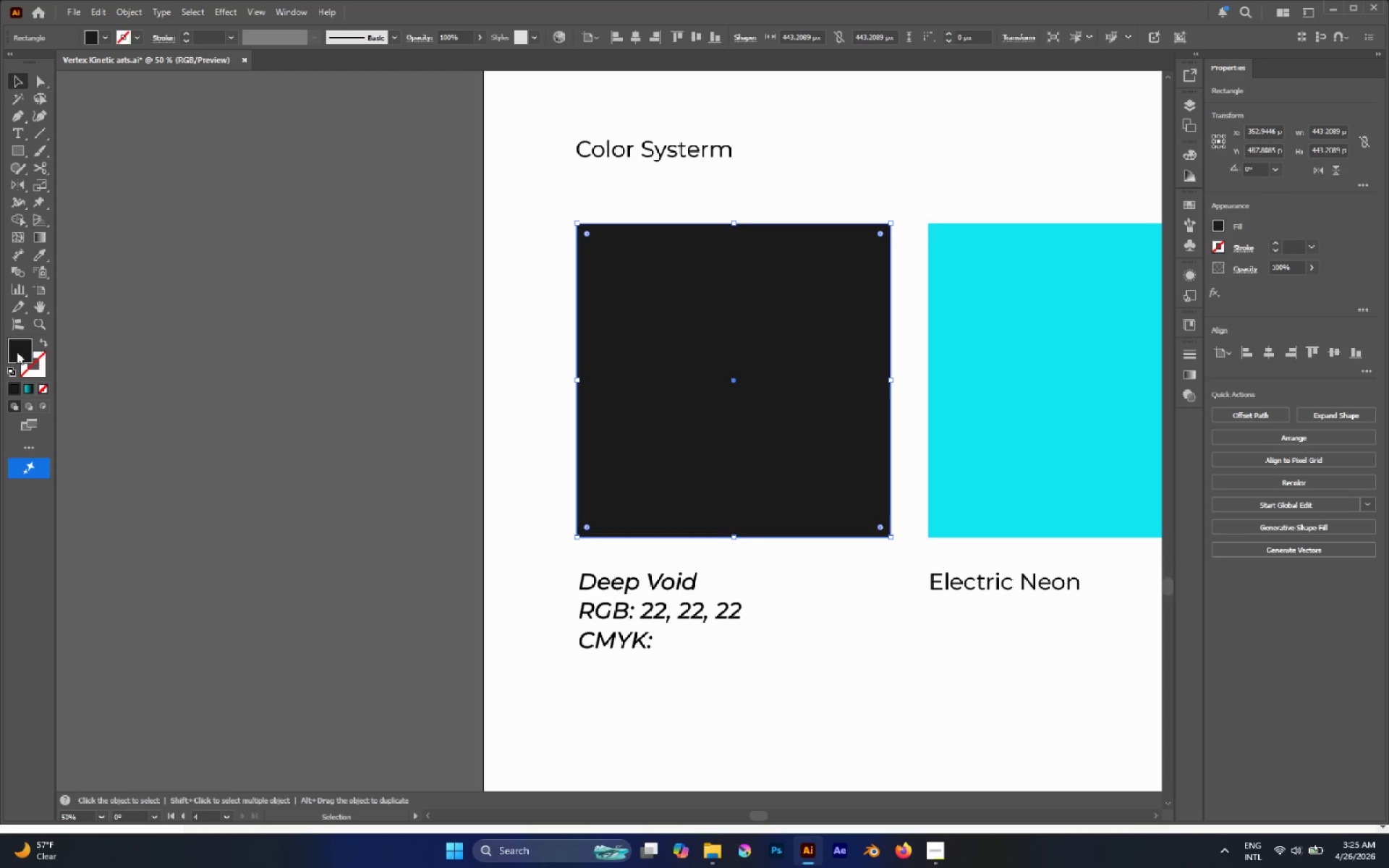 
double_click([21, 354])
 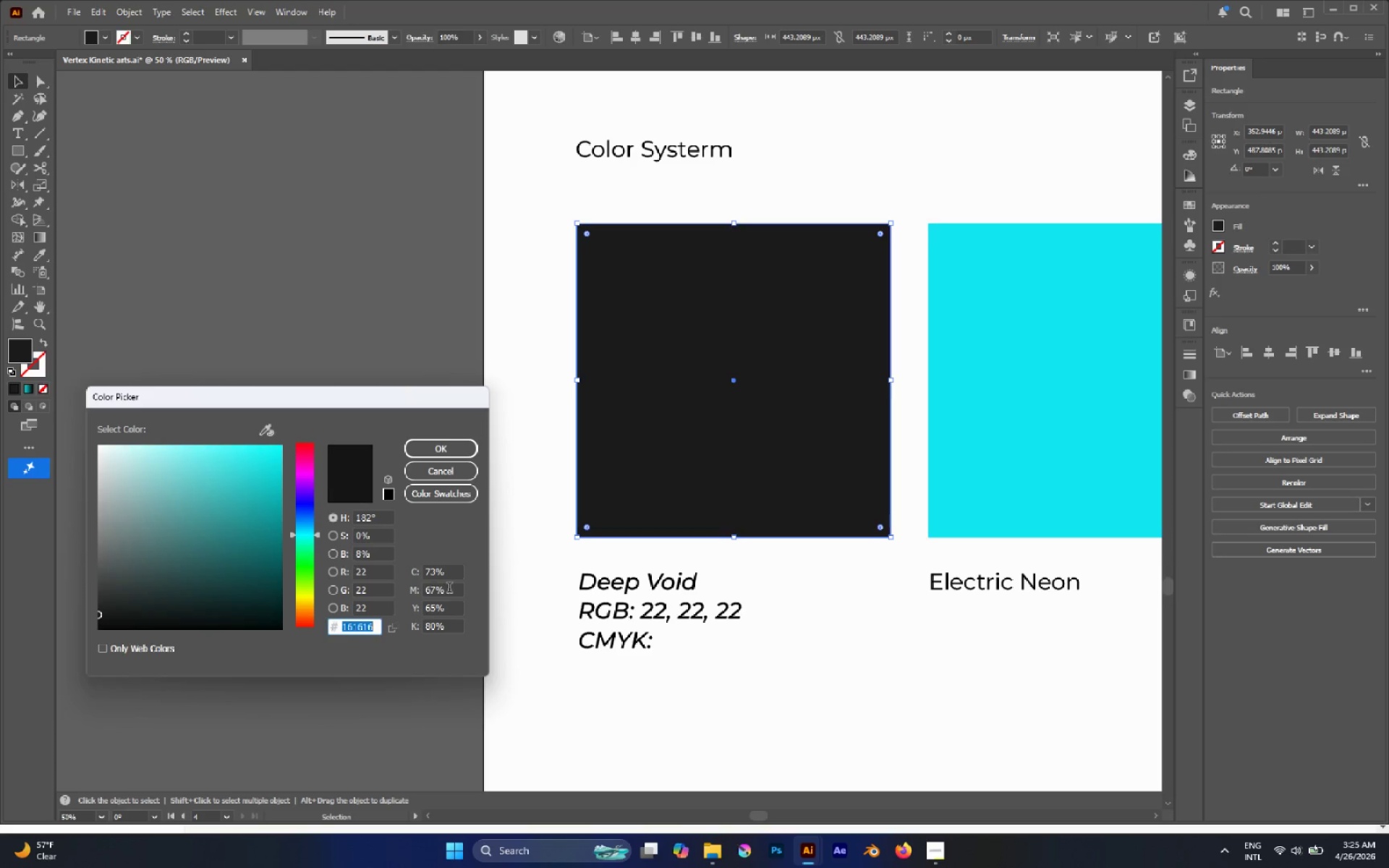 
key(Escape)
 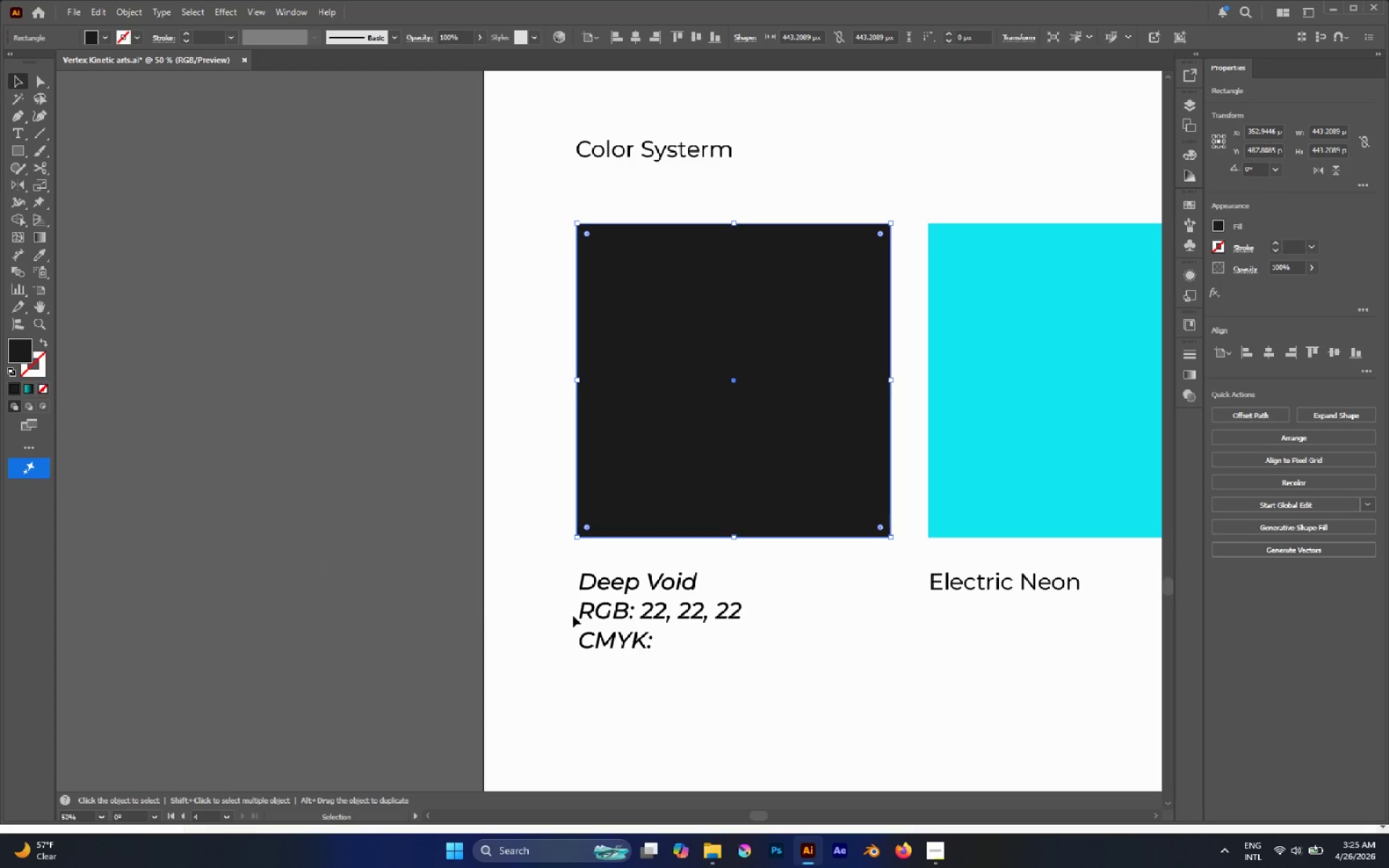 
key(T)
 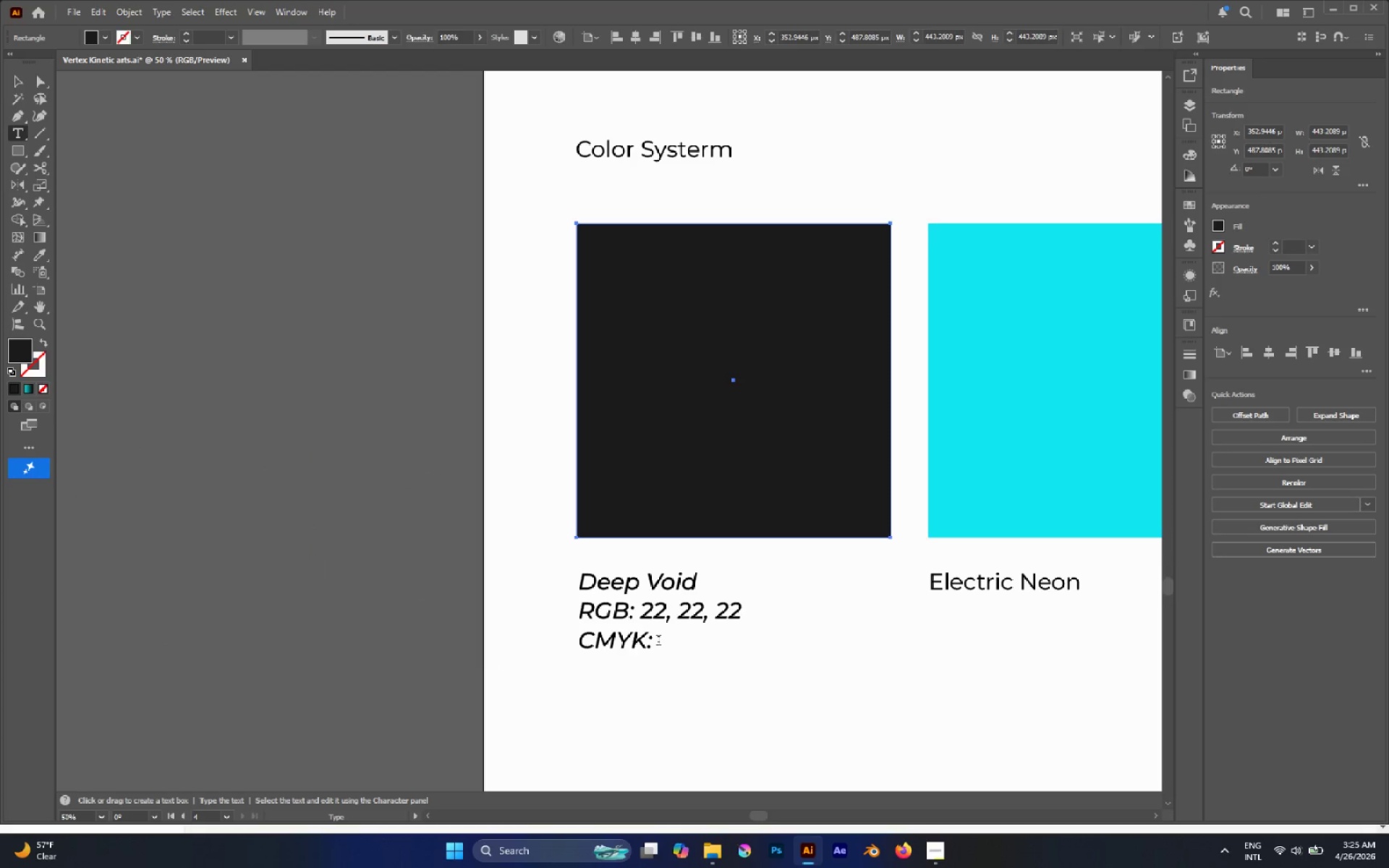 
left_click([656, 640])
 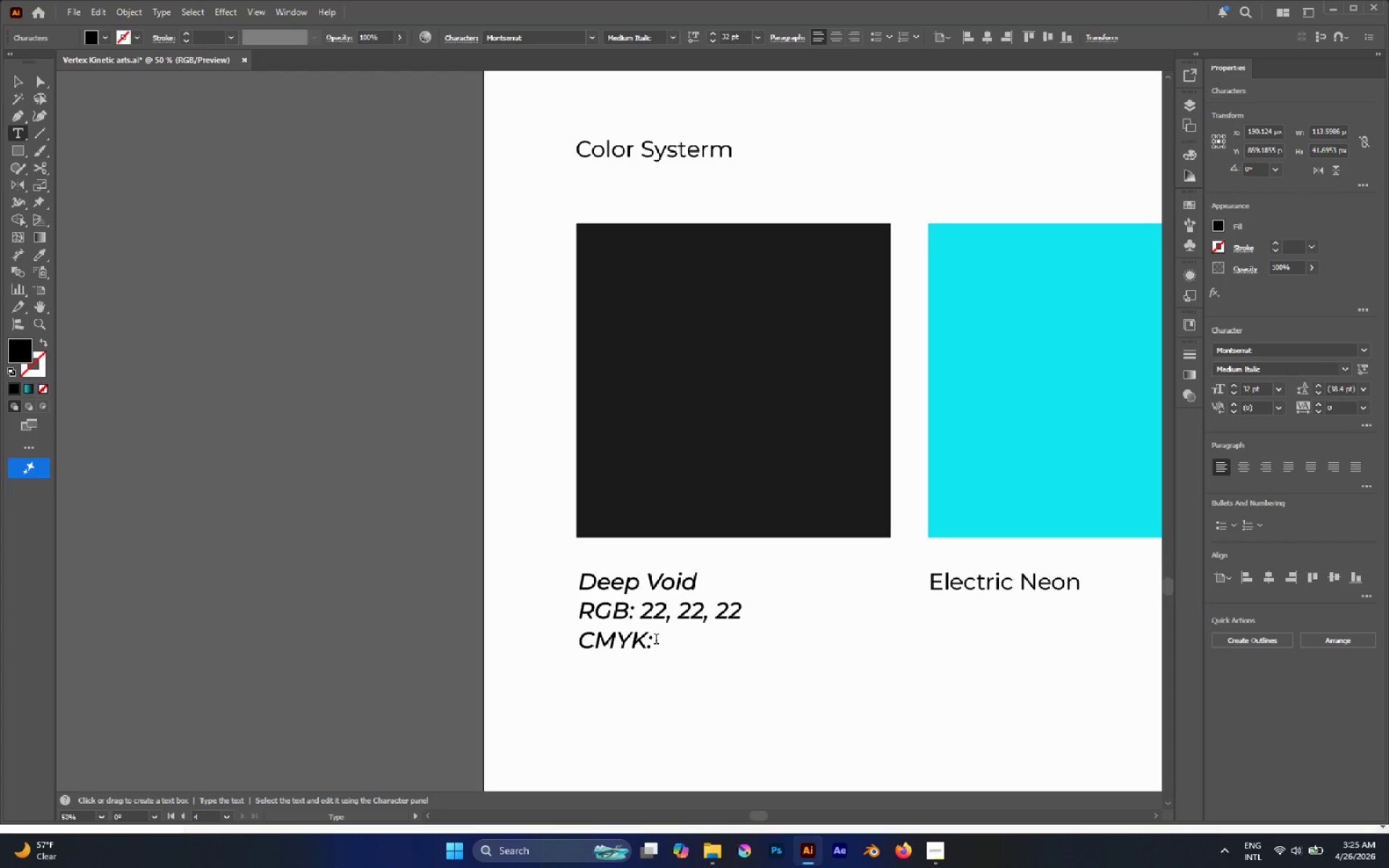 
wait(10.59)
 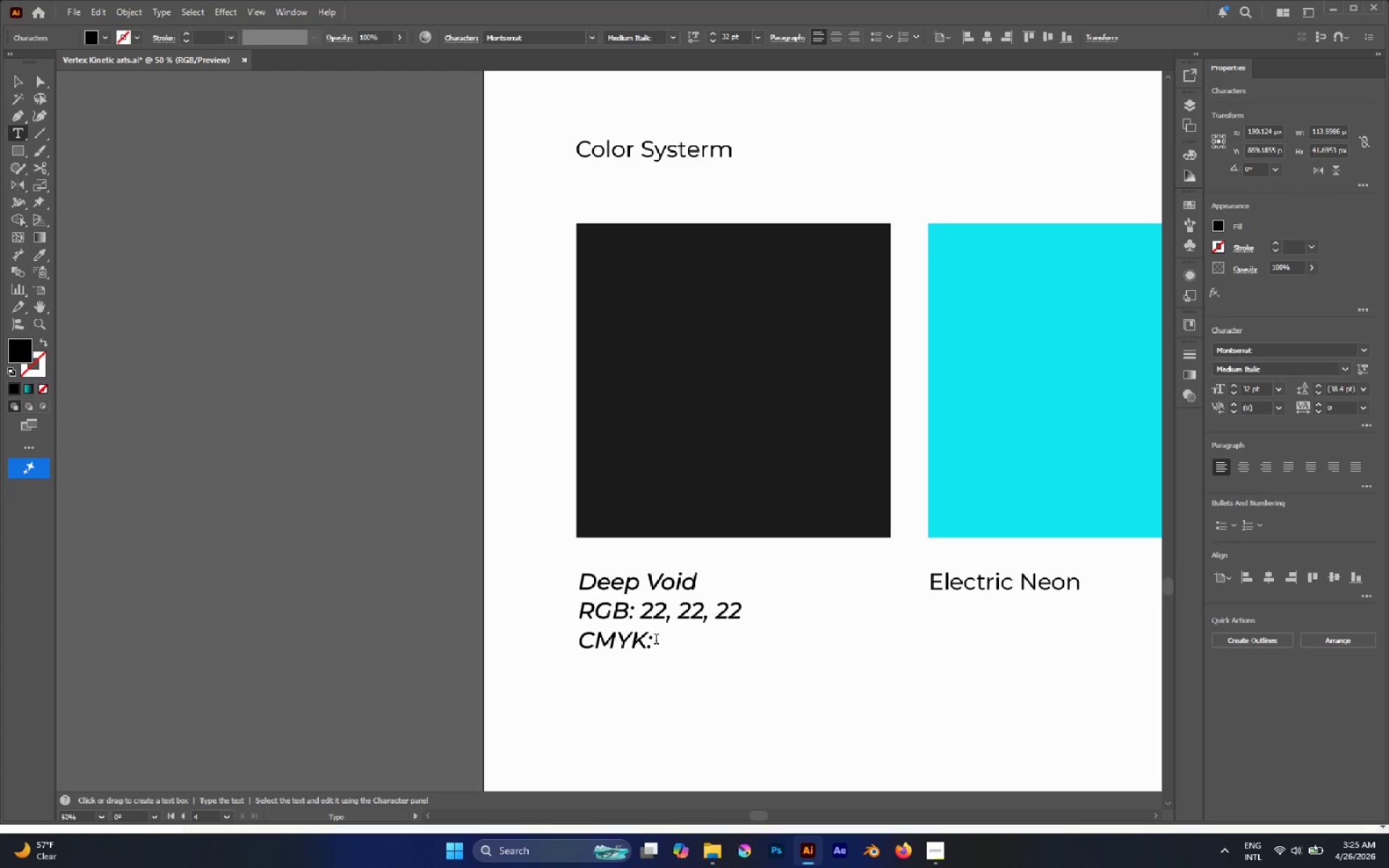 
type(73, 67, )
 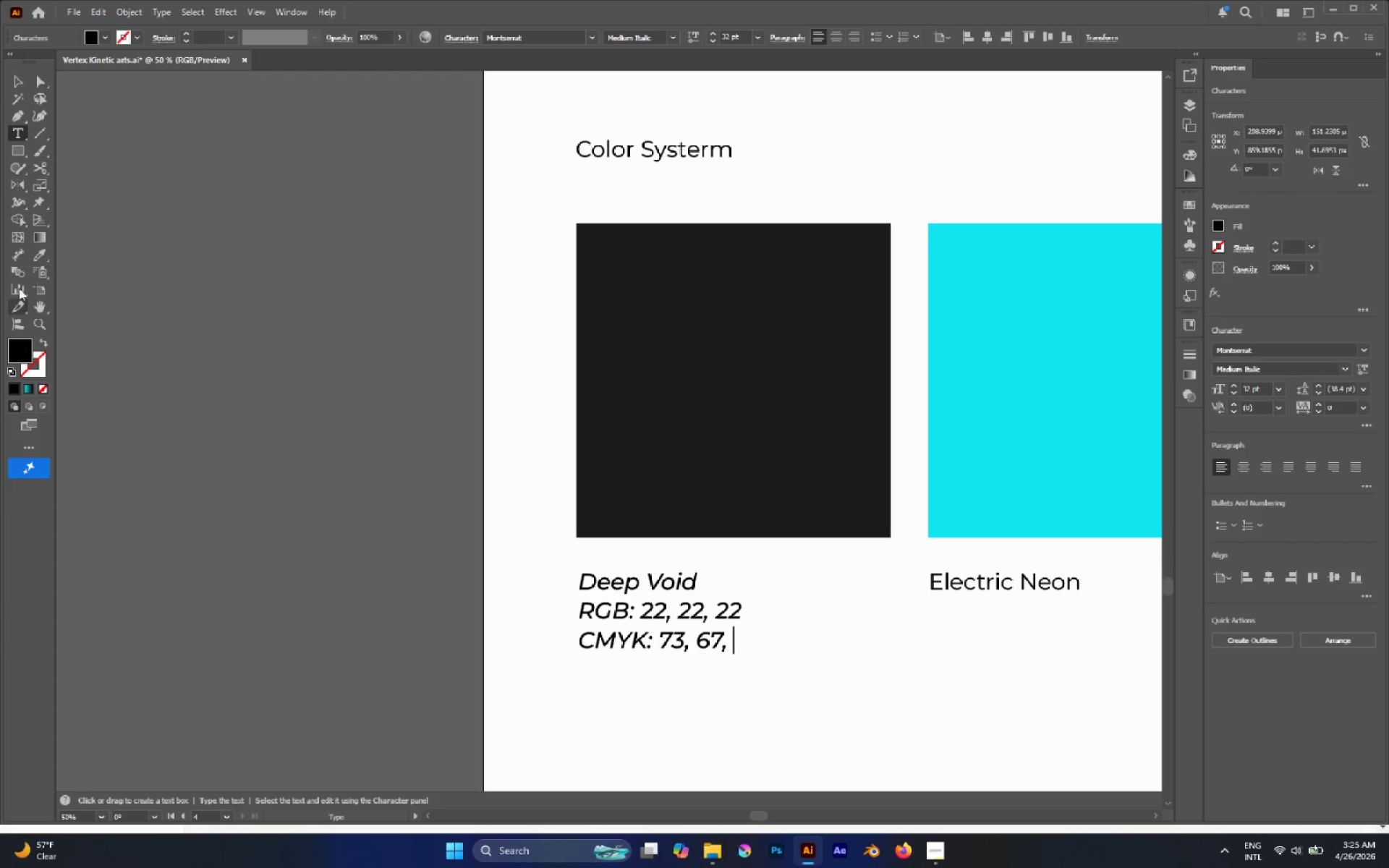 
left_click([28, 84])
 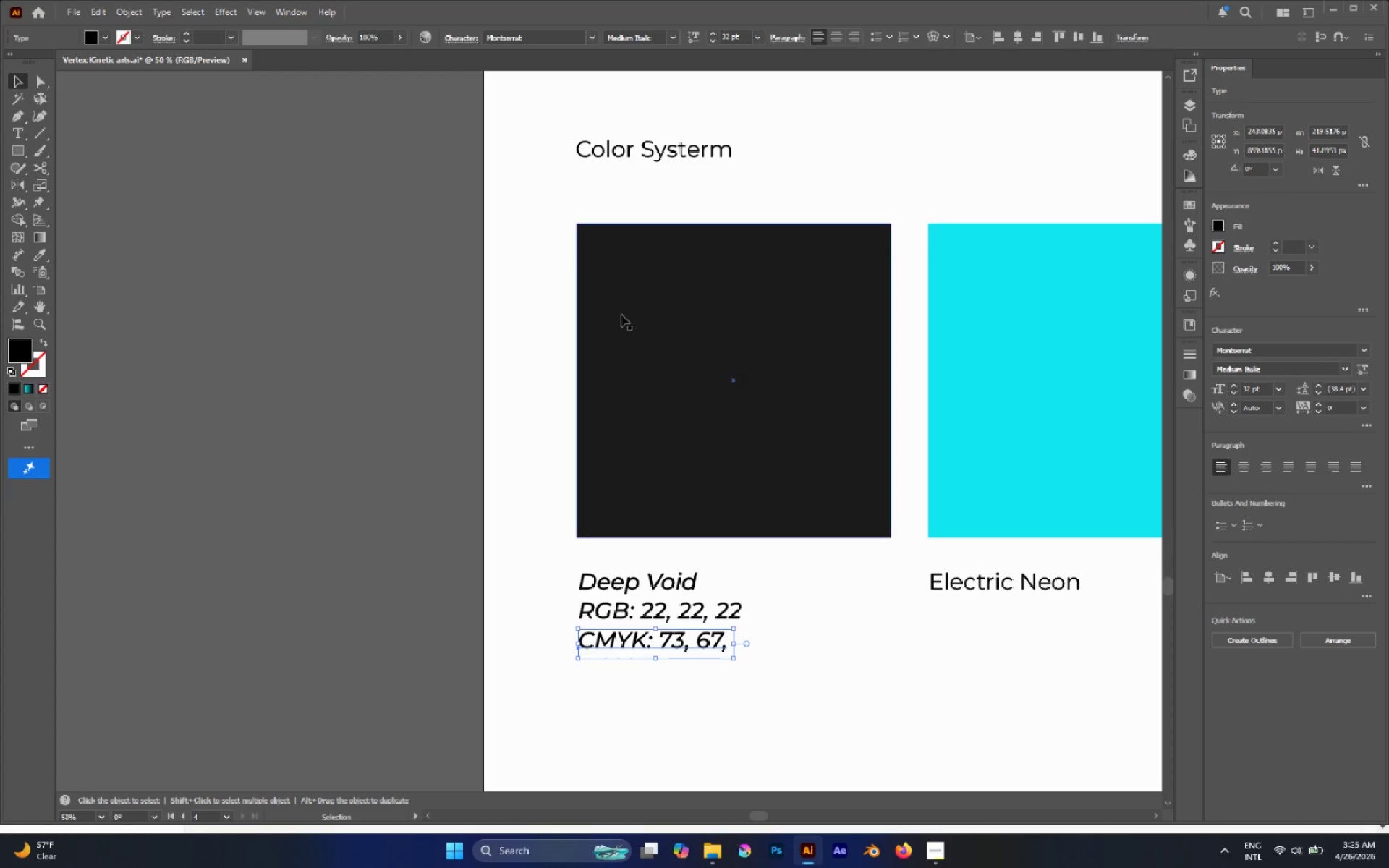 
left_click([621, 315])
 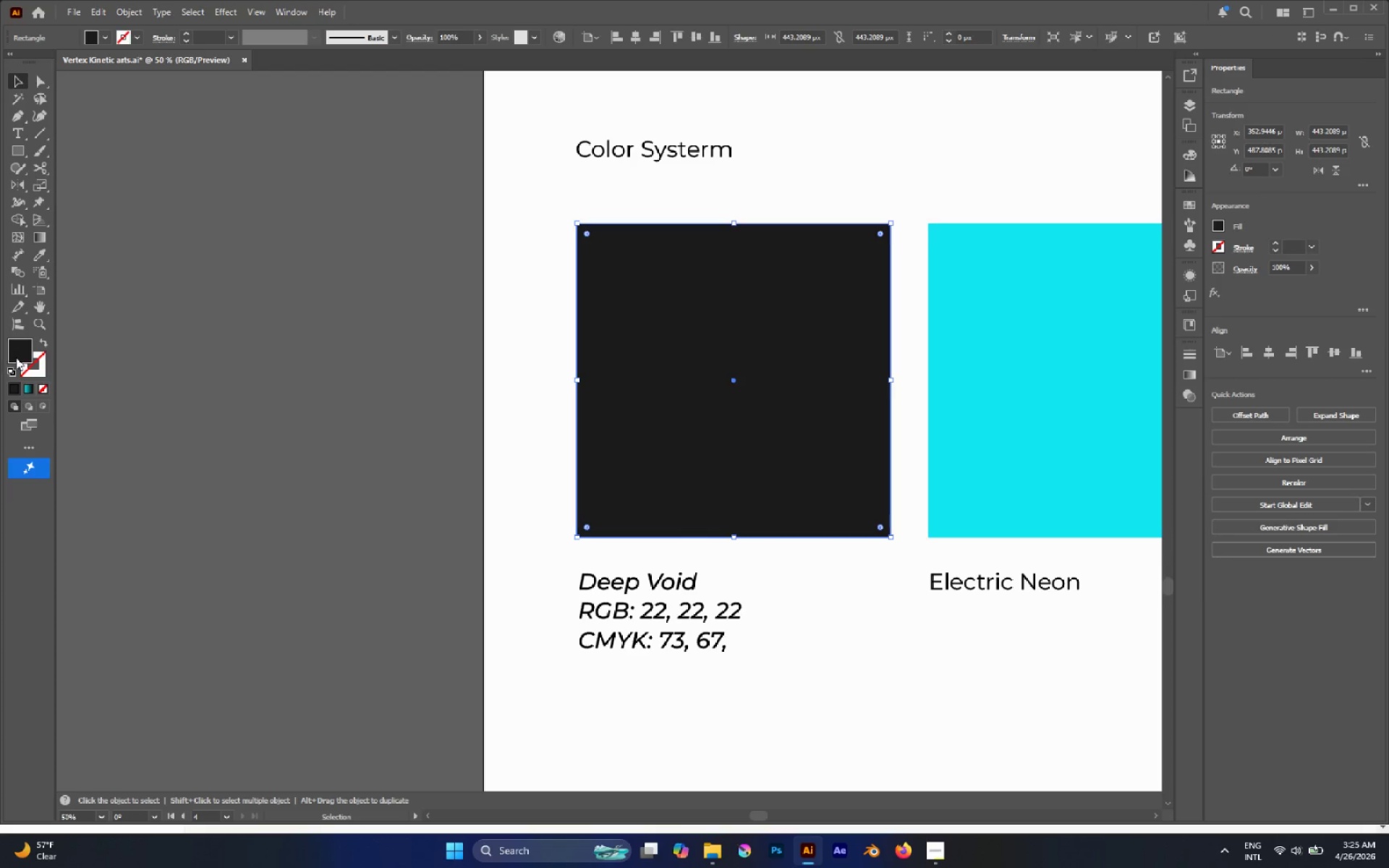 
double_click([17, 357])
 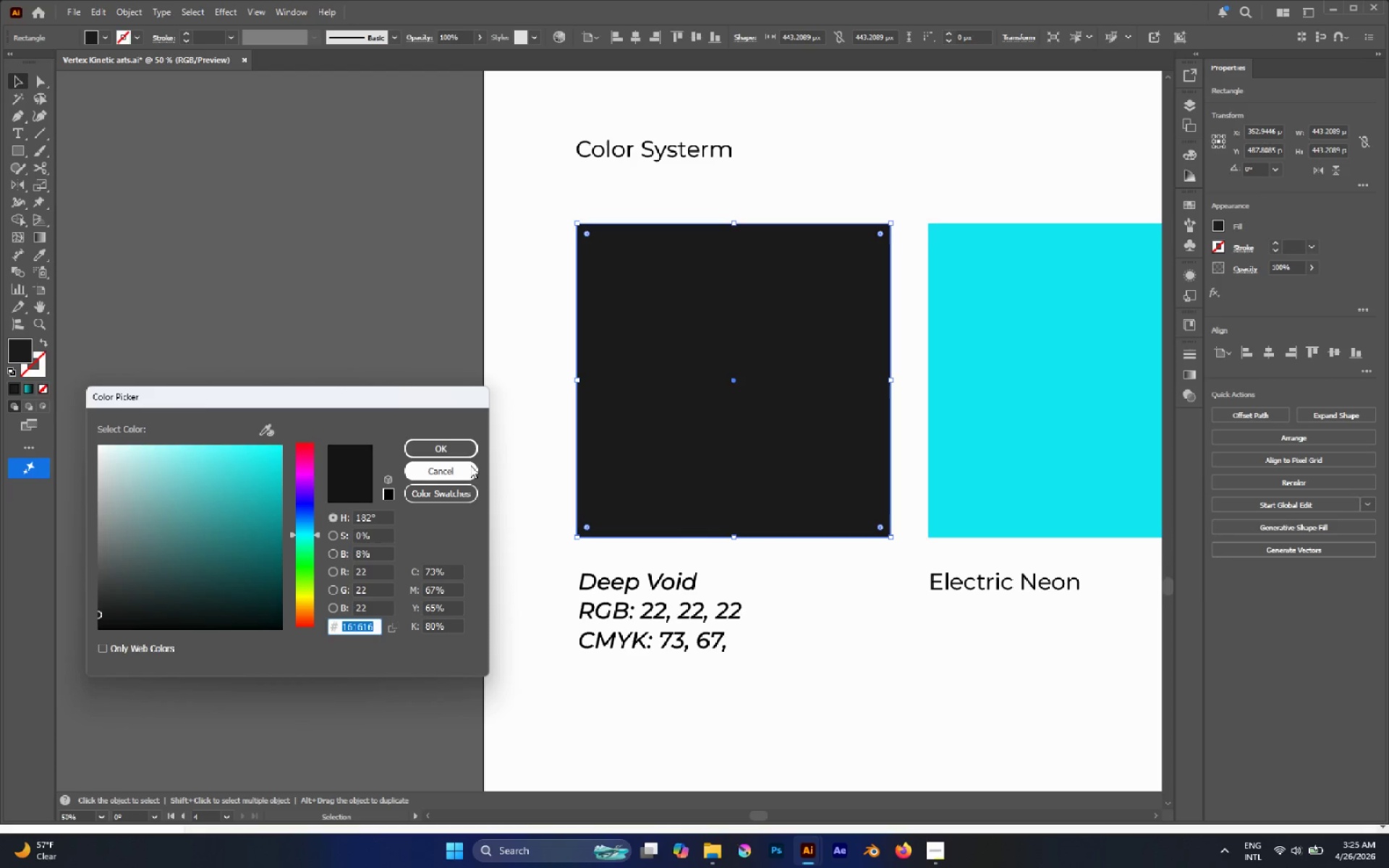 
key(Escape)
 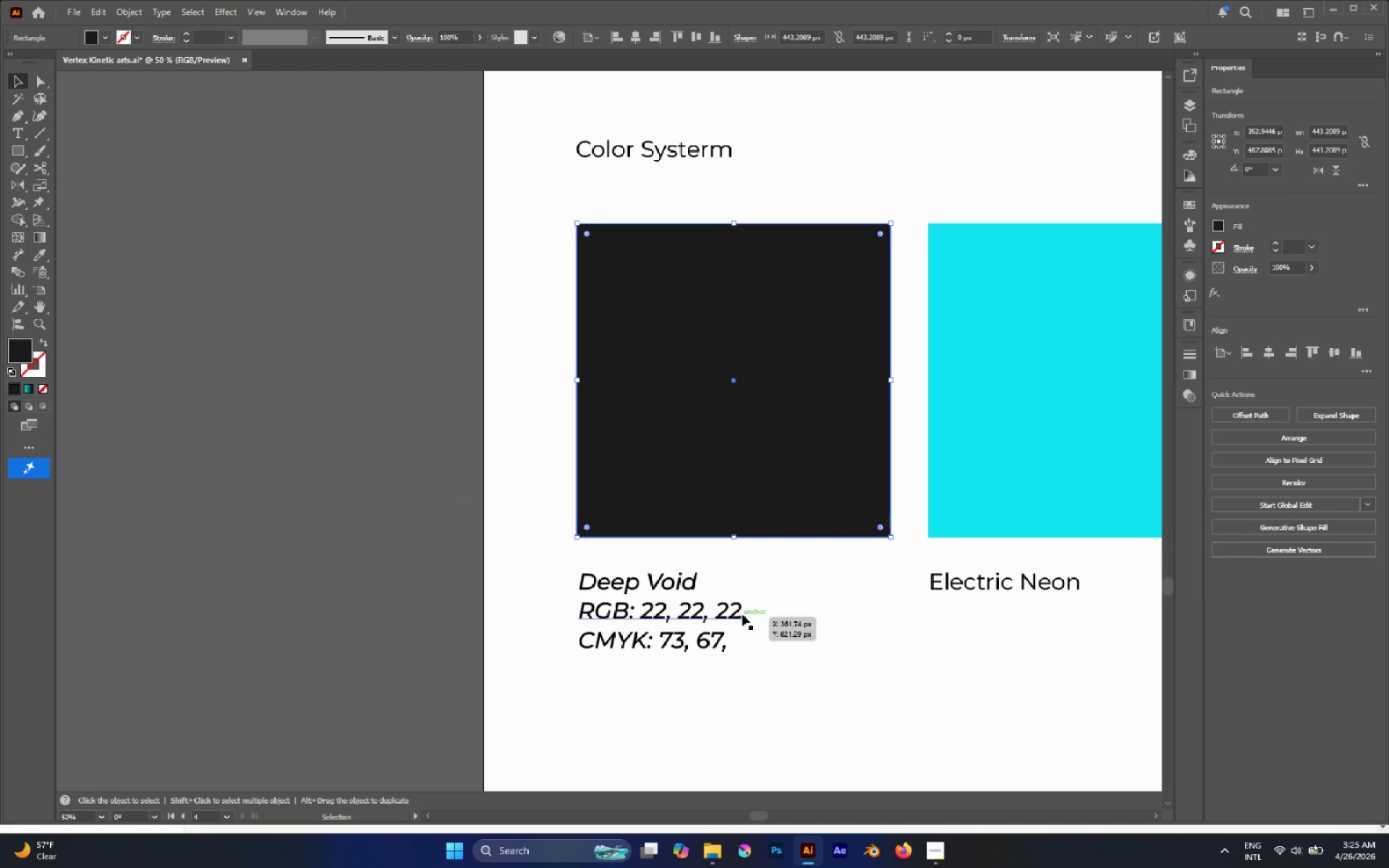 
key(T)
 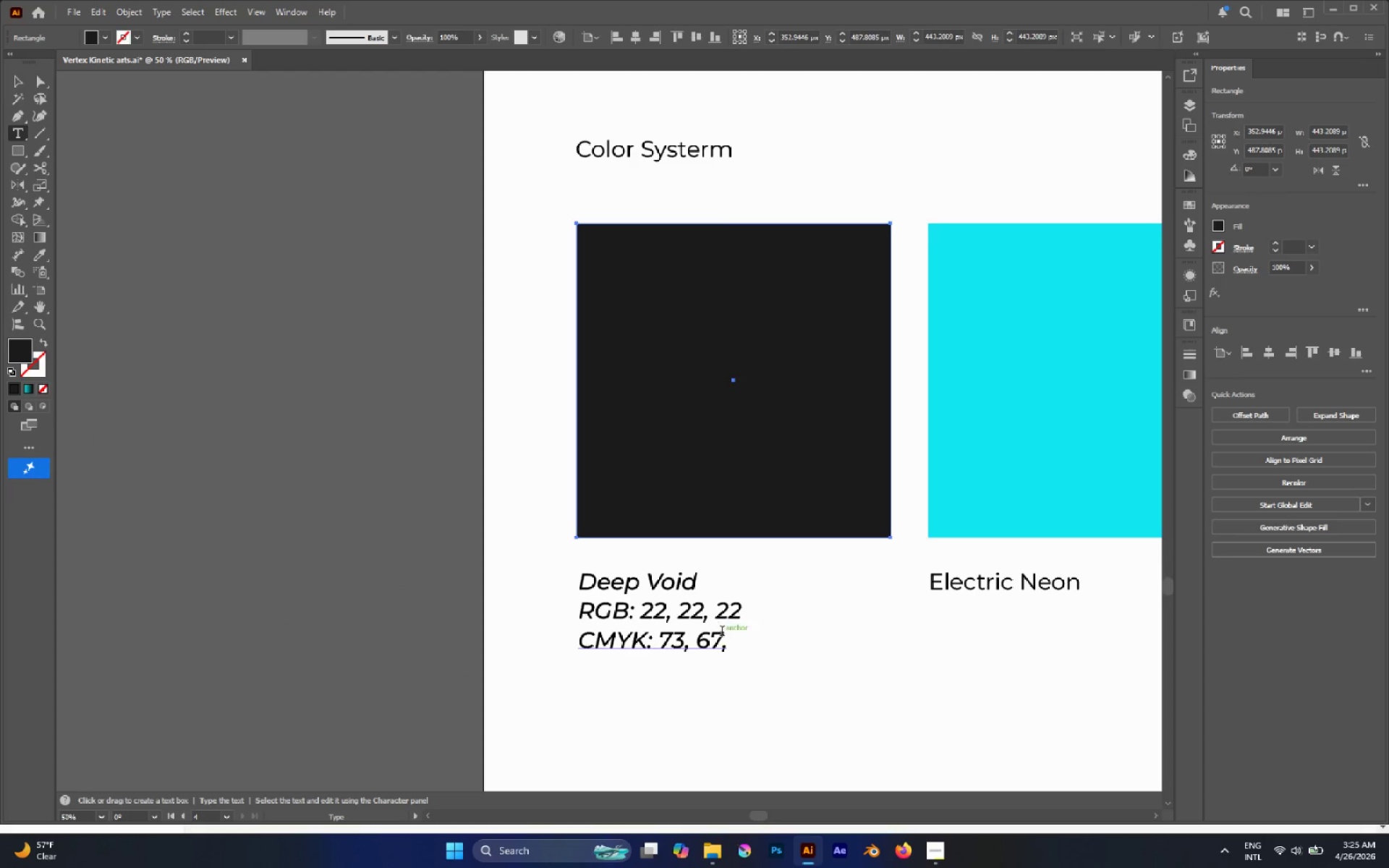 
left_click([723, 633])
 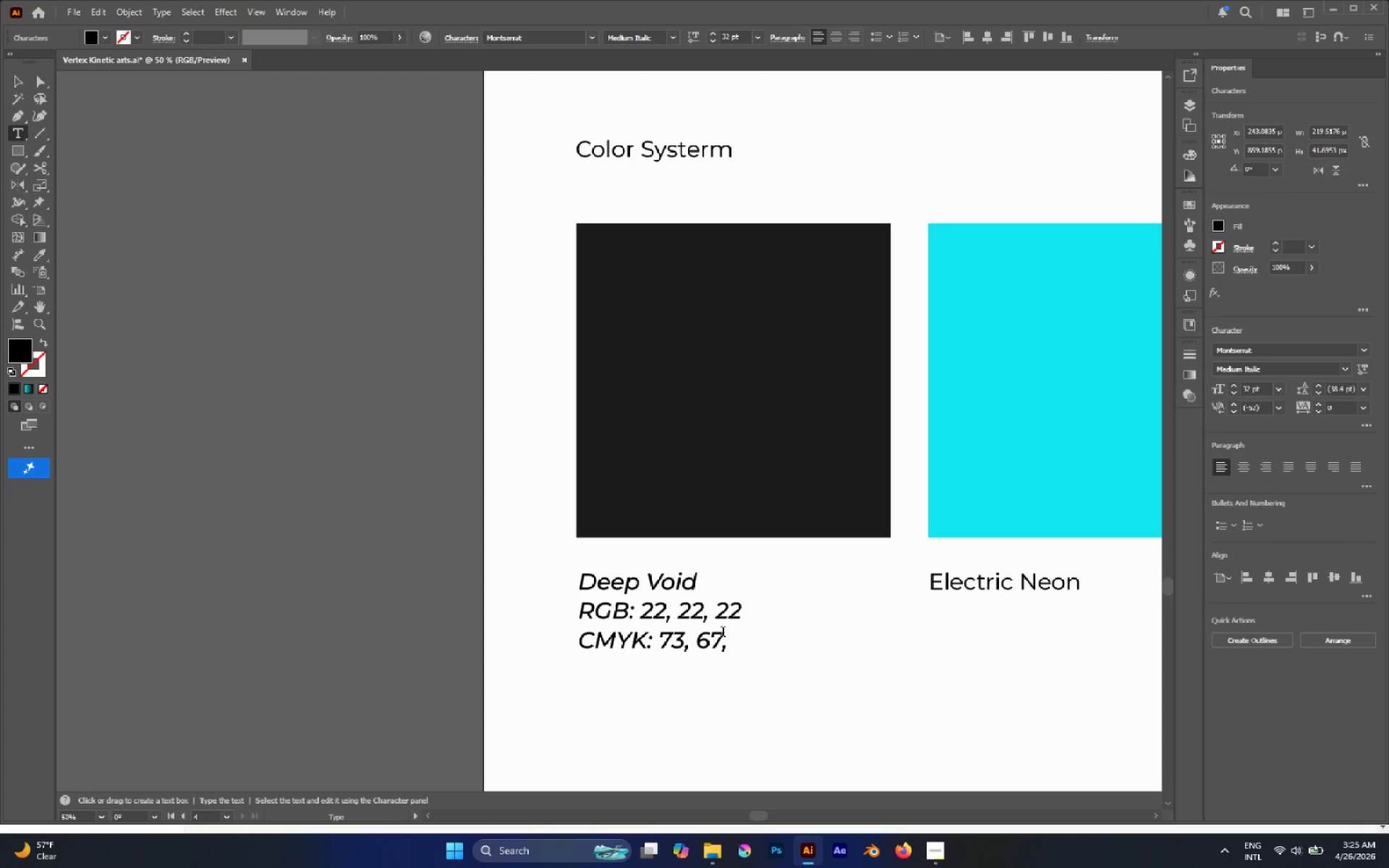 
key(ArrowRight)
 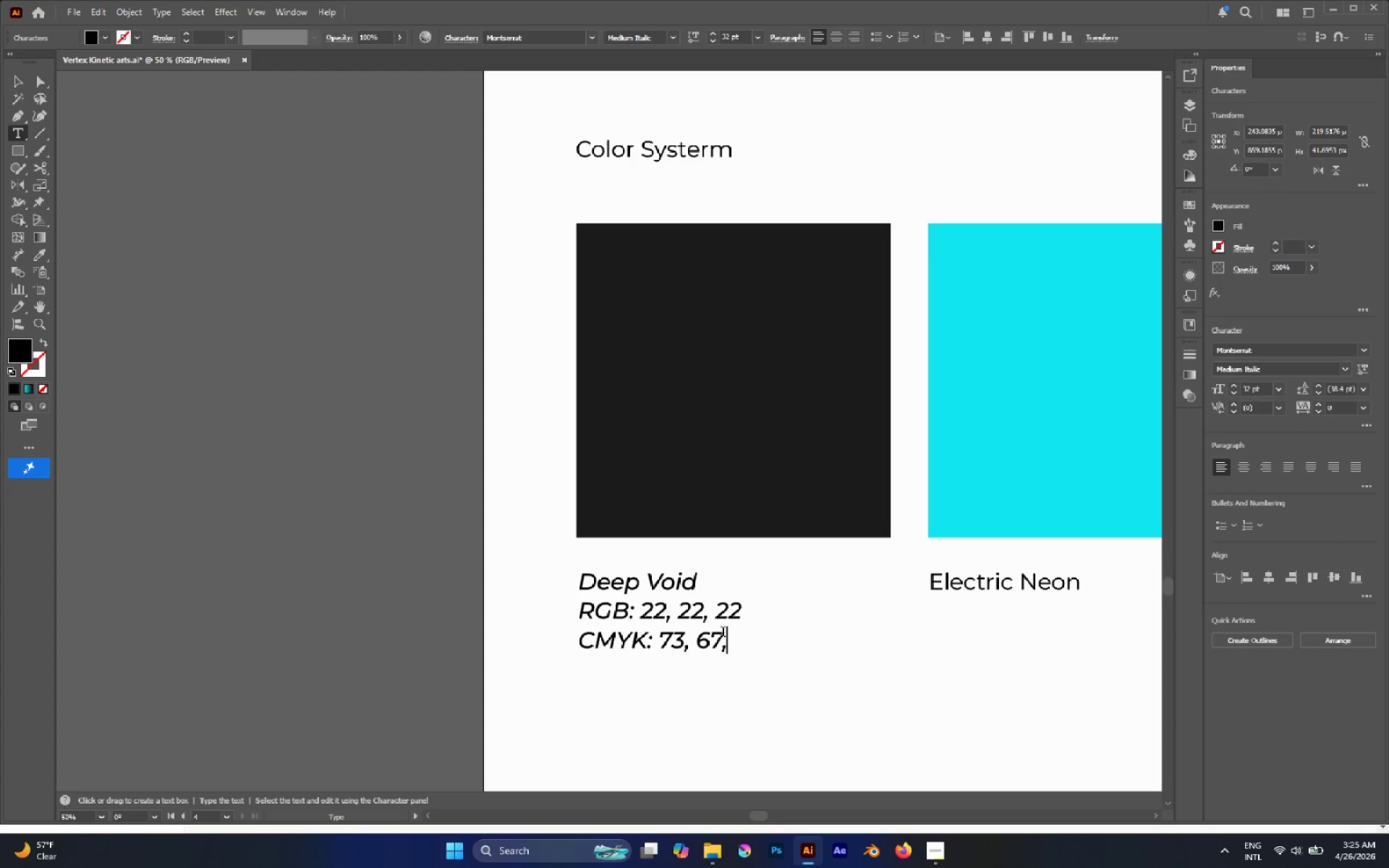 
key(ArrowRight)
 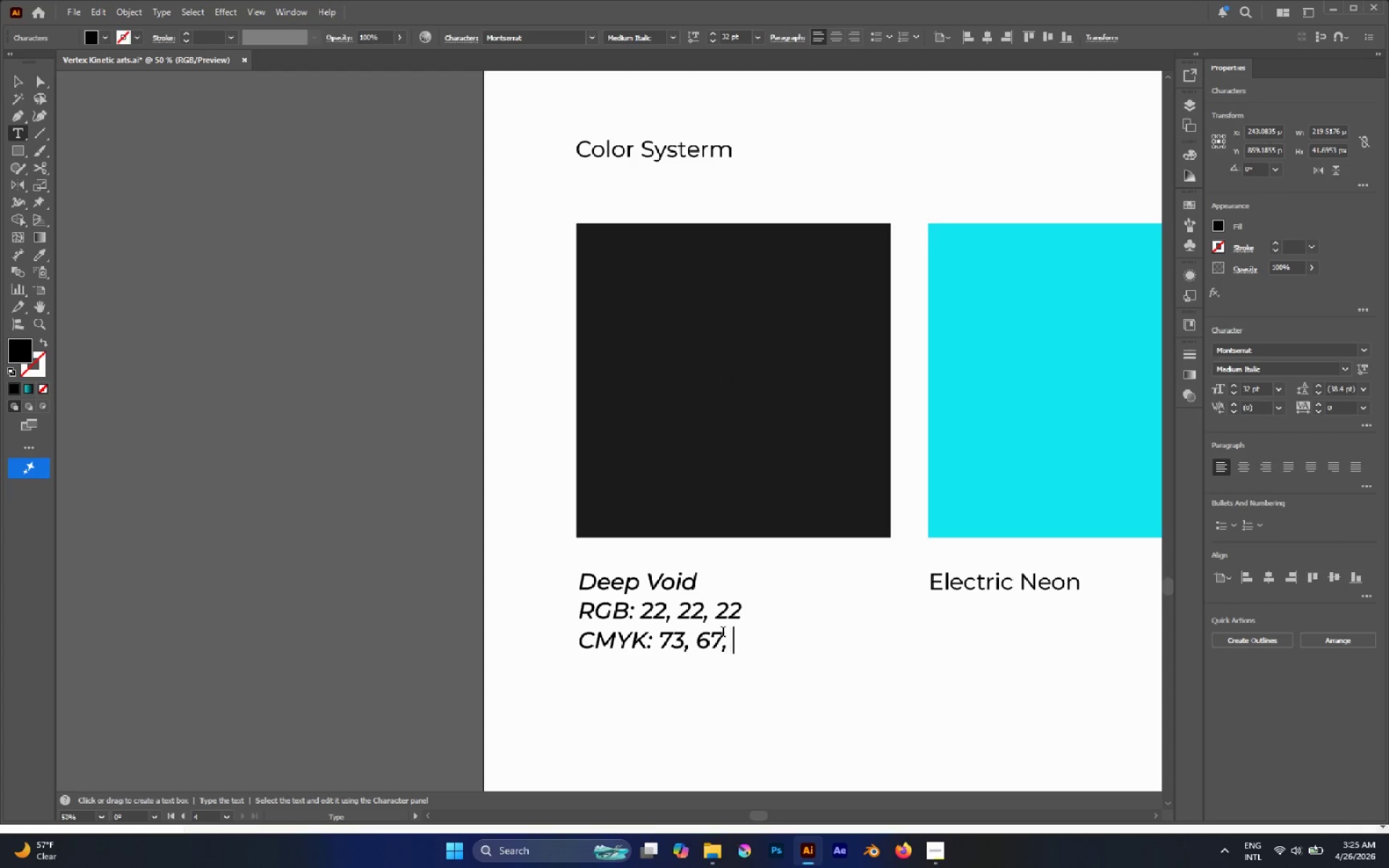 
key(ArrowRight)
 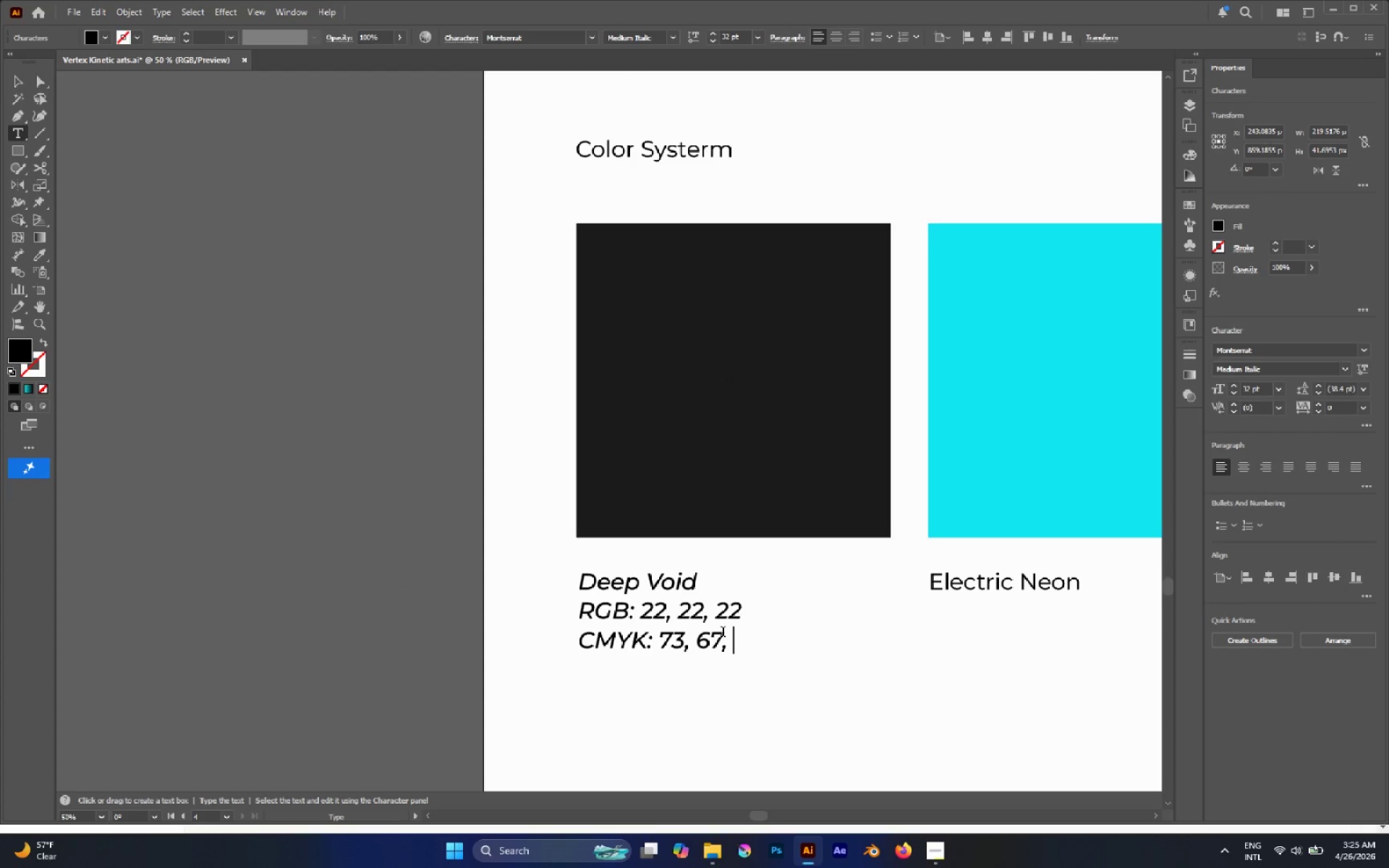 
type(65, 80)
key(Escape)
 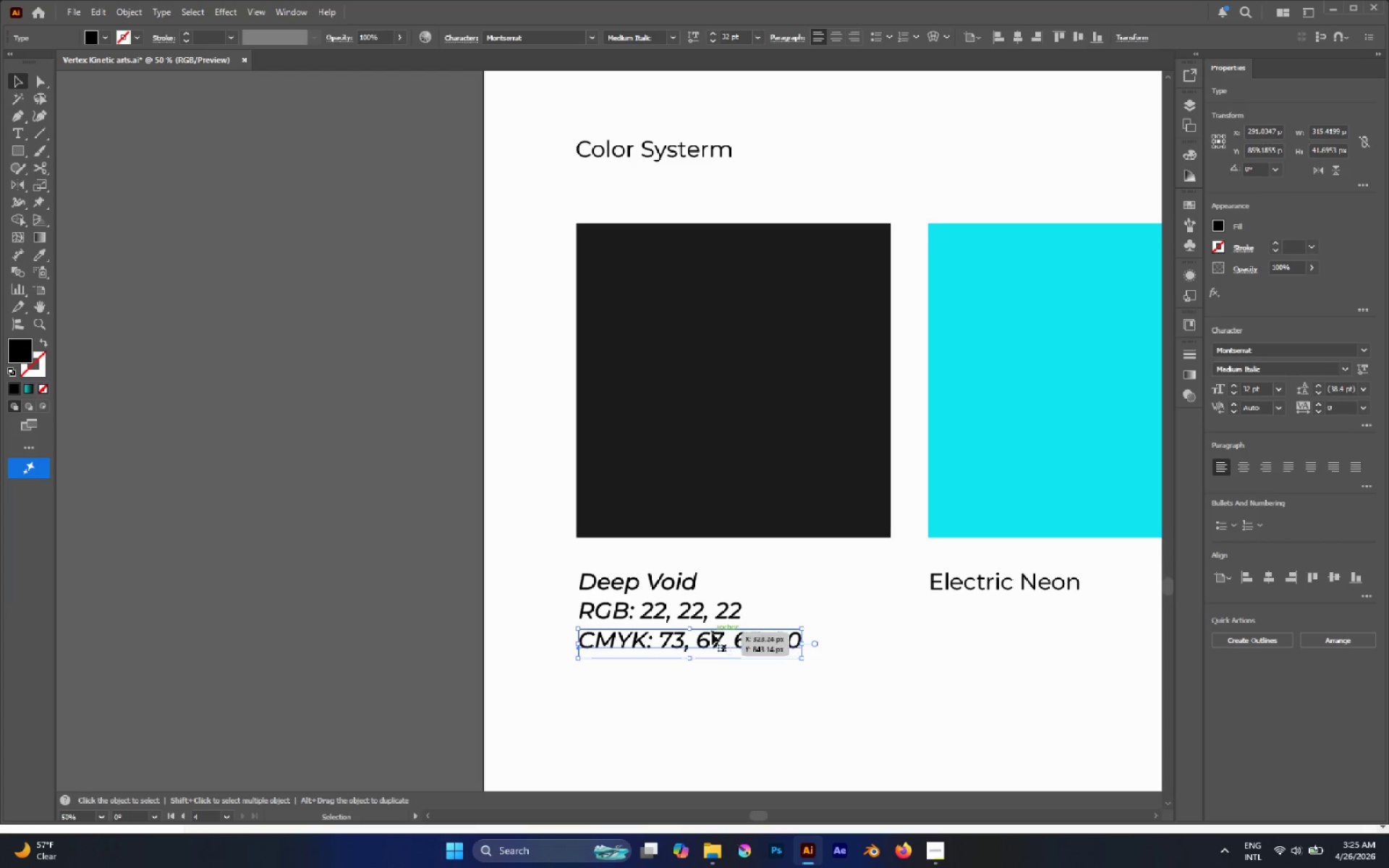 
hold_key(key=AltLeft, duration=2.01)
left_click_drag(start_coordinate=[636, 638], to_coordinate=[637, 673])
 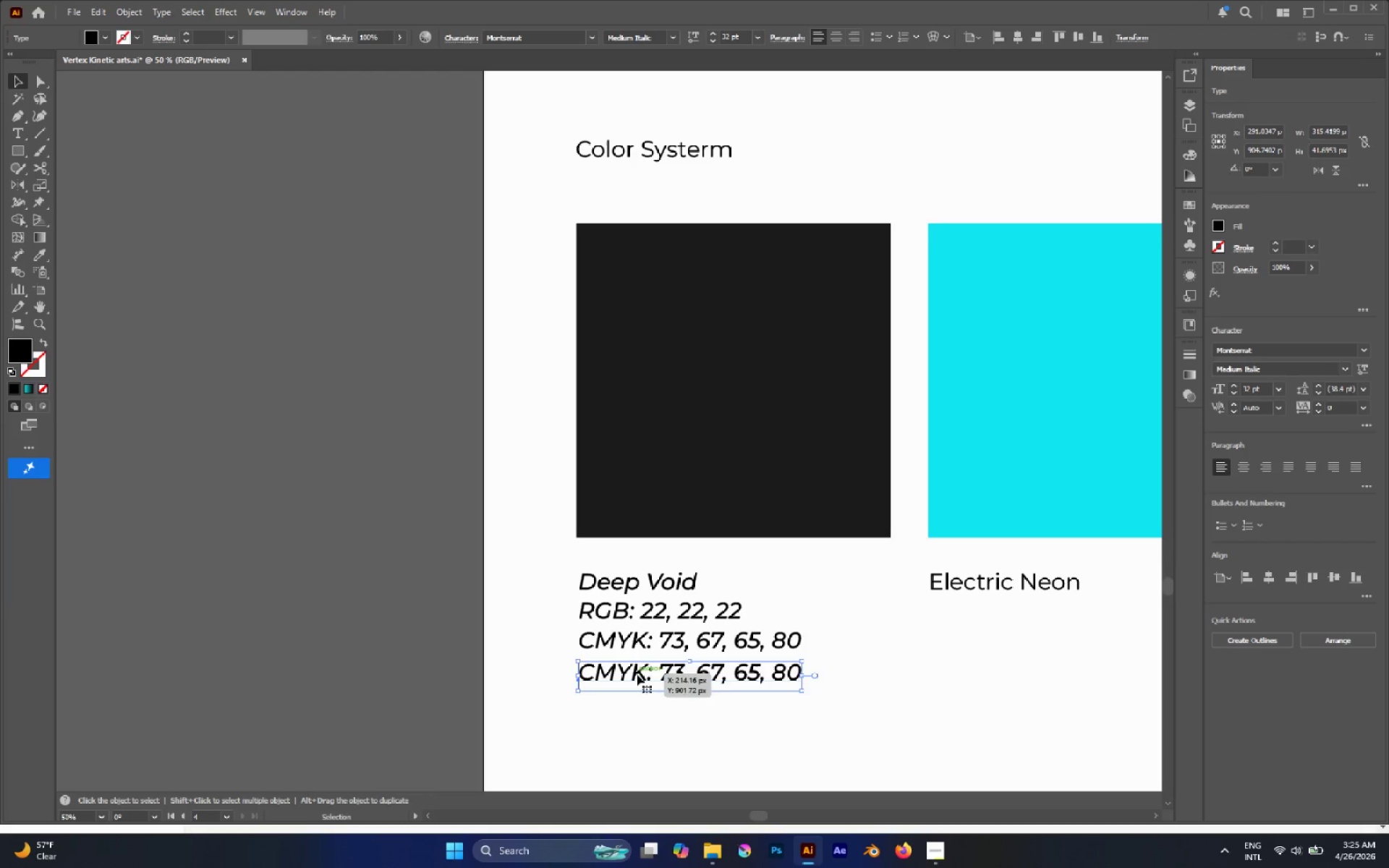 
hold_key(key=ShiftLeft, duration=1.26)
 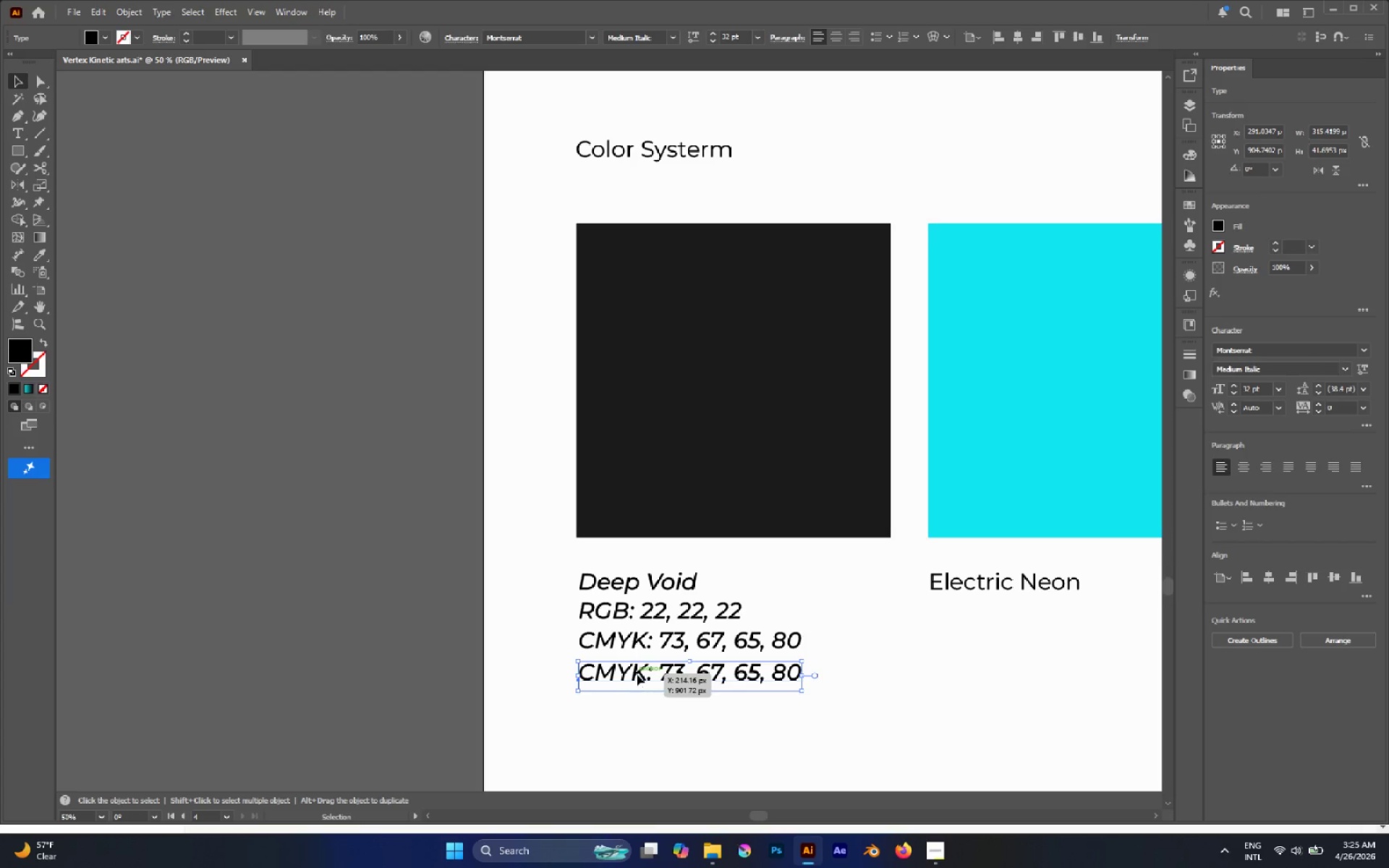 
double_click([637, 674])
 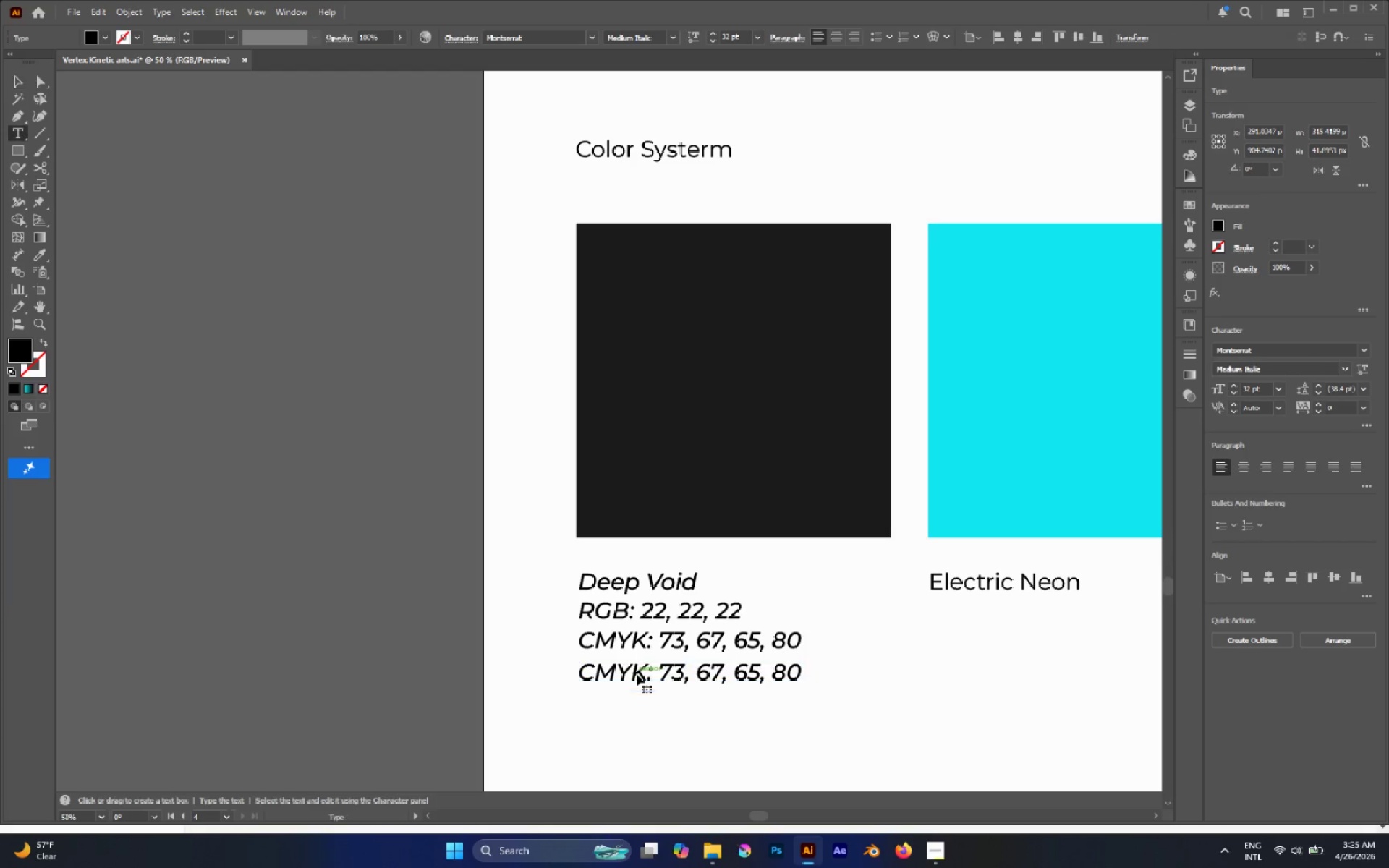 
triple_click([637, 674])
 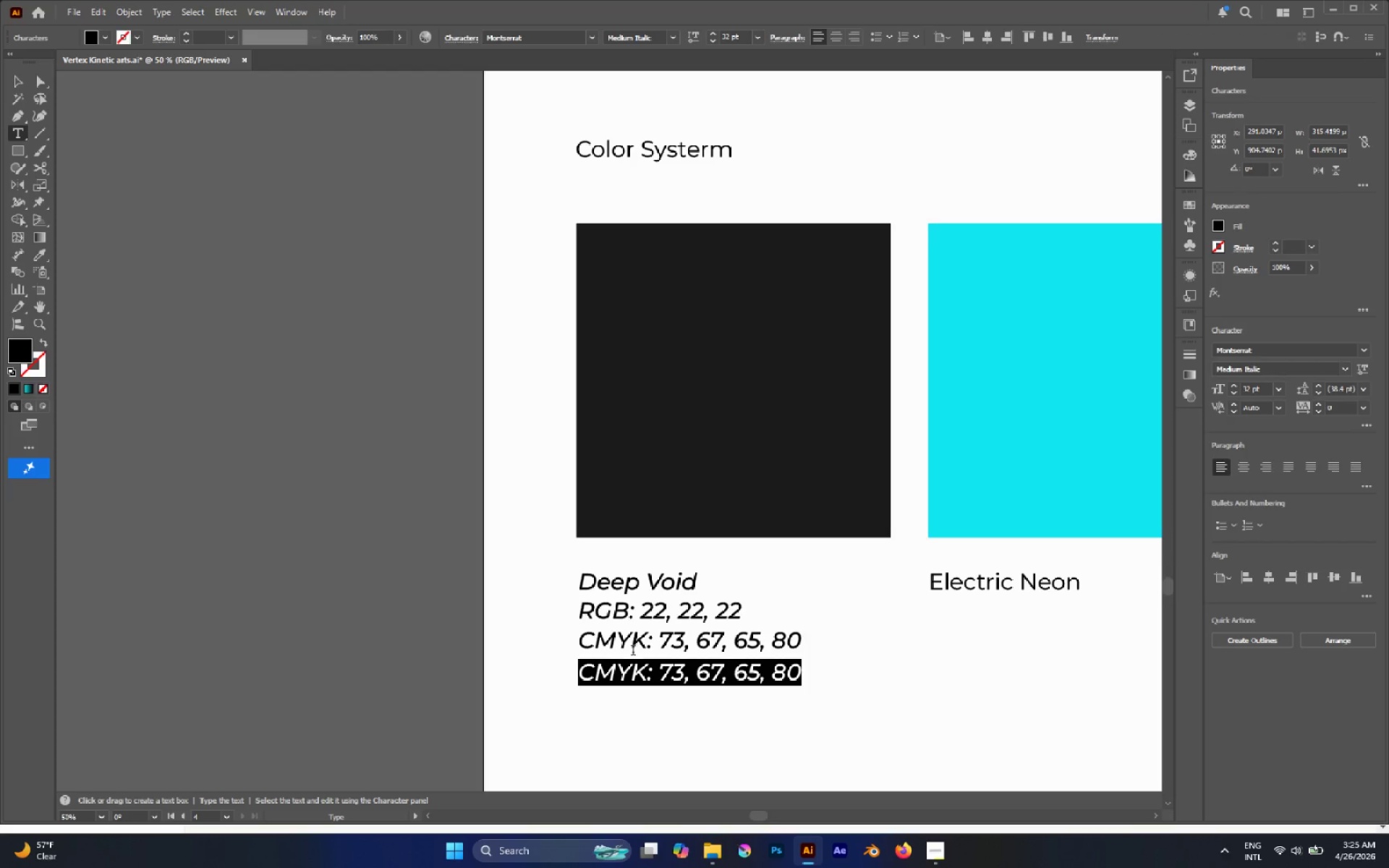 
wait(15.62)
 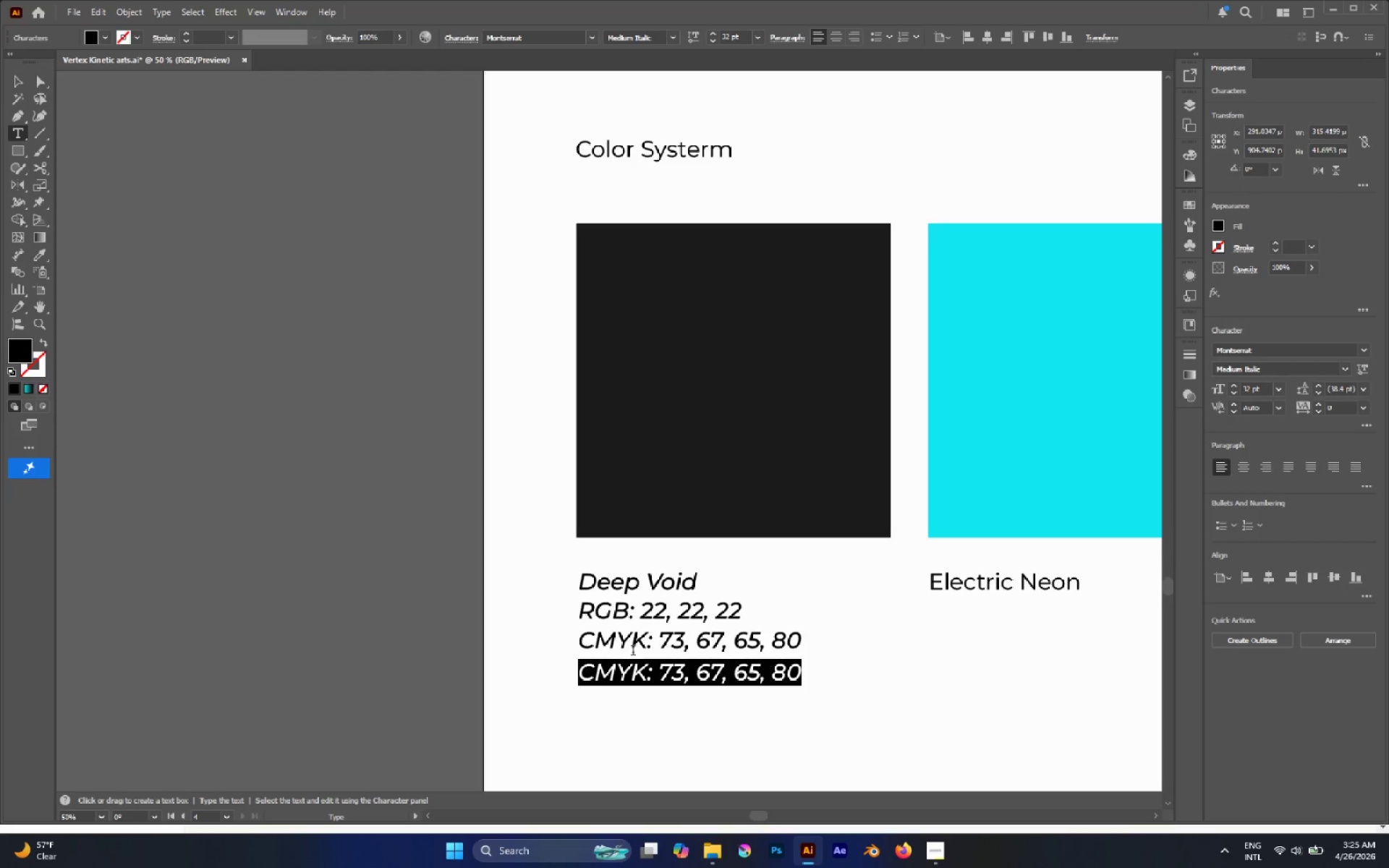 
double_click([21, 354])
 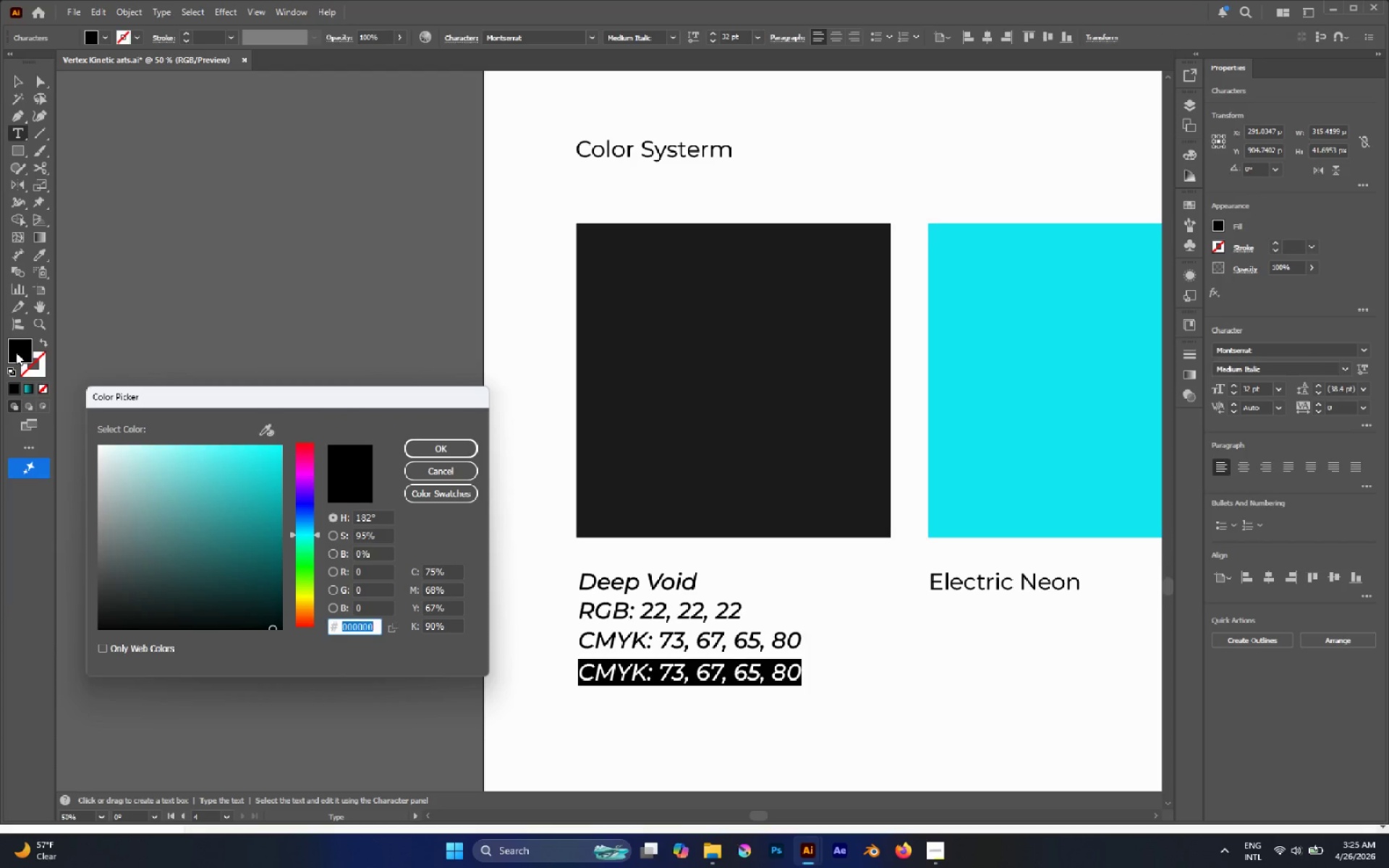 
key(Escape)
 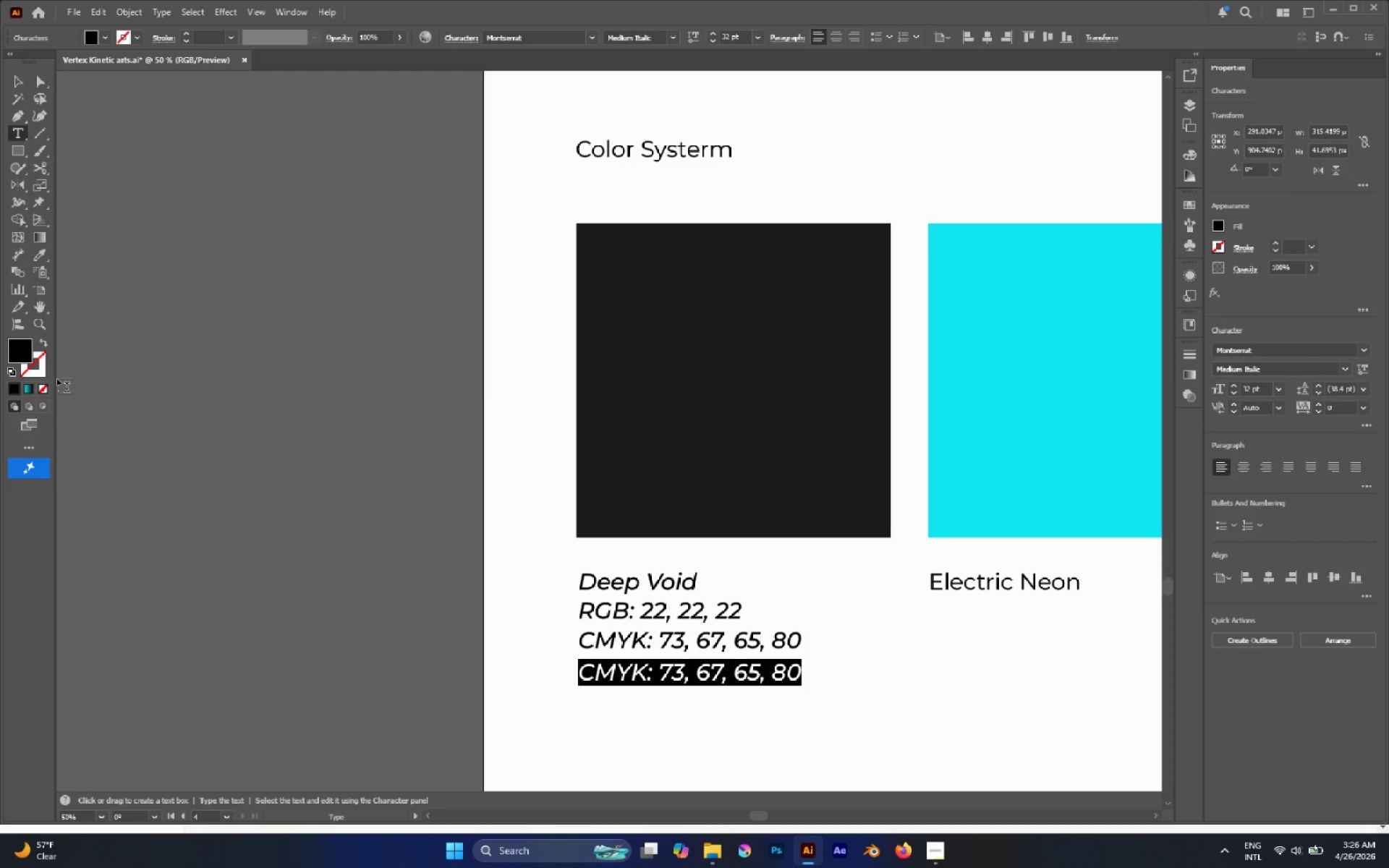 
type(HSB: )
 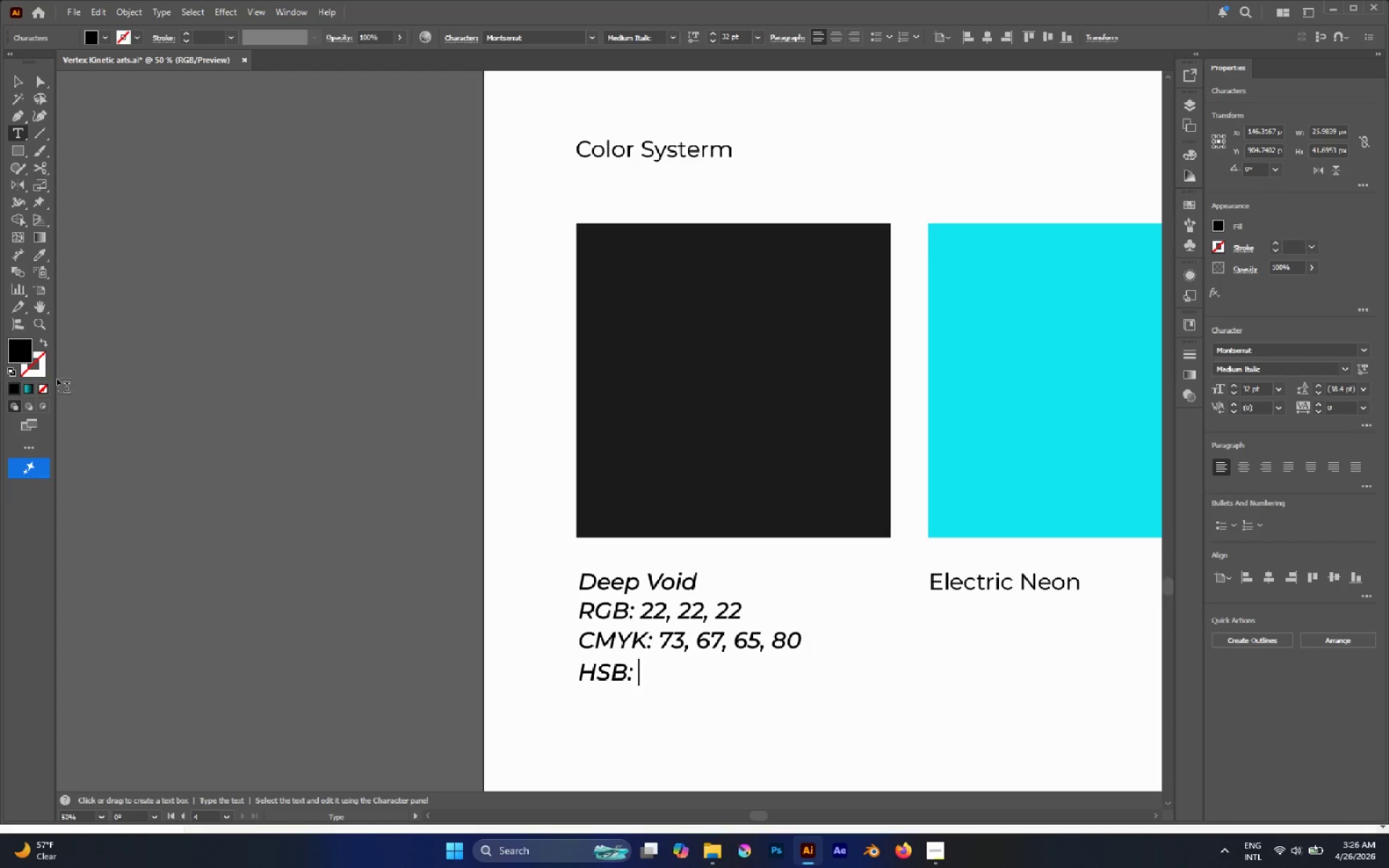 
left_click([11, 83])
 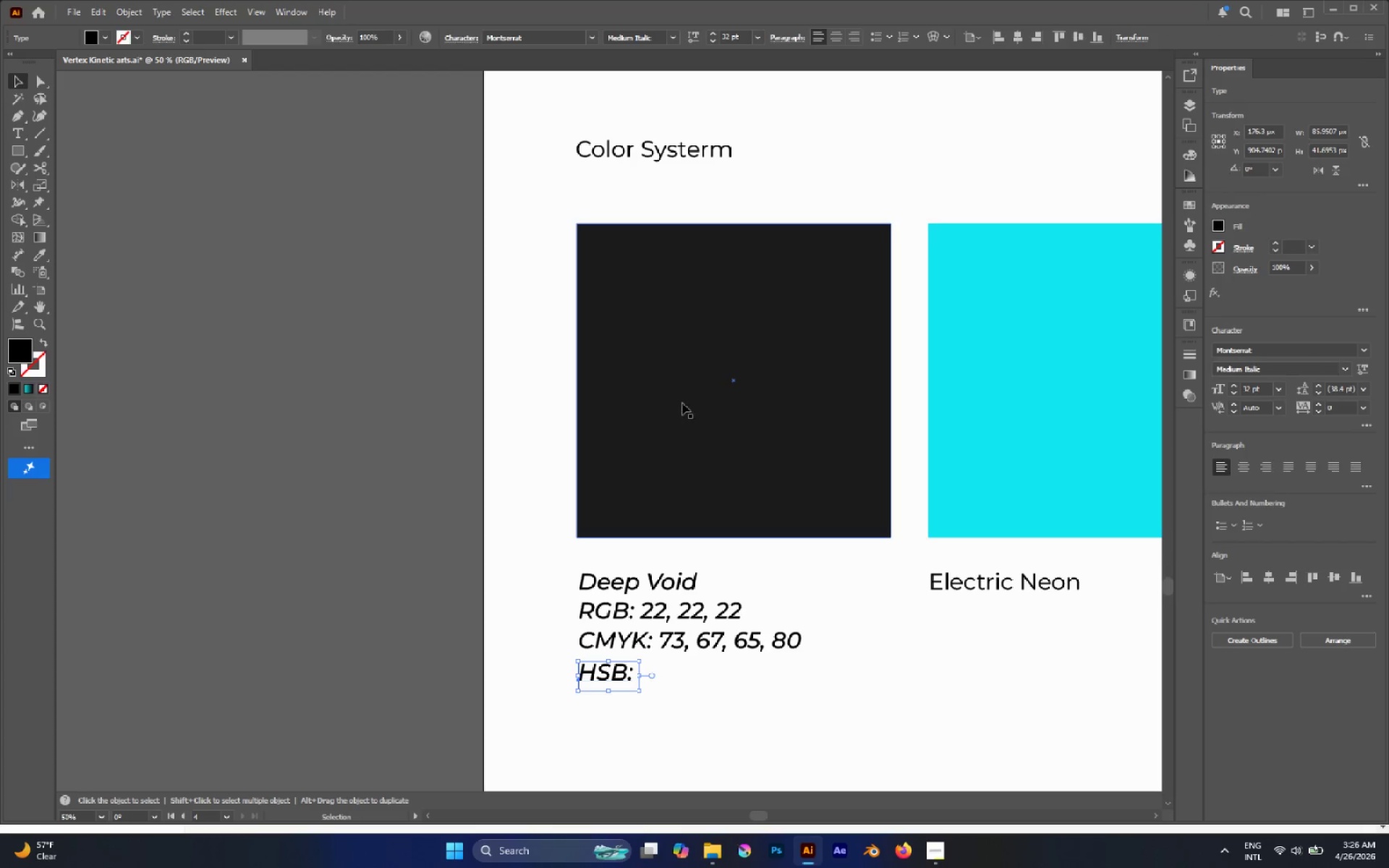 
left_click([682, 403])
 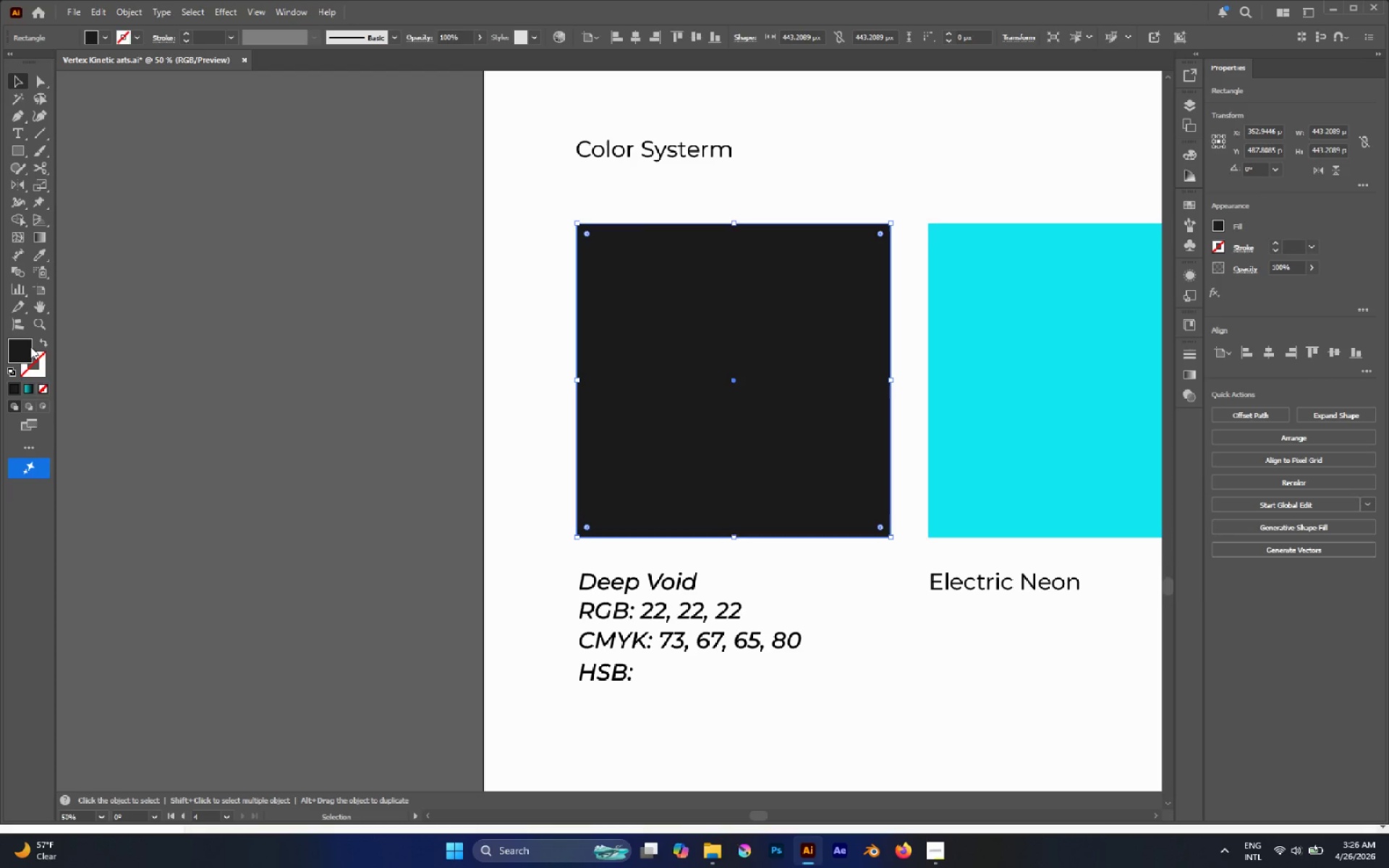 
double_click([30, 346])
 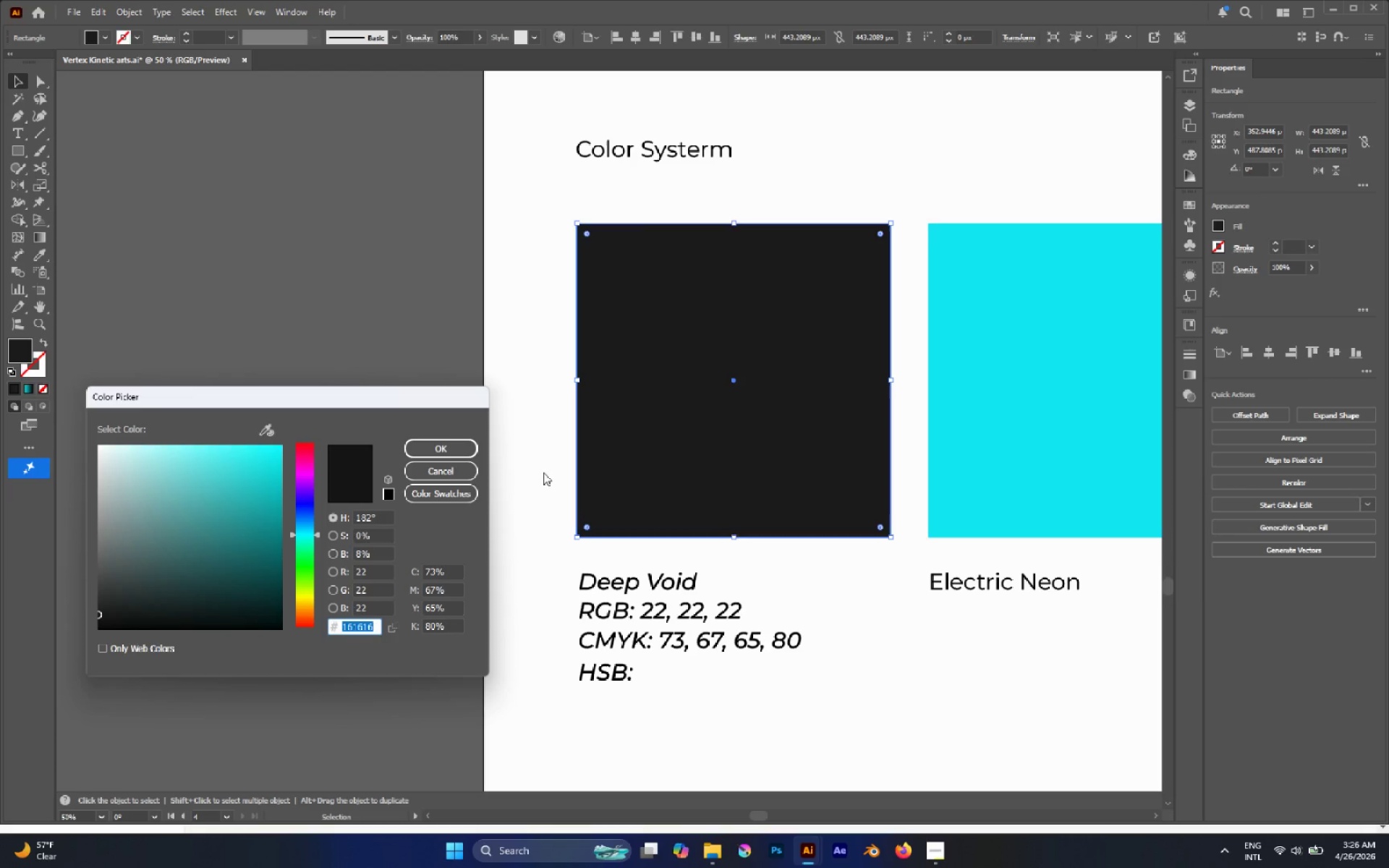 
key(Escape)
 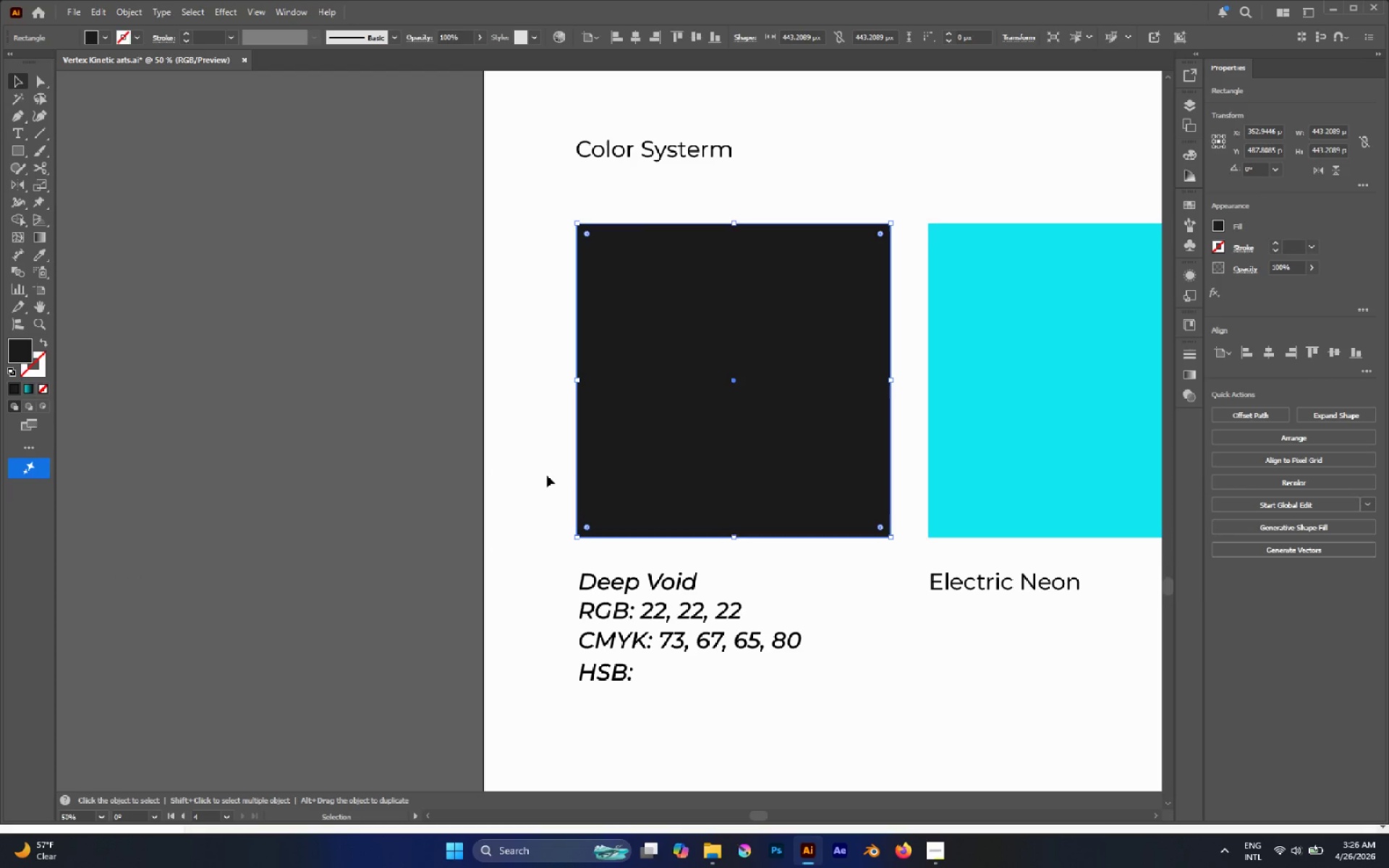 
key(T)
 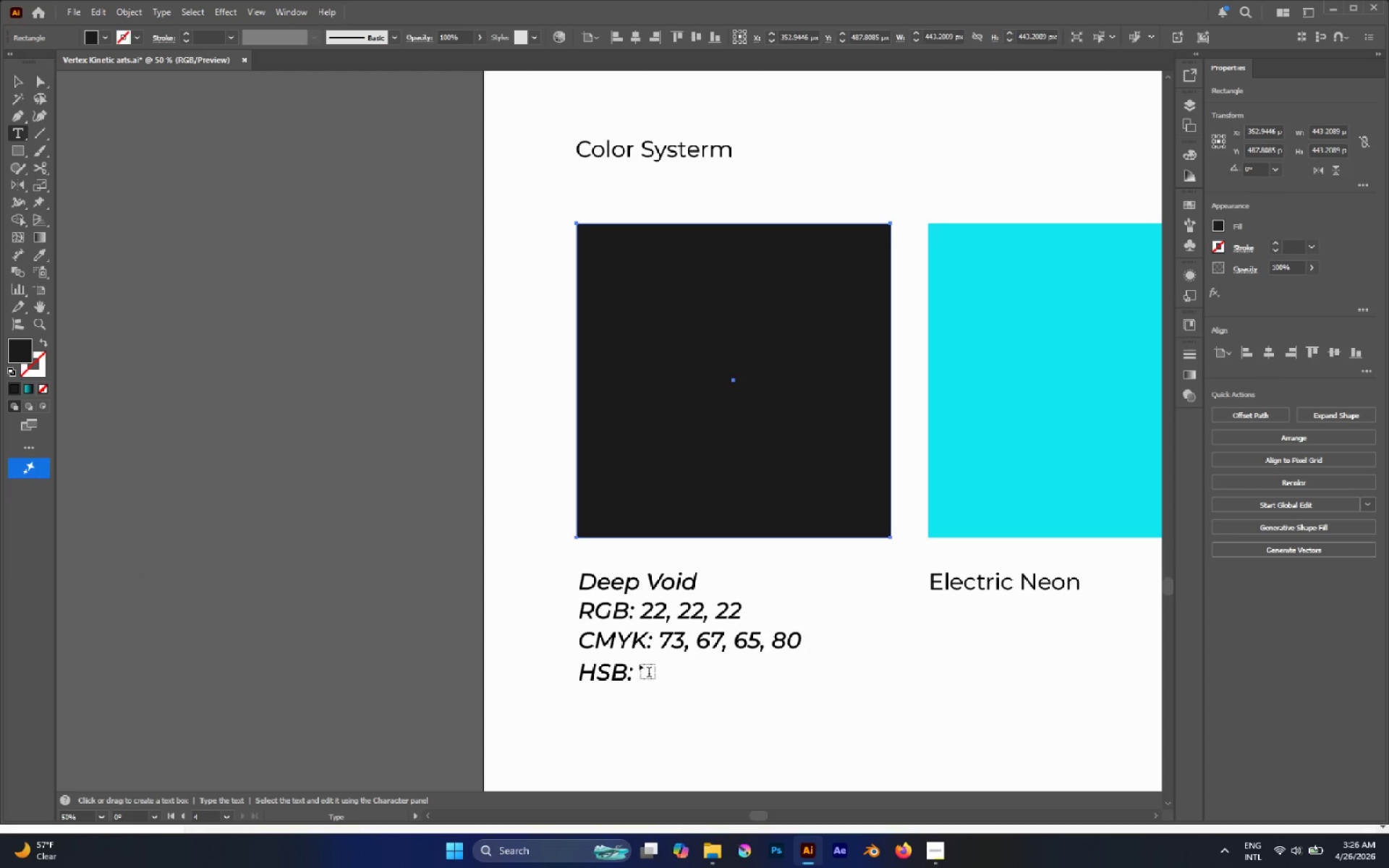 
left_click([634, 666])
 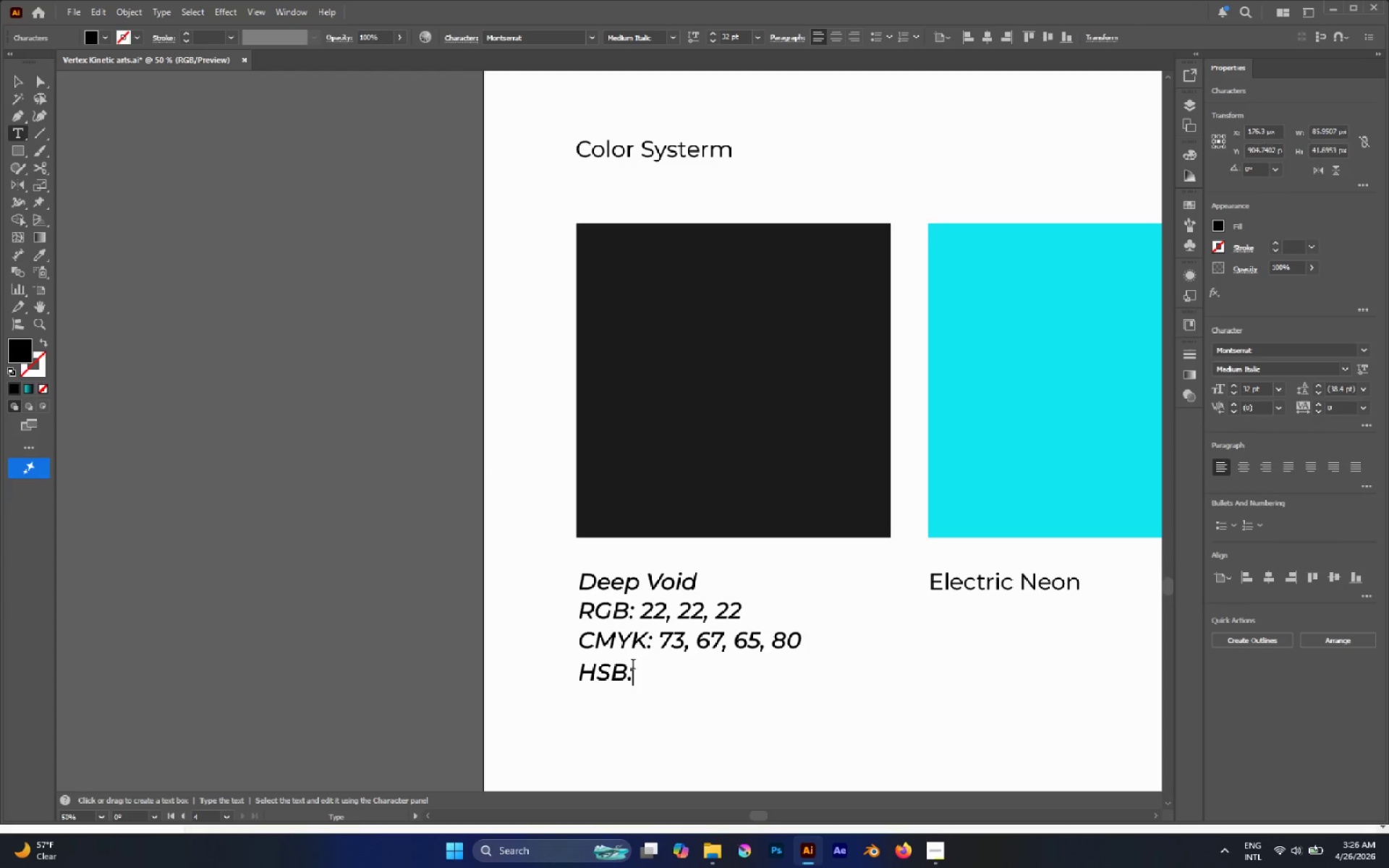 
type( 180, 08)
key(Backspace)
type(, 8)
 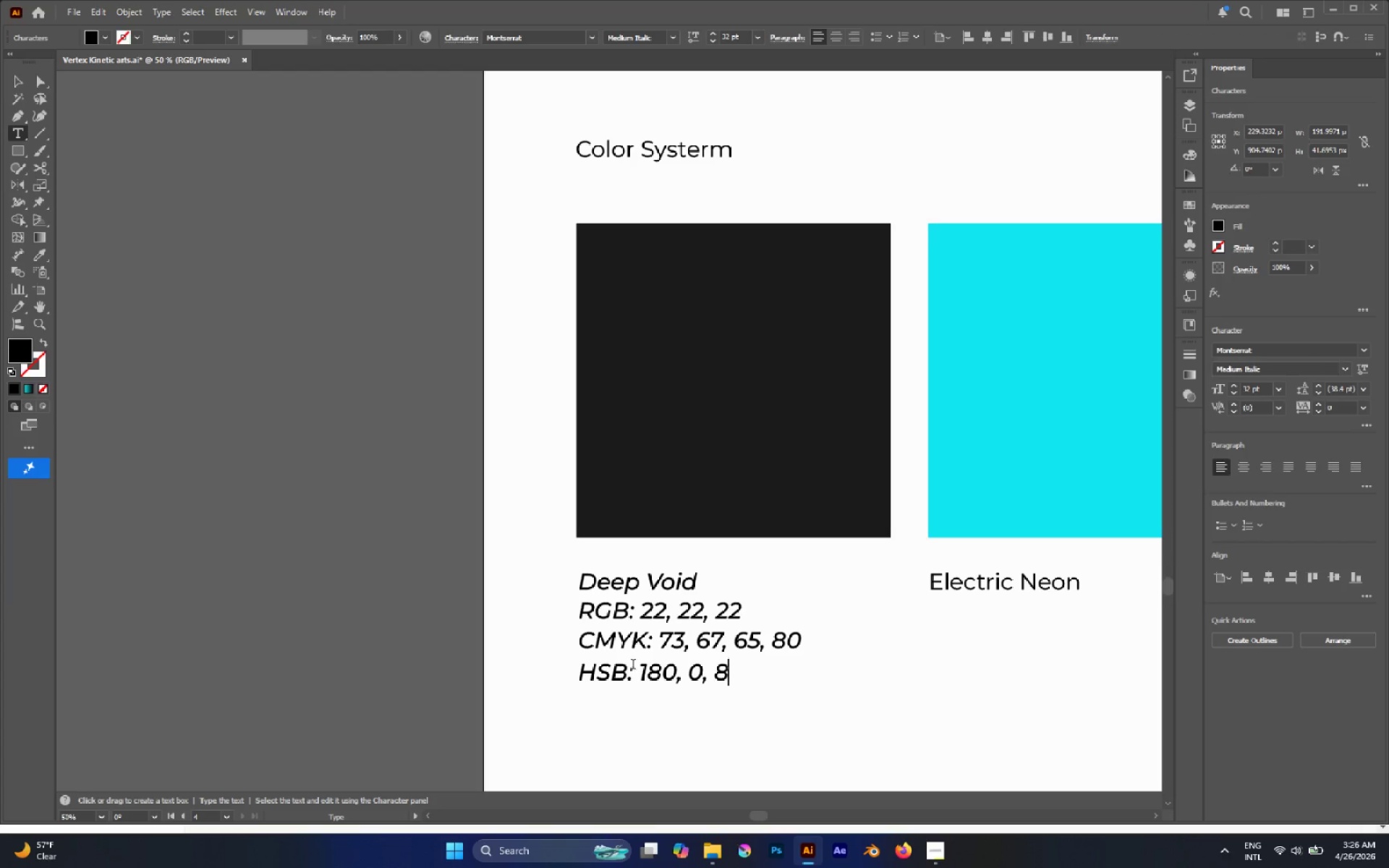 
key(ArrowLeft)
 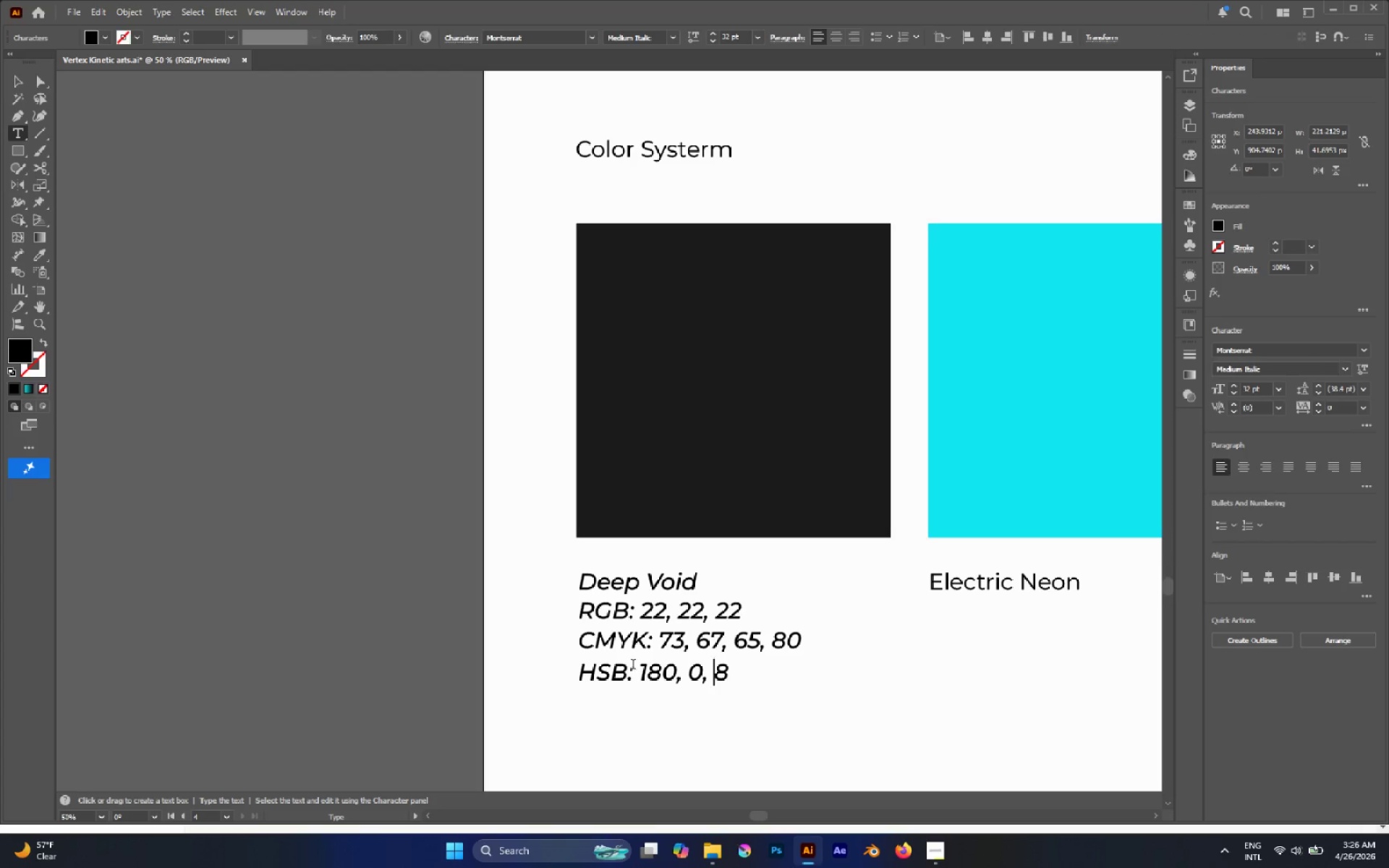 
key(0)
 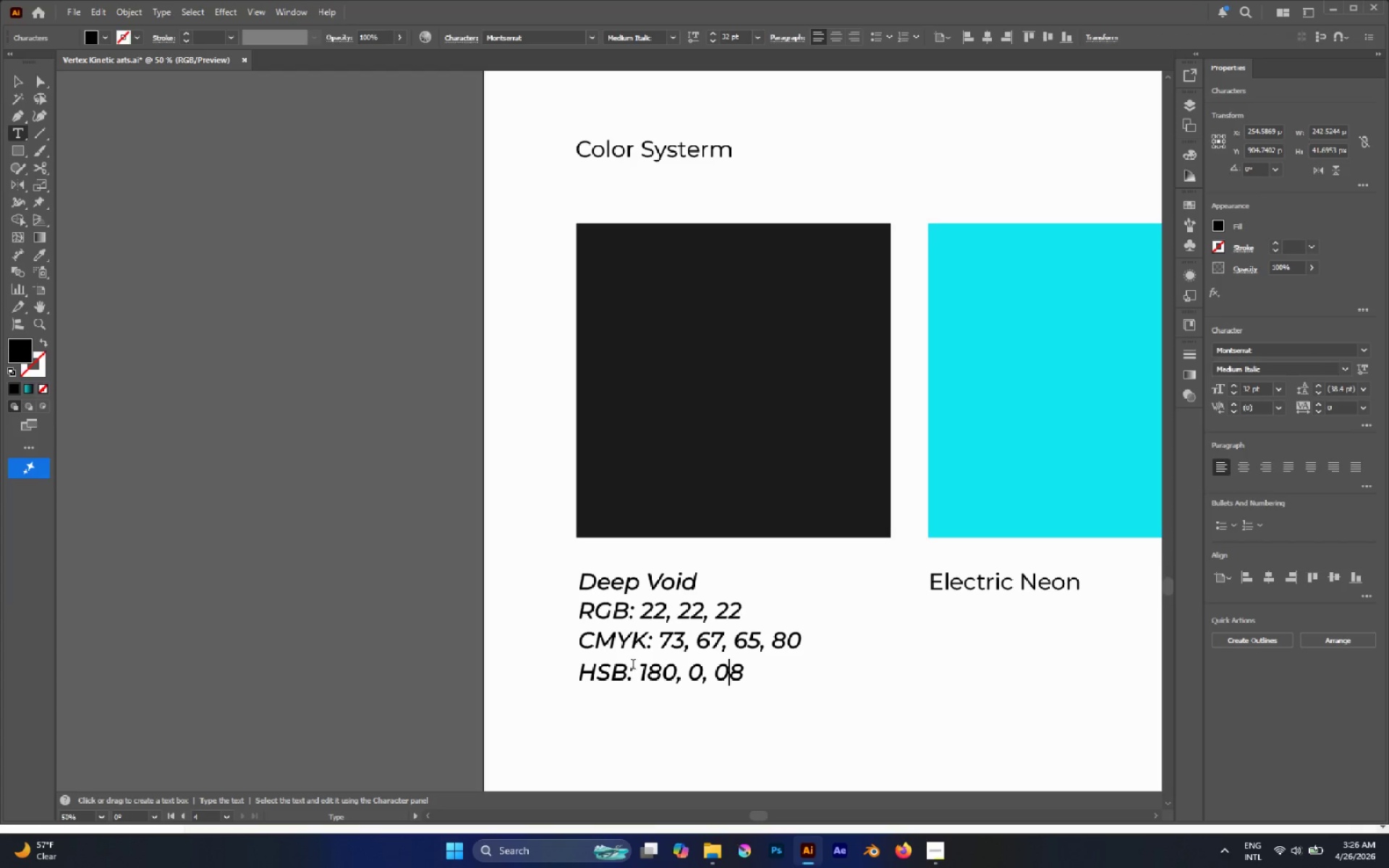 
key(Escape)
 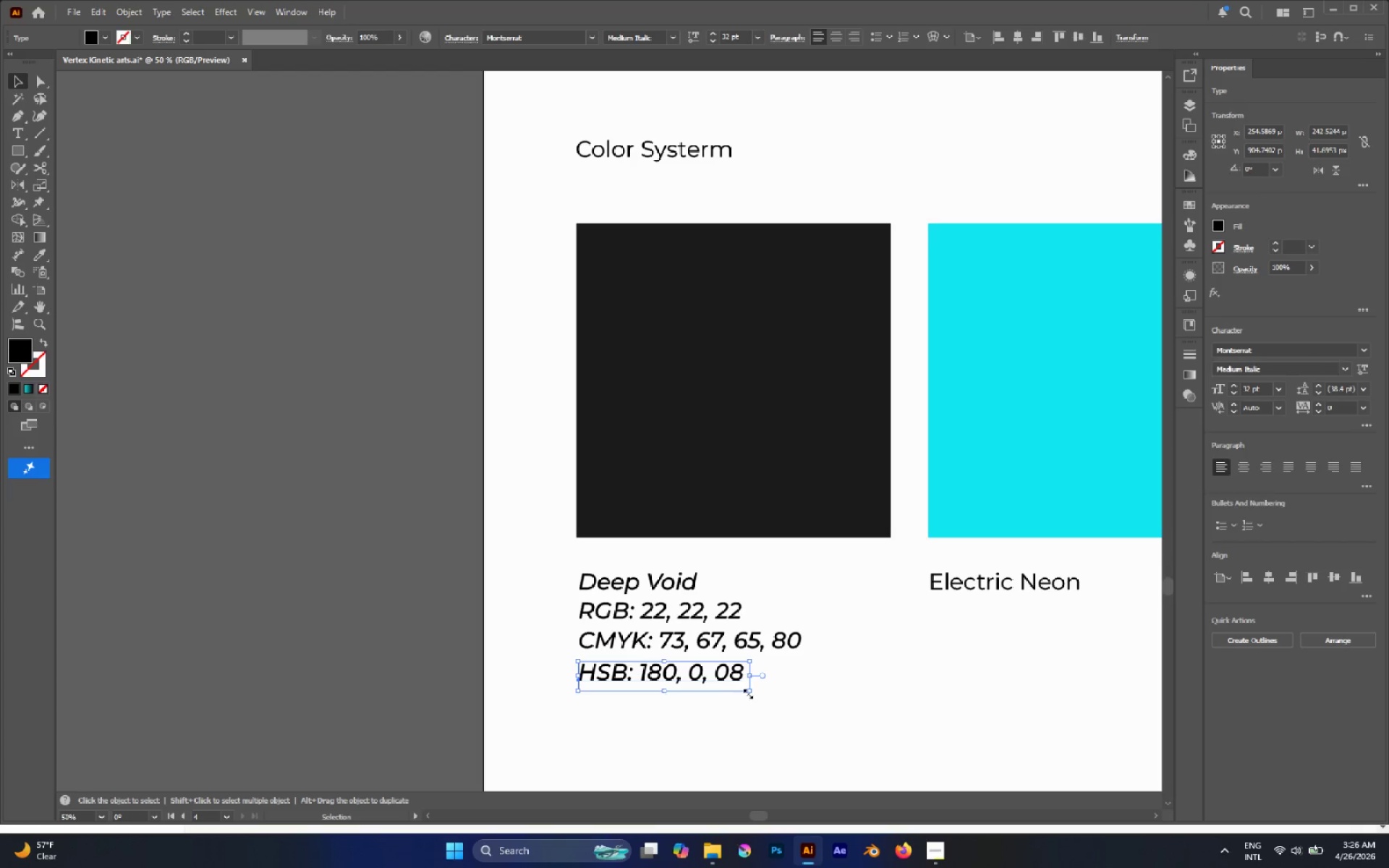 
left_click([753, 703])
 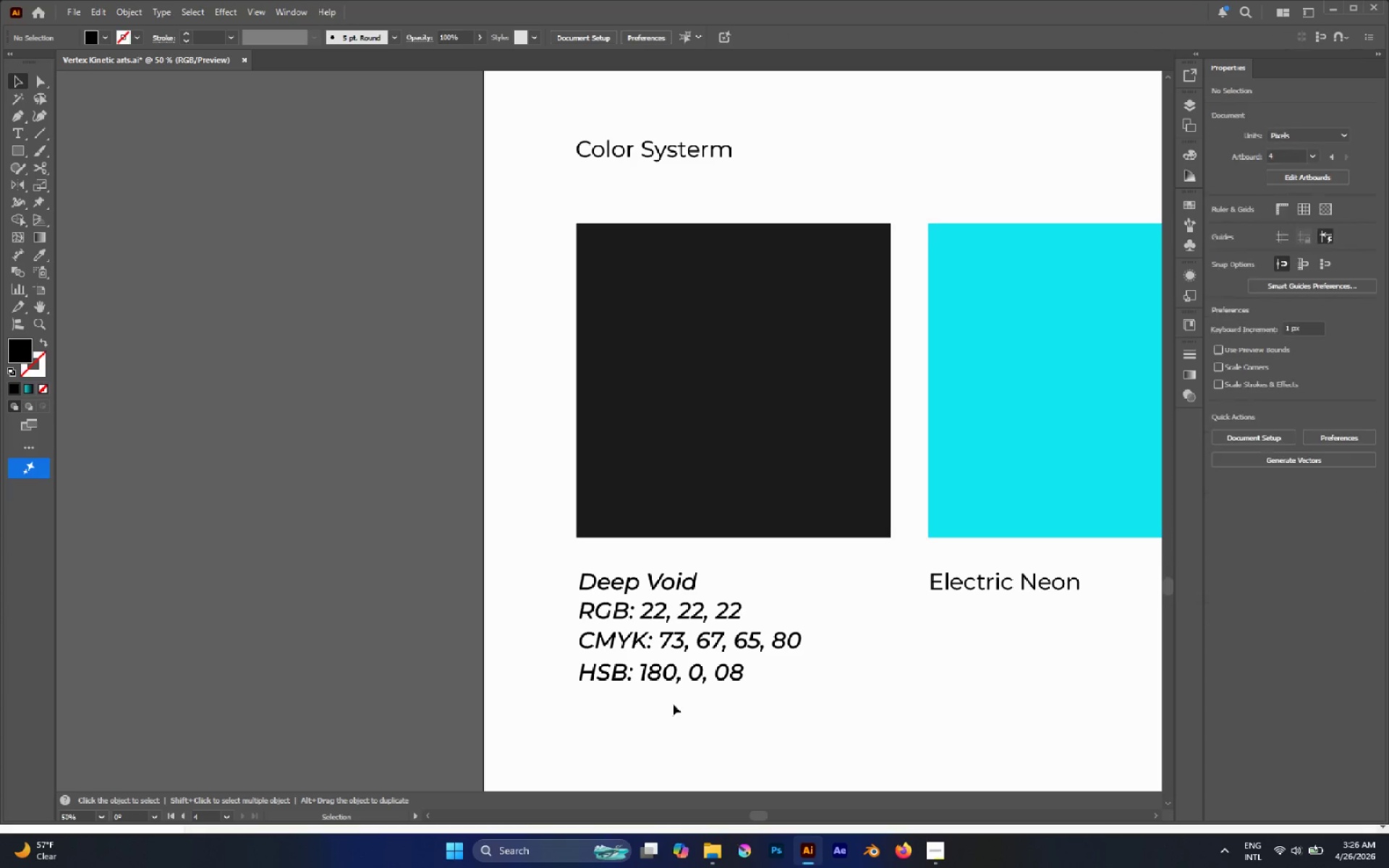 
hold_key(key=AltLeft, duration=0.5)
scroll: coordinate [642, 681], scroll_direction: down, amount: 1.0
 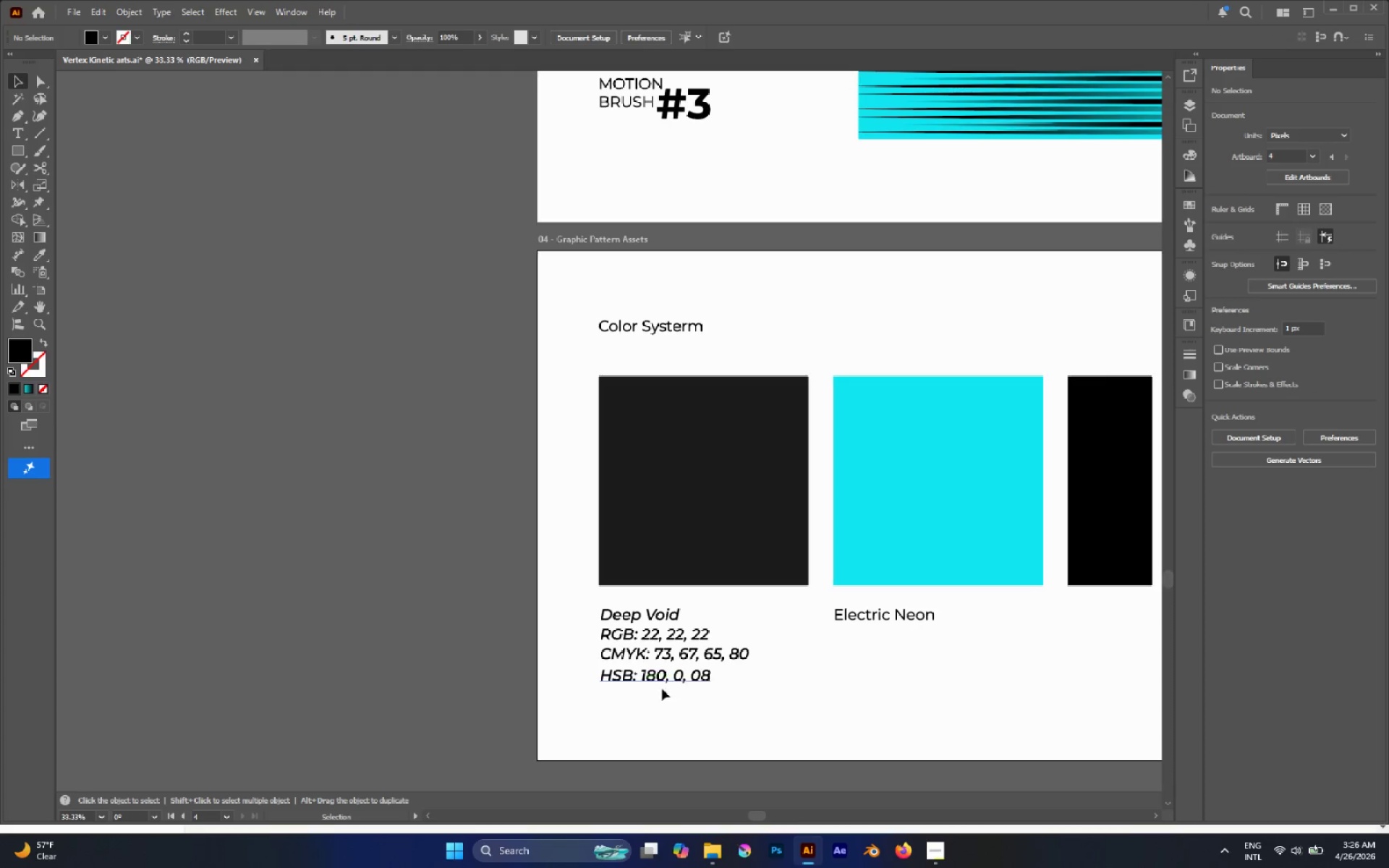 
left_click_drag(start_coordinate=[663, 691], to_coordinate=[586, 636])
 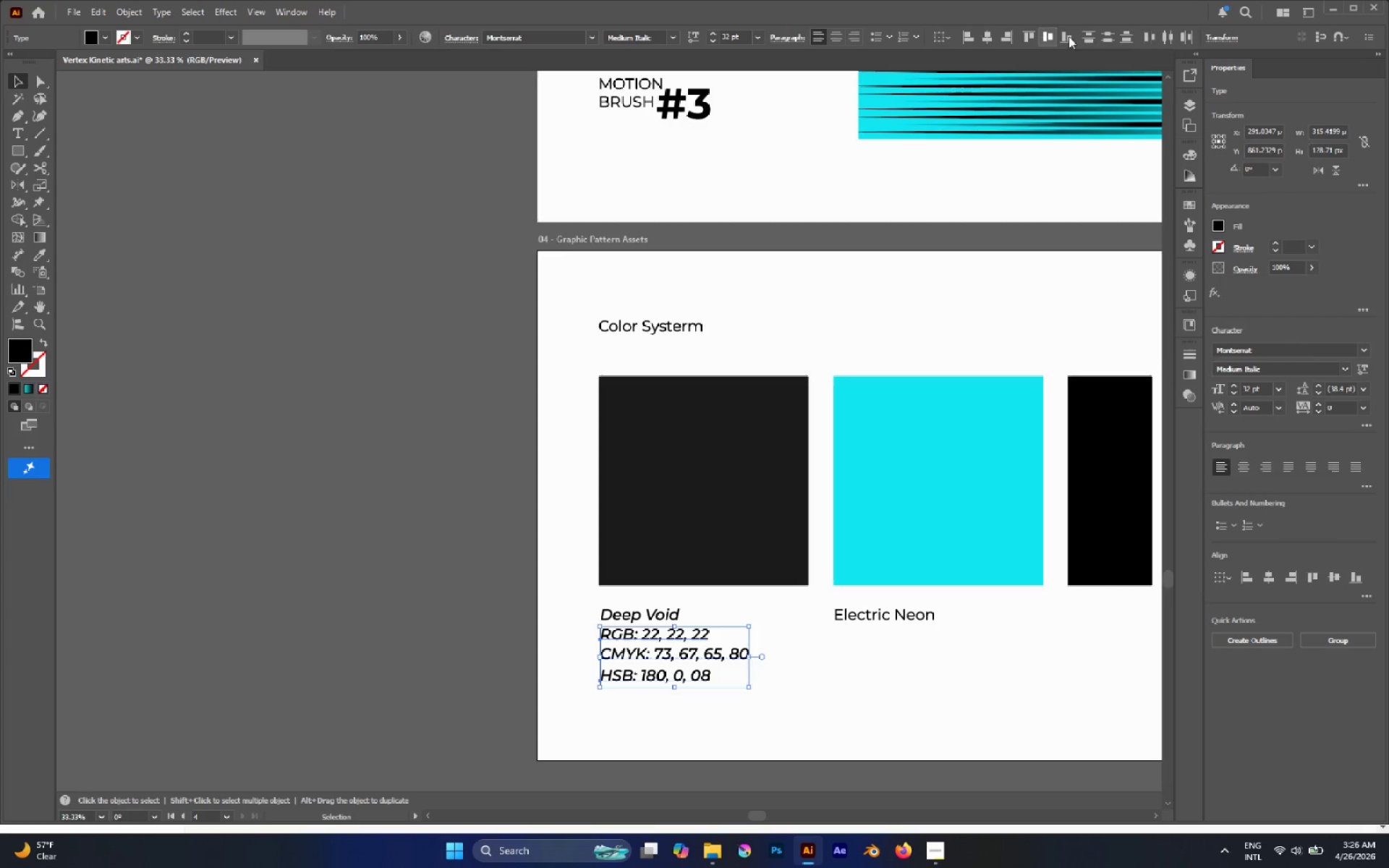 
left_click([1103, 38])
 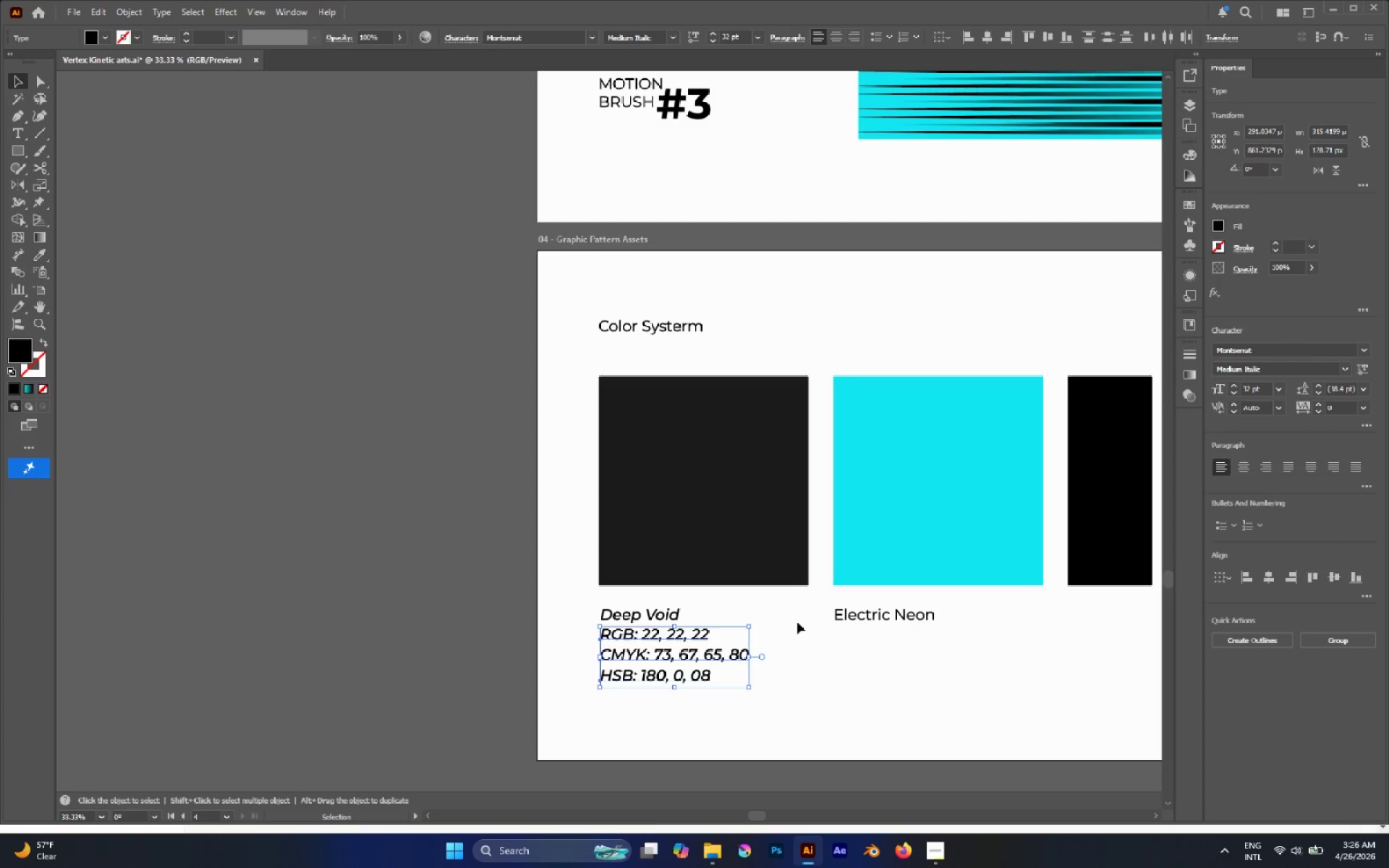 
left_click([797, 622])
 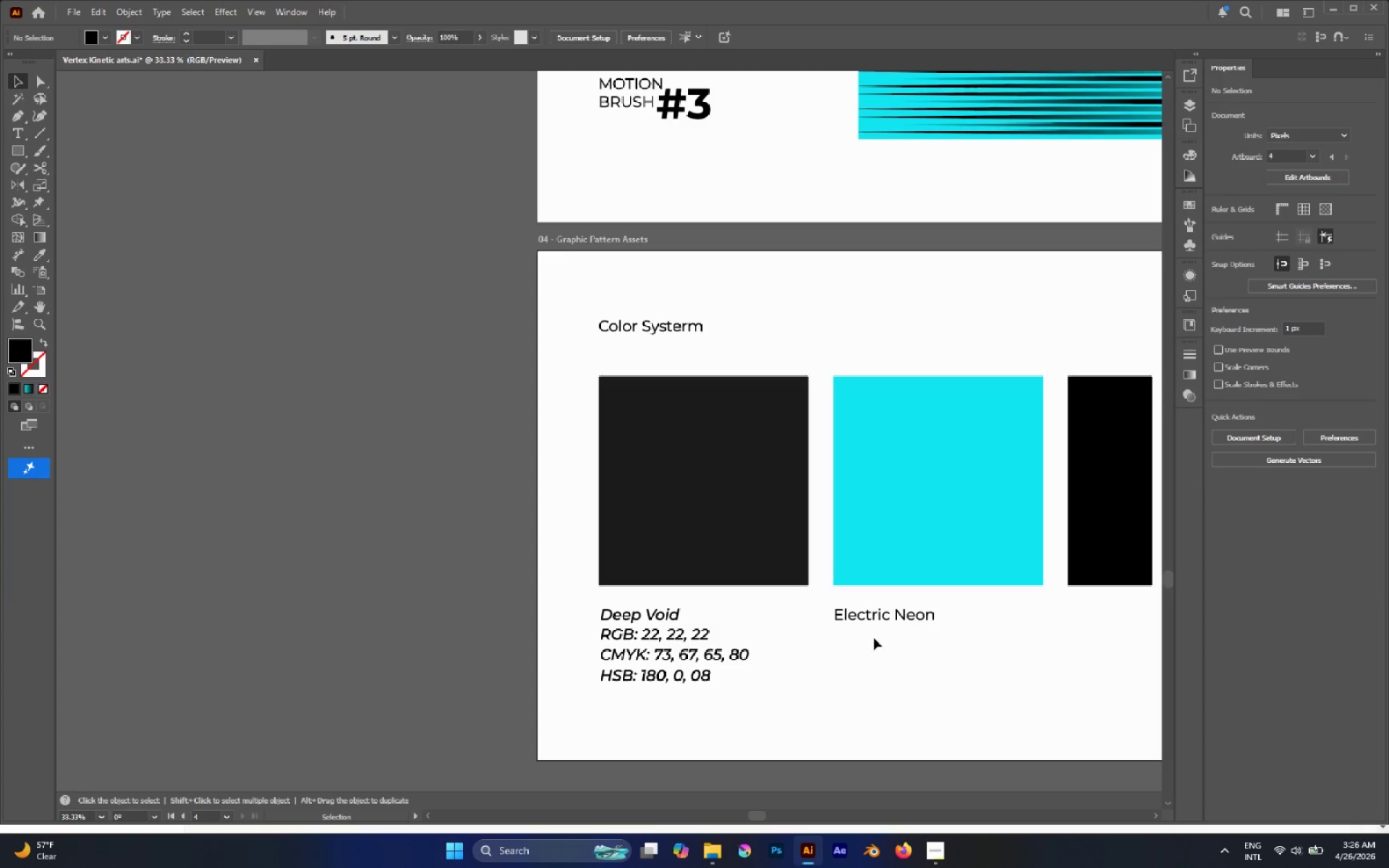 
left_click_drag(start_coordinate=[879, 642], to_coordinate=[841, 600])
 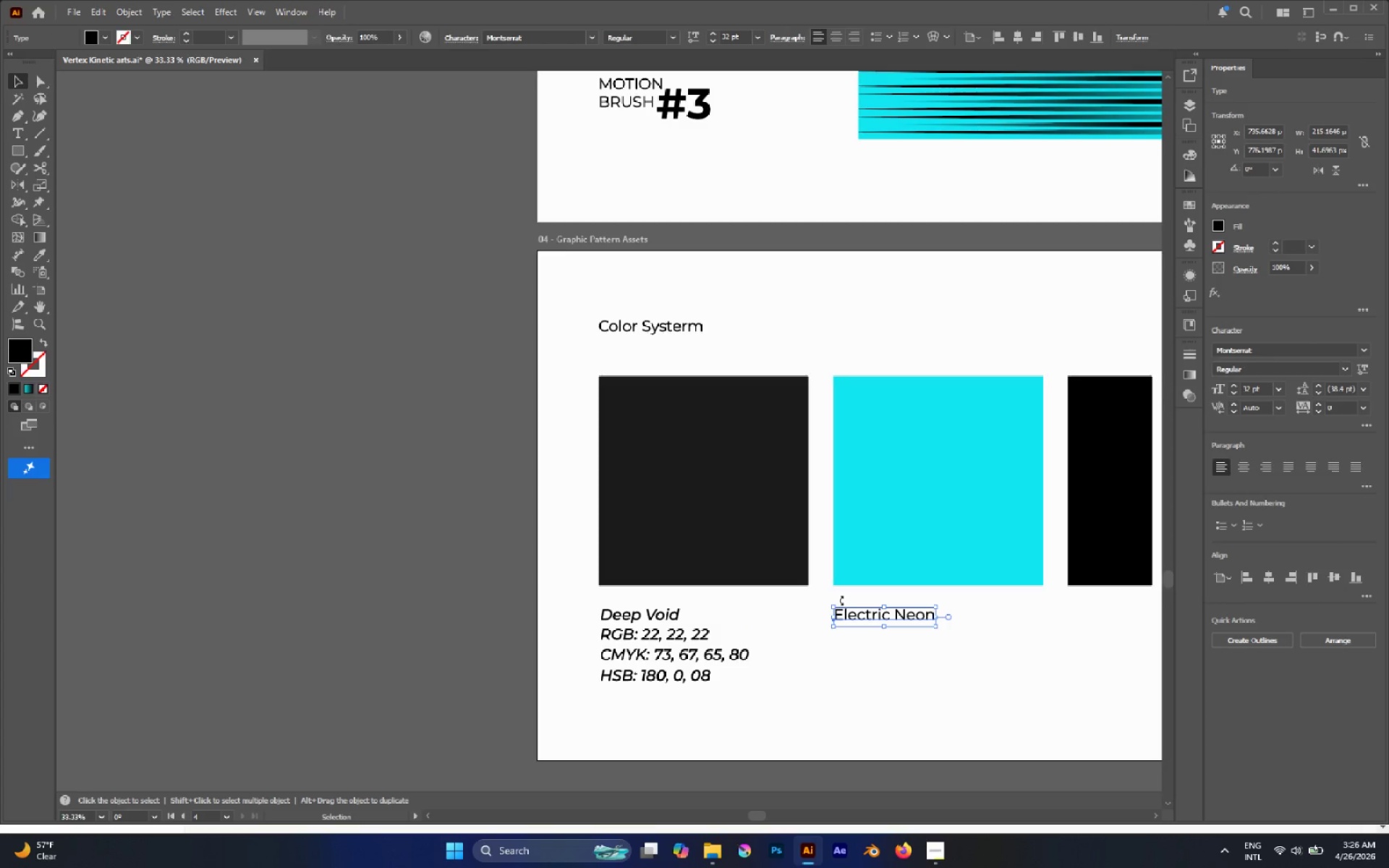 
key(I)
 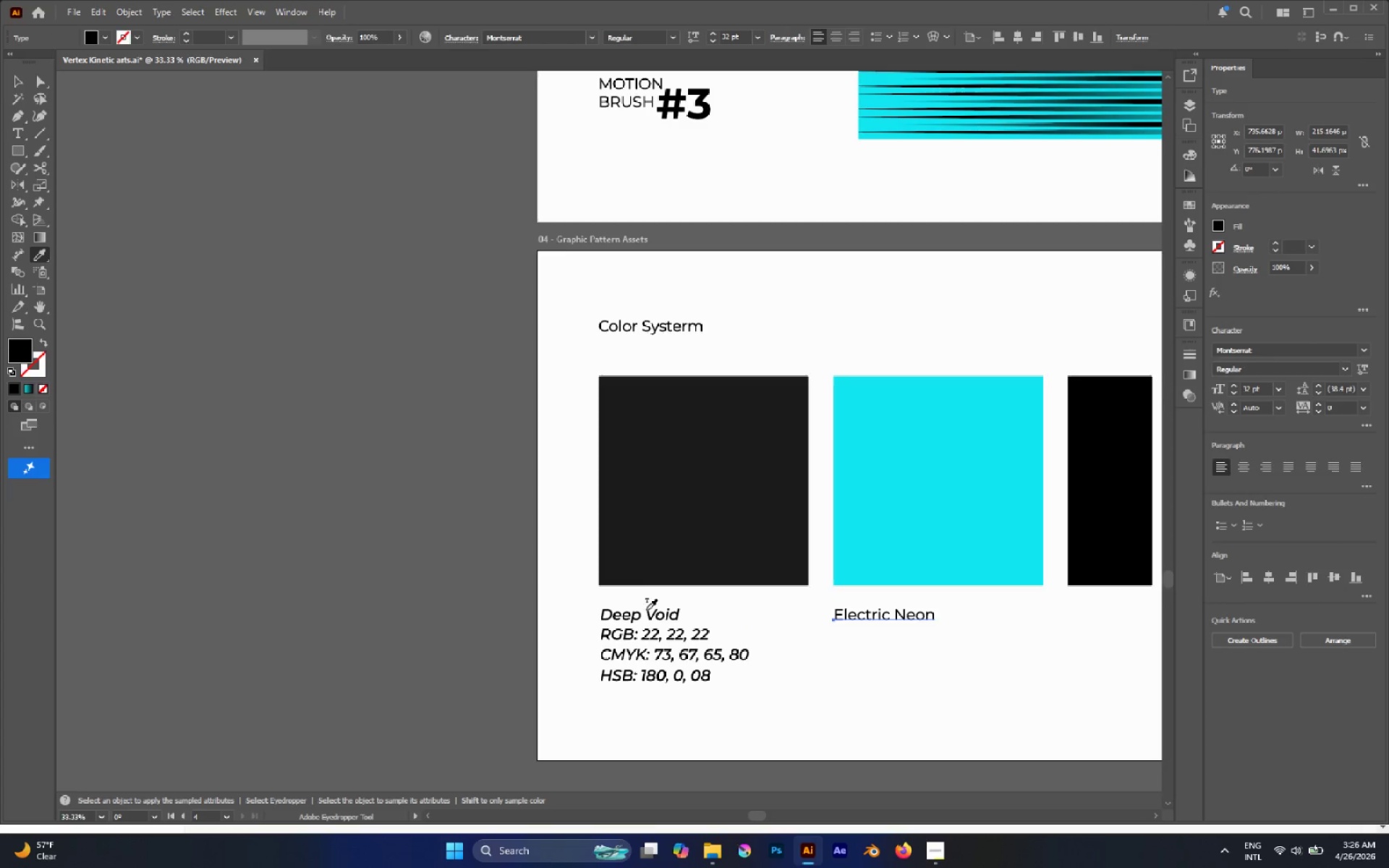 
left_click([645, 613])
 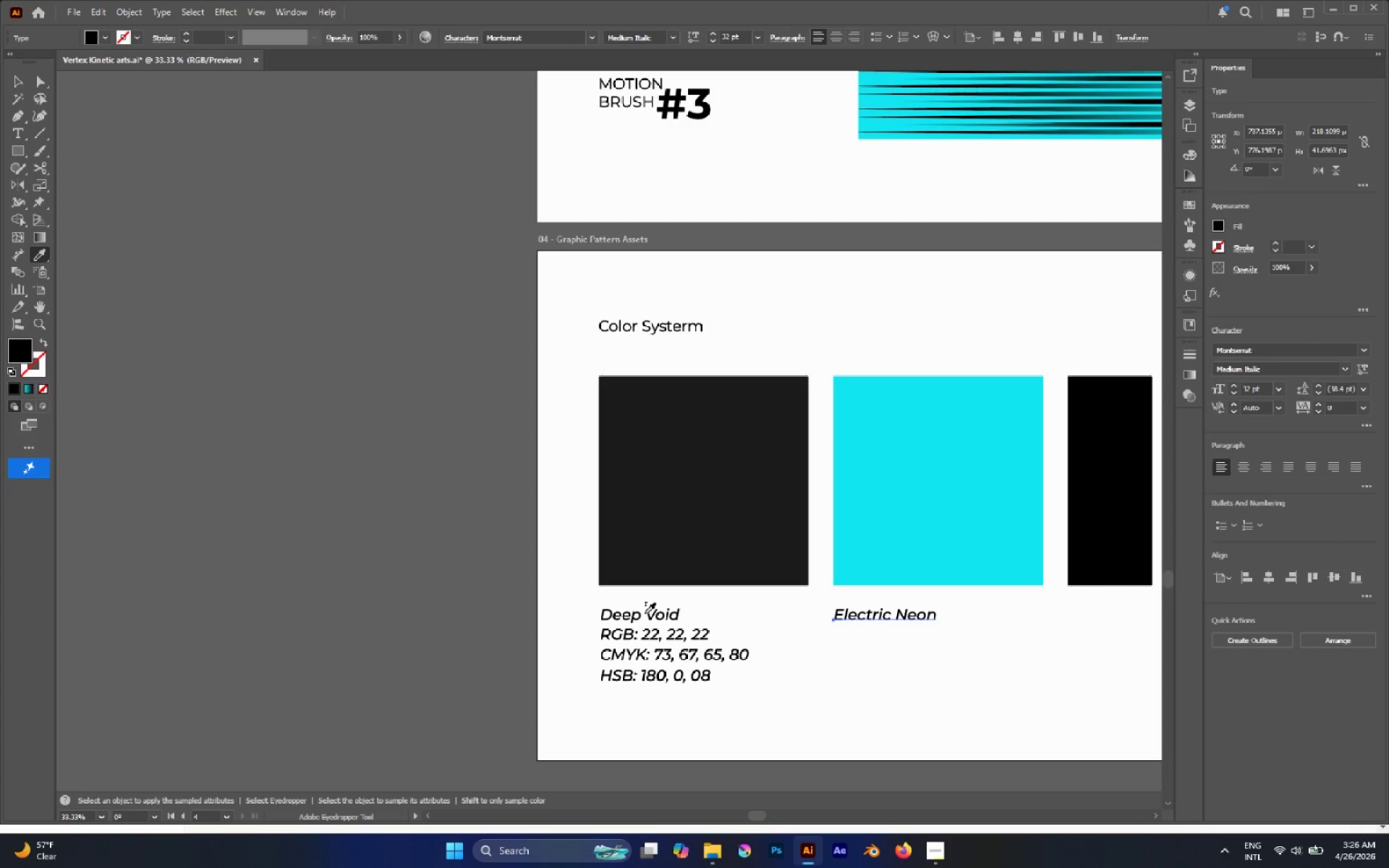 
key(V)
 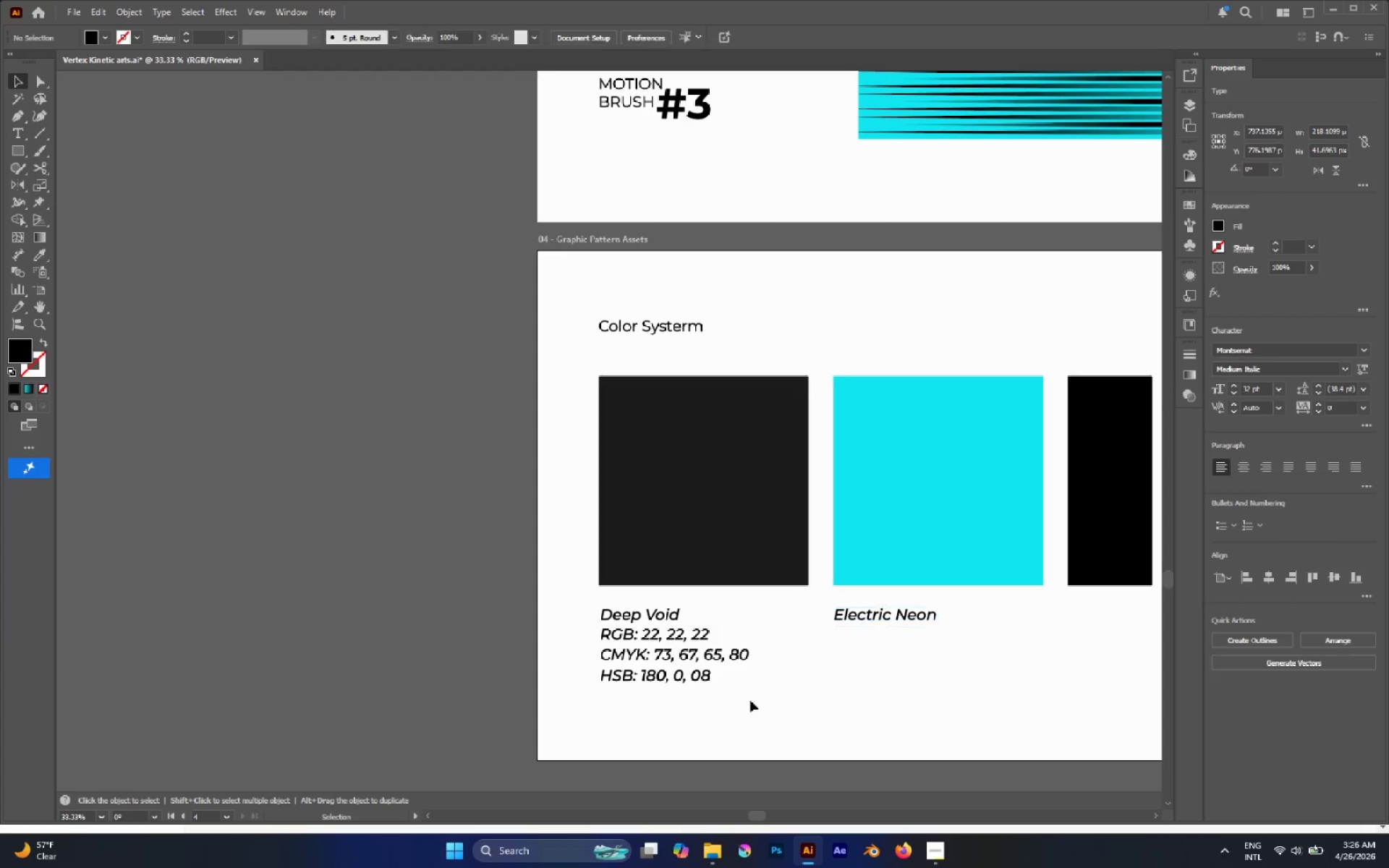 
left_click_drag(start_coordinate=[725, 700], to_coordinate=[626, 637])
 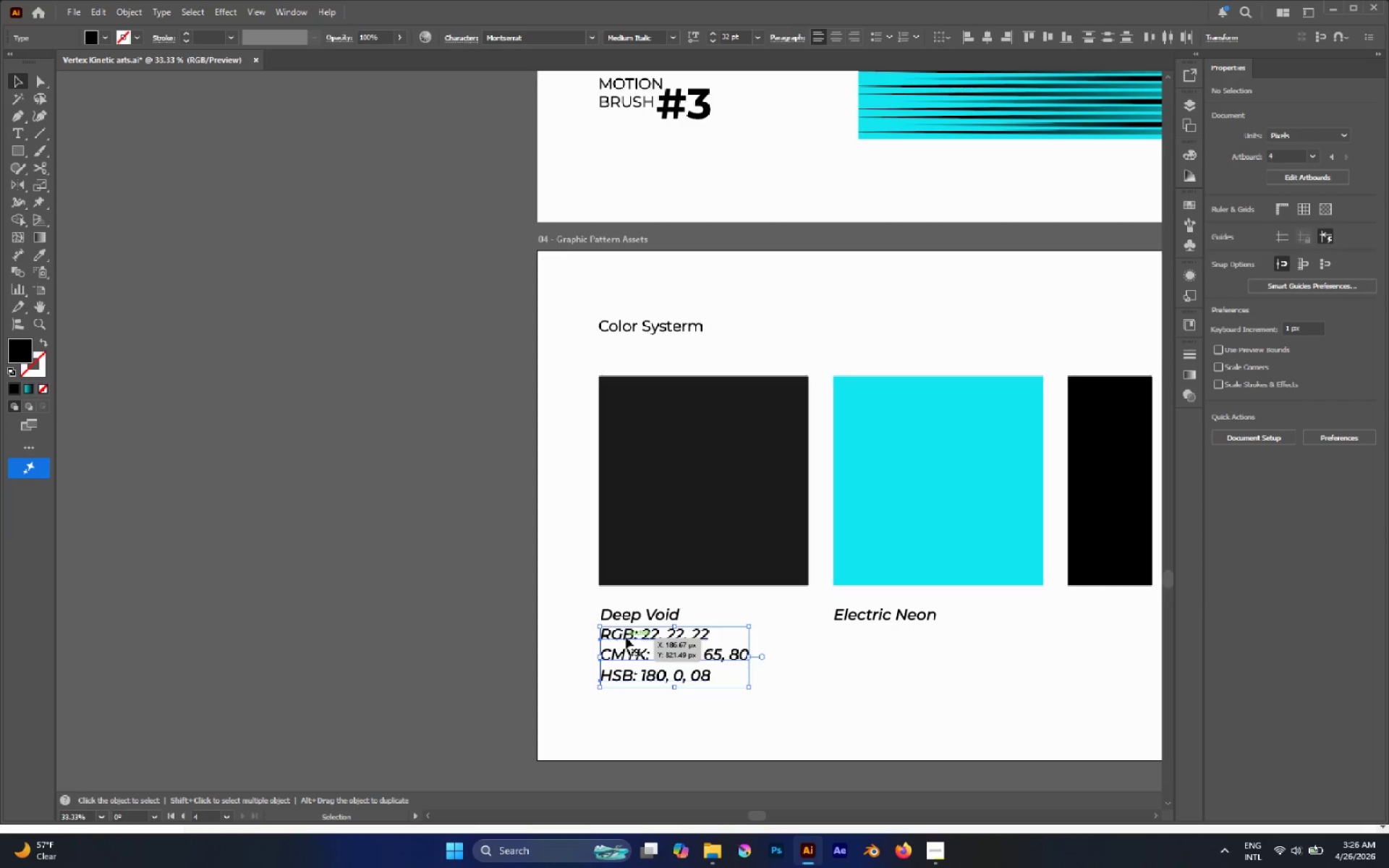 
hold_key(key=AltLeft, duration=2.46)
left_click_drag(start_coordinate=[626, 637], to_coordinate=[859, 676])
 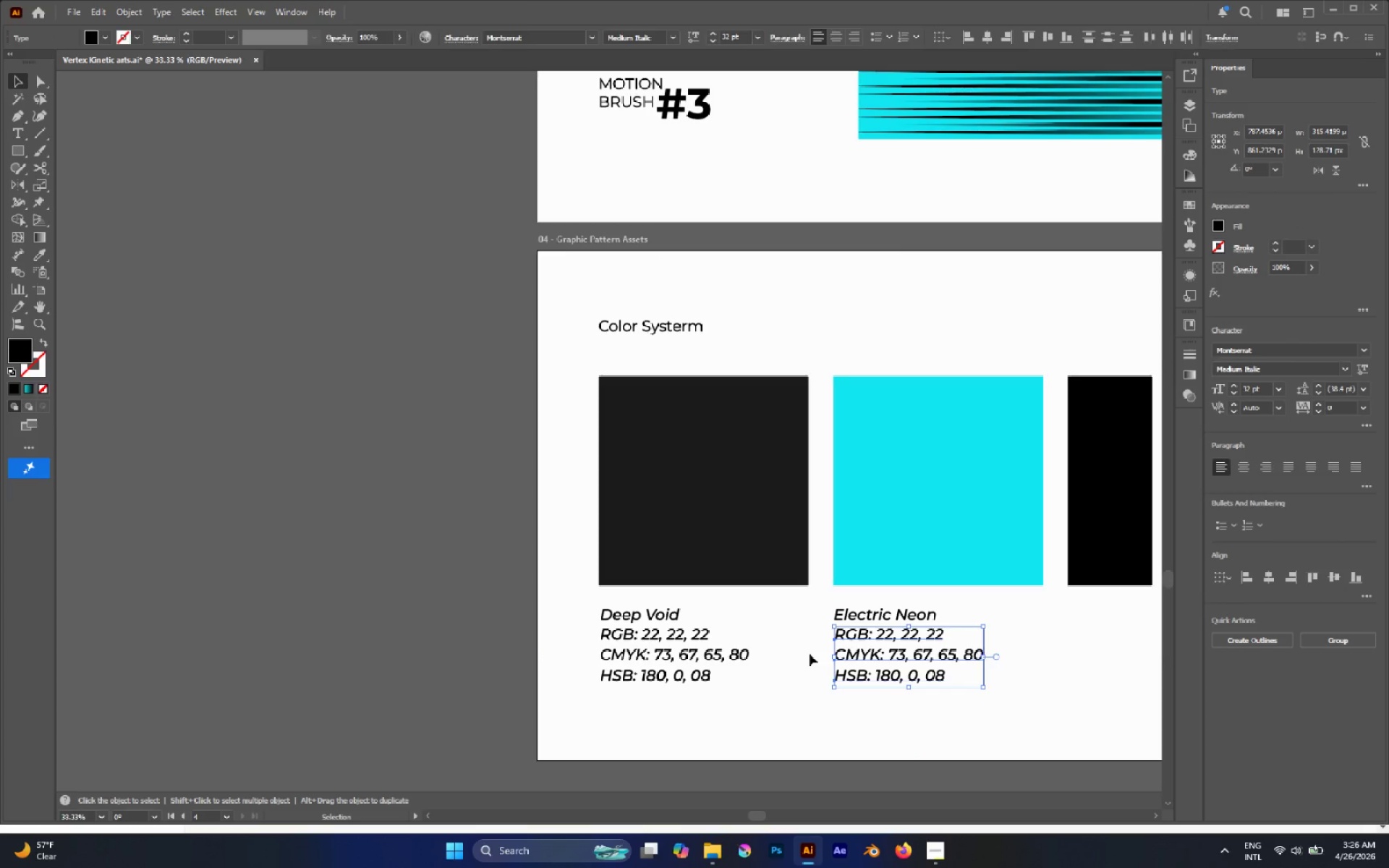 
hold_key(key=ShiftLeft, duration=2.0)
 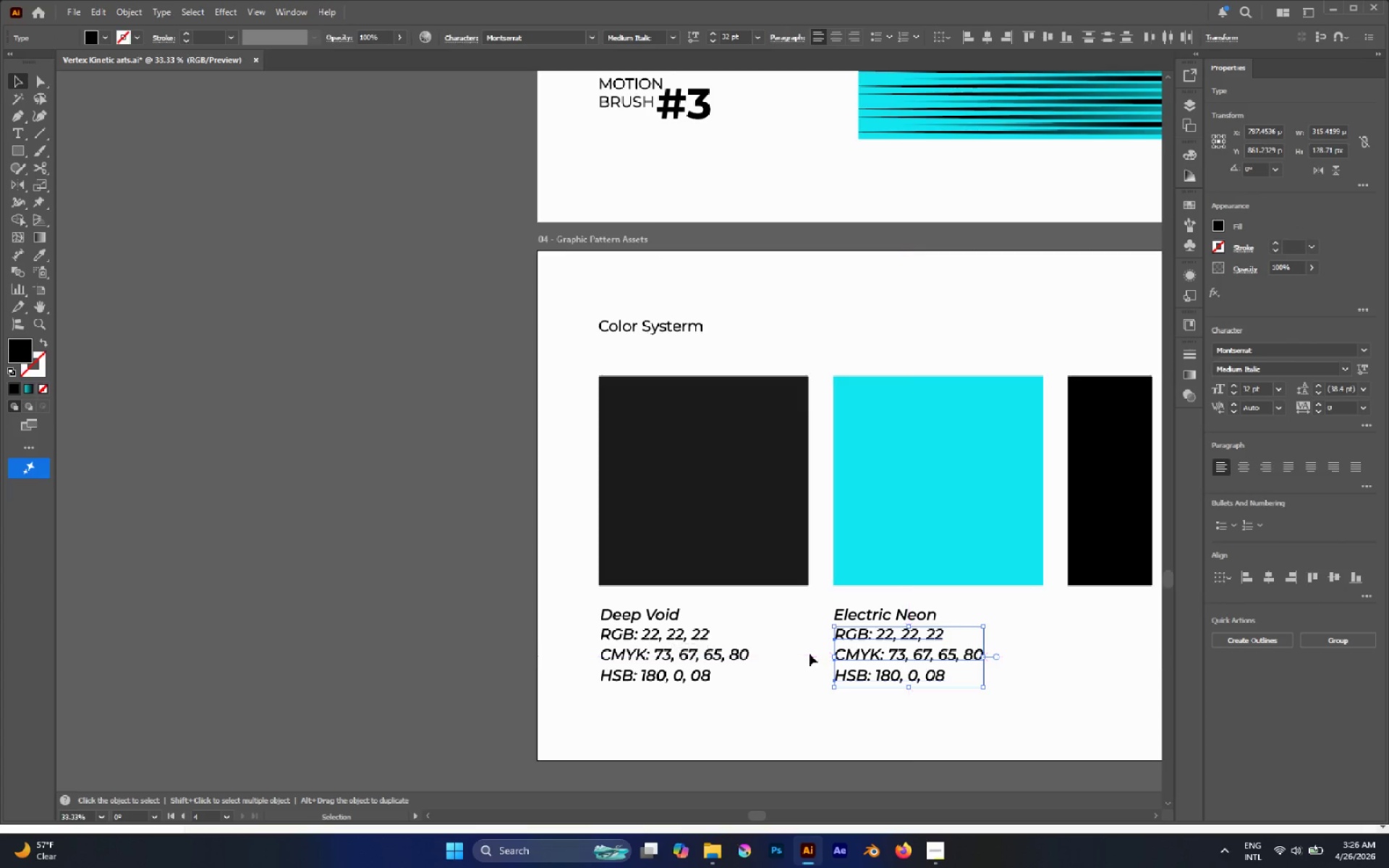 
left_click([810, 654])
 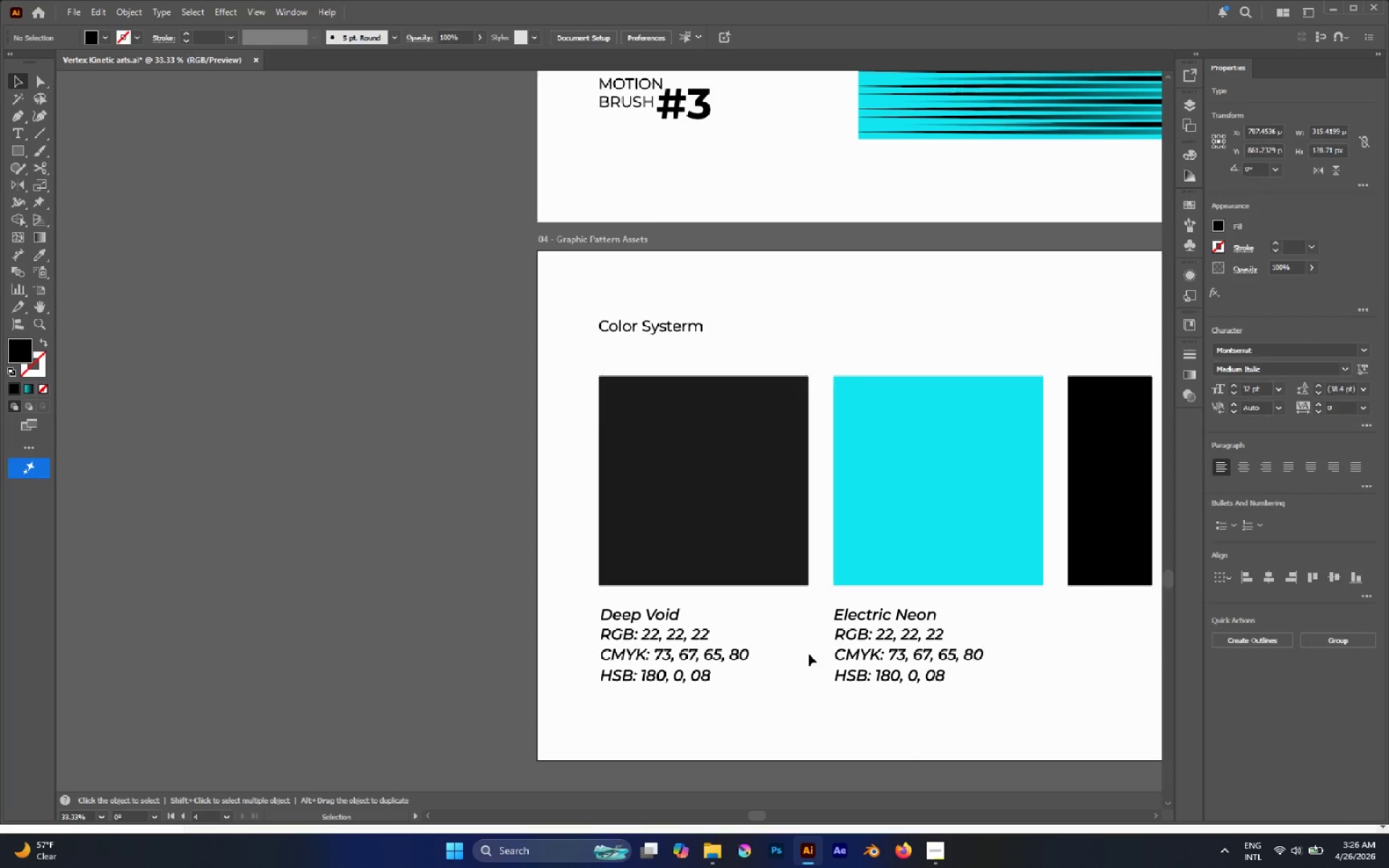 
hold_key(key=AltLeft, duration=0.71)
scroll: coordinate [762, 618], scroll_direction: down, amount: 2.0
 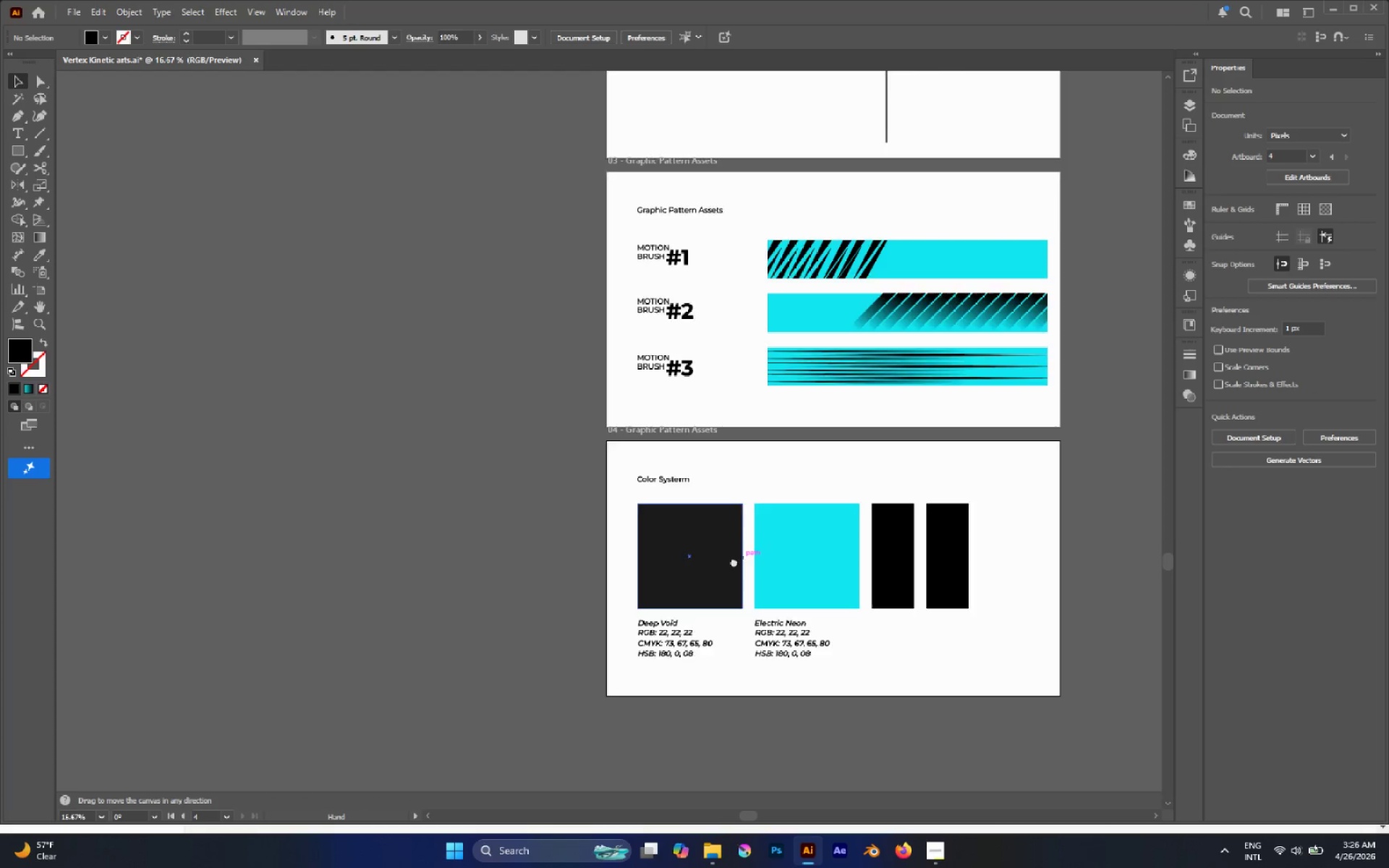 
hold_key(key=AltLeft, duration=0.62)
scroll: coordinate [691, 623], scroll_direction: up, amount: 1.0
 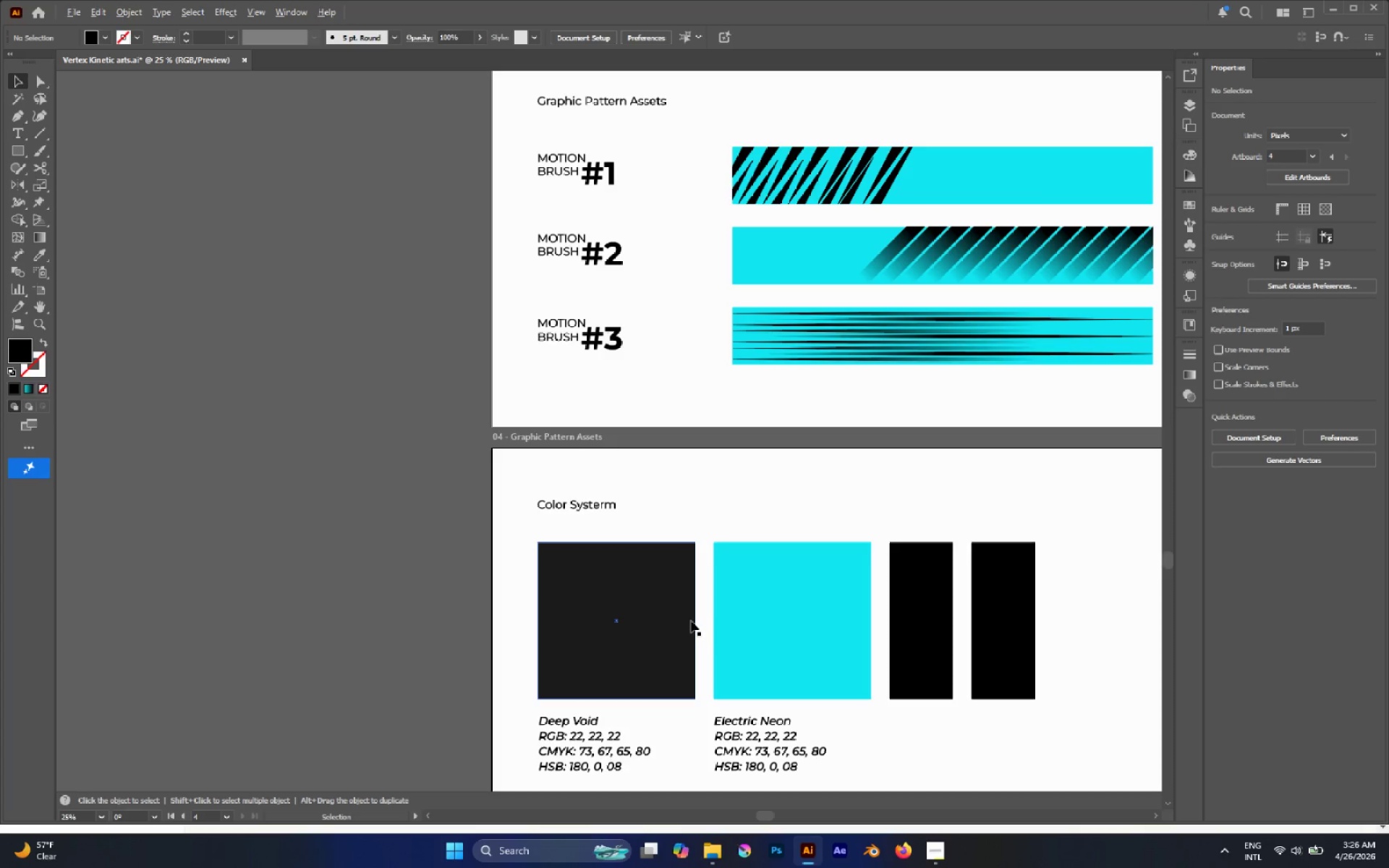 
hold_key(key=AltLeft, duration=0.42)
scroll: coordinate [661, 543], scroll_direction: none, amount: 0.0
 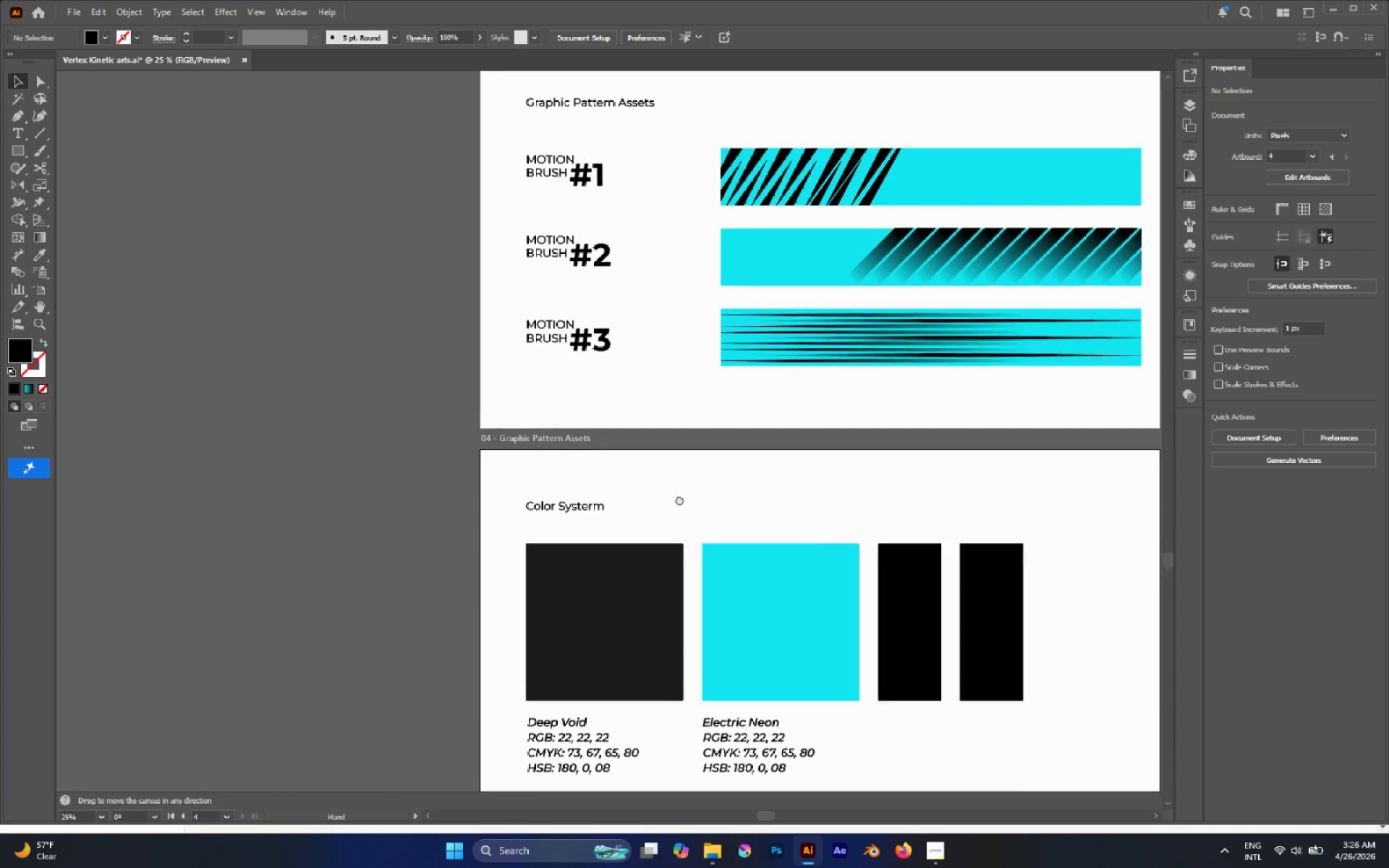 
hold_key(key=AltLeft, duration=0.83)
scroll: coordinate [600, 506], scroll_direction: down, amount: 2.0
 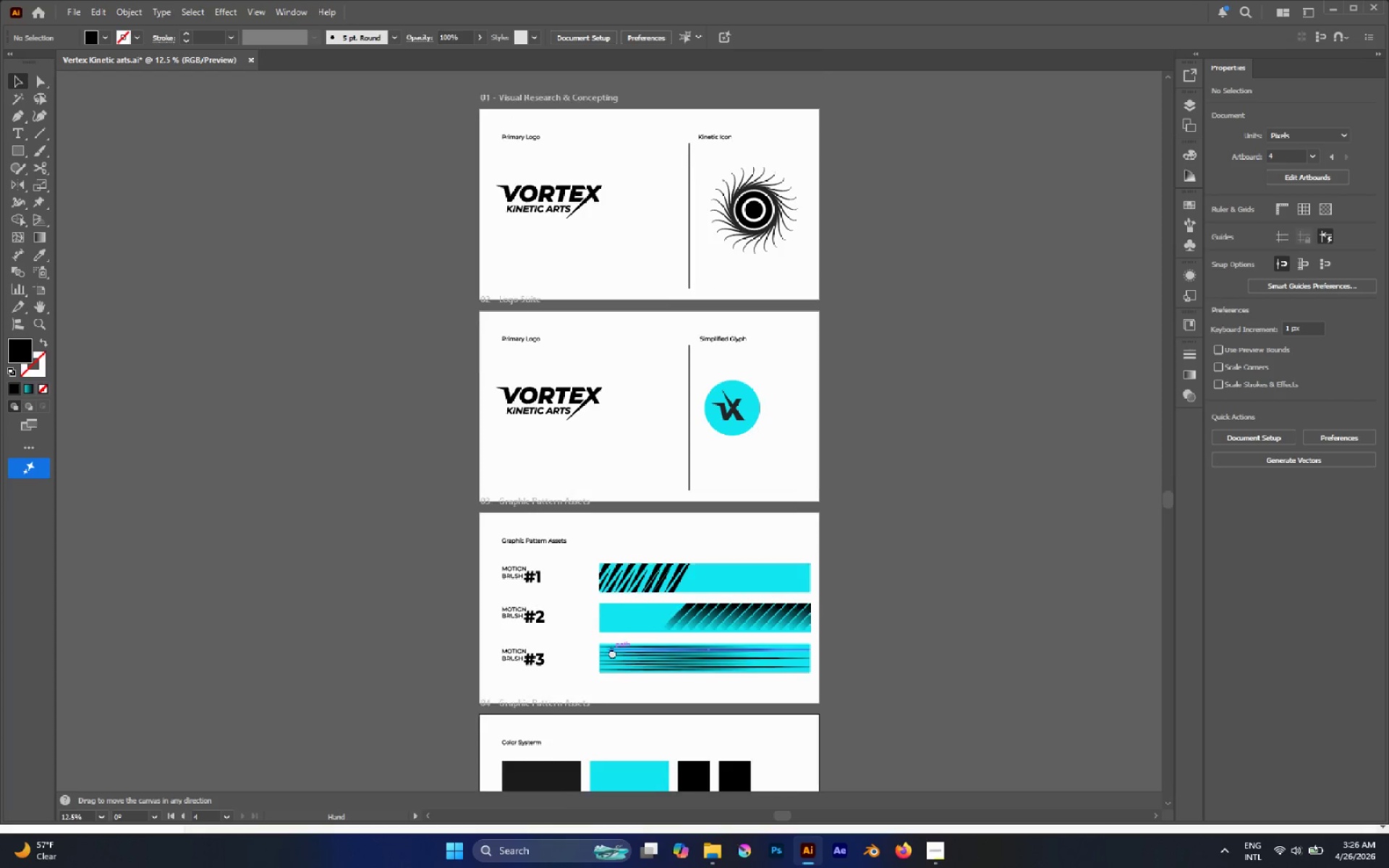 
hold_key(key=AltLeft, duration=0.46)
scroll: coordinate [589, 443], scroll_direction: down, amount: 1.0
 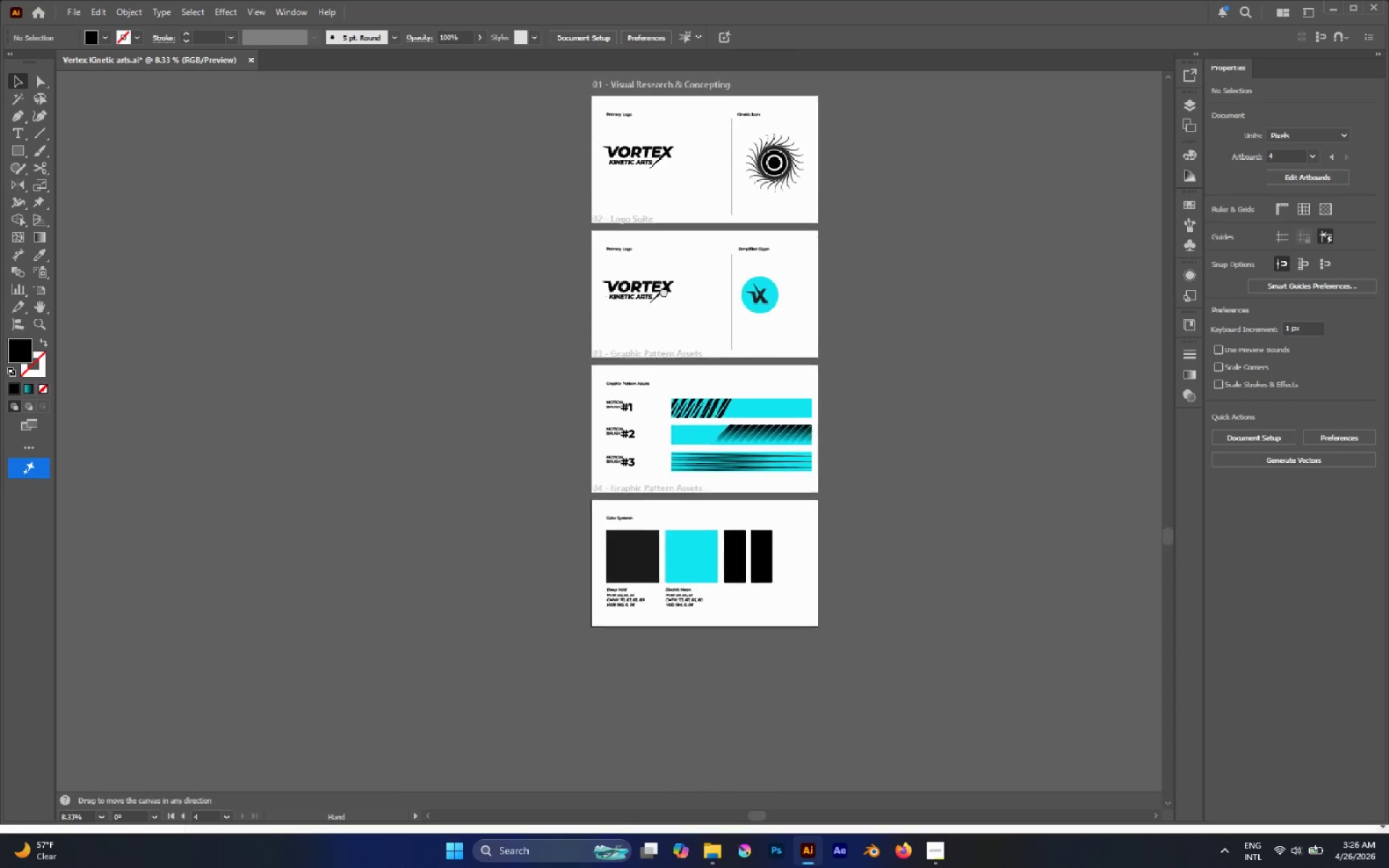 
hold_key(key=AltLeft, duration=1.85)
scroll: coordinate [693, 569], scroll_direction: up, amount: 6.0
 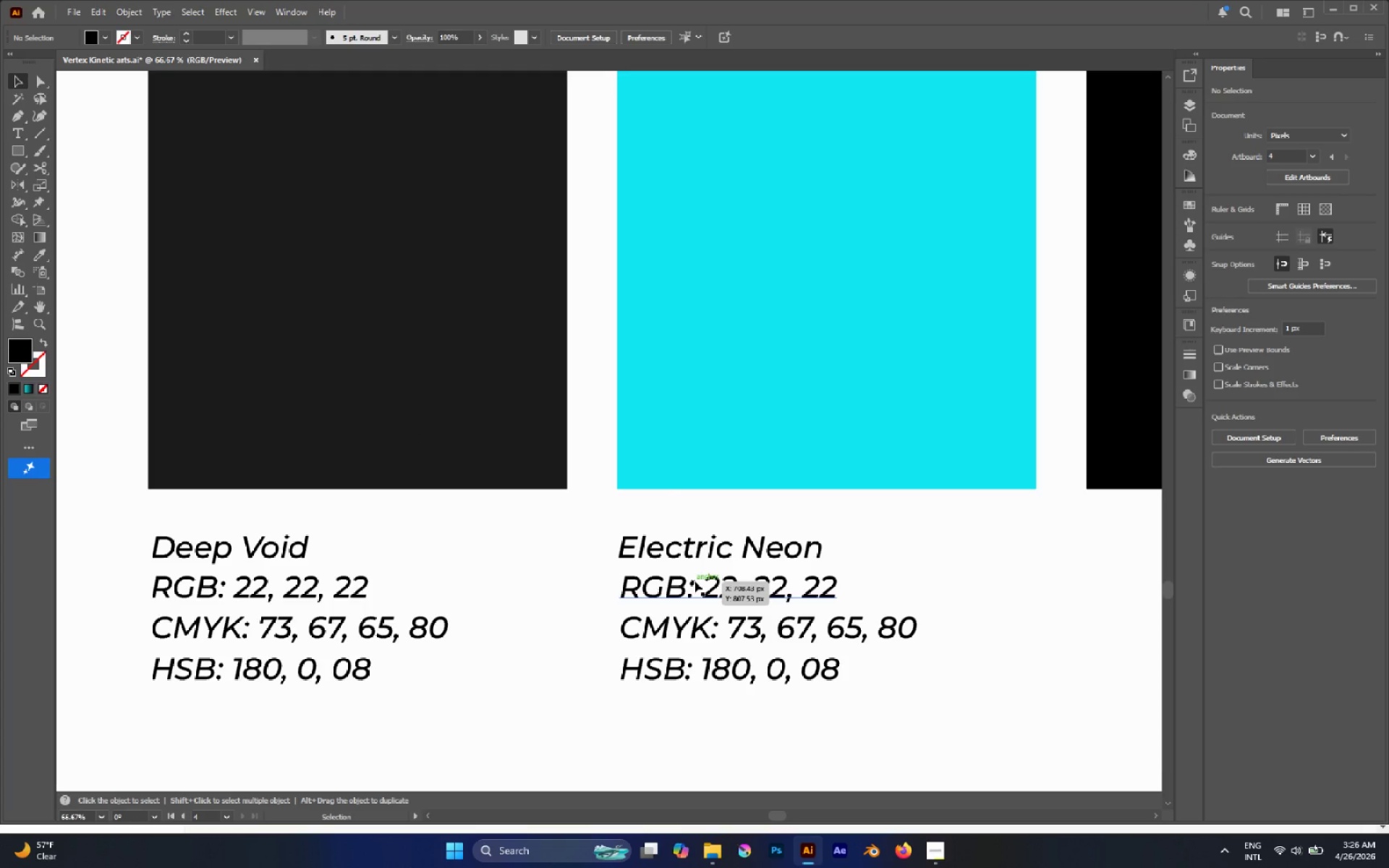 
left_click([692, 386])
 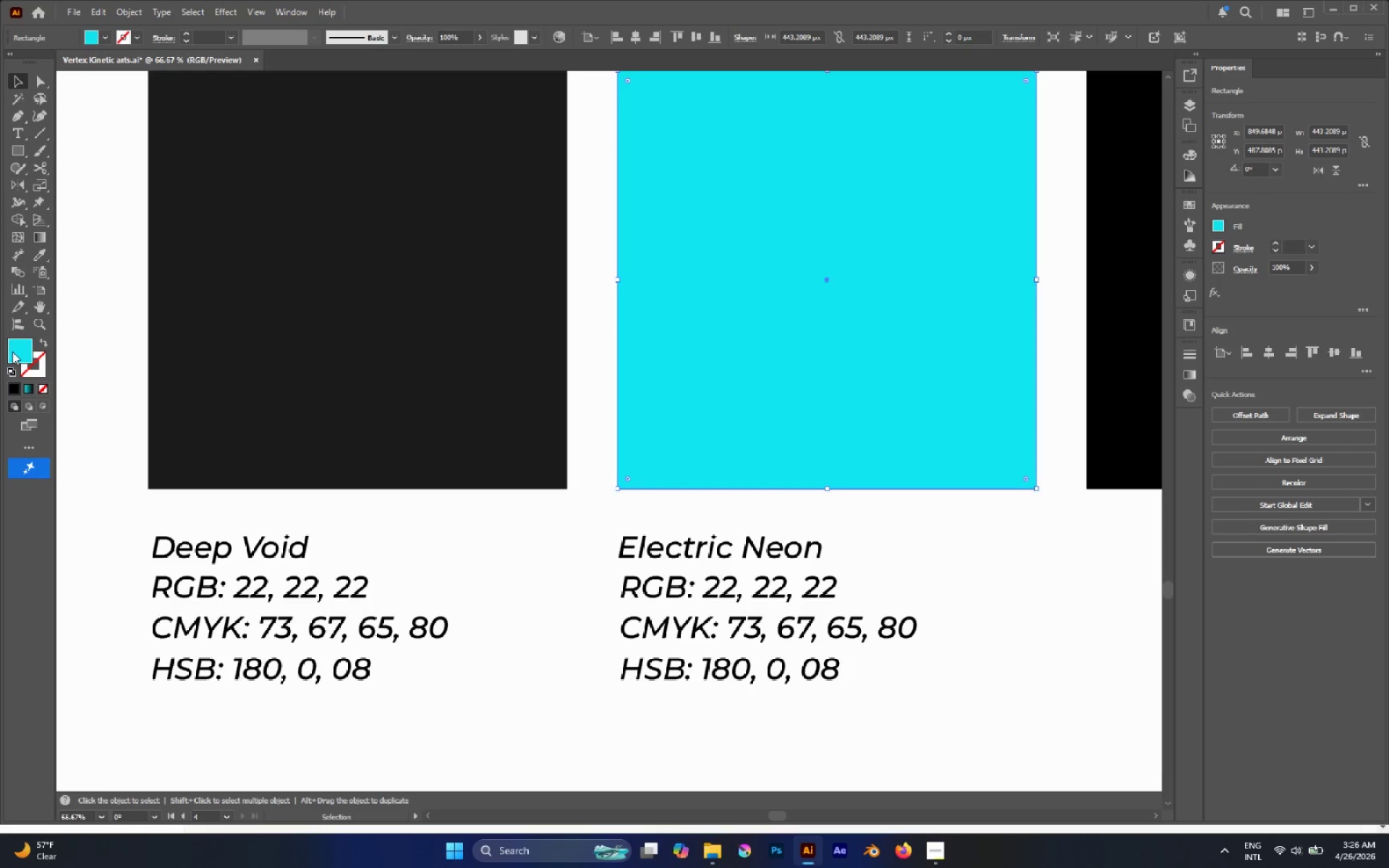 
double_click([12, 351])
 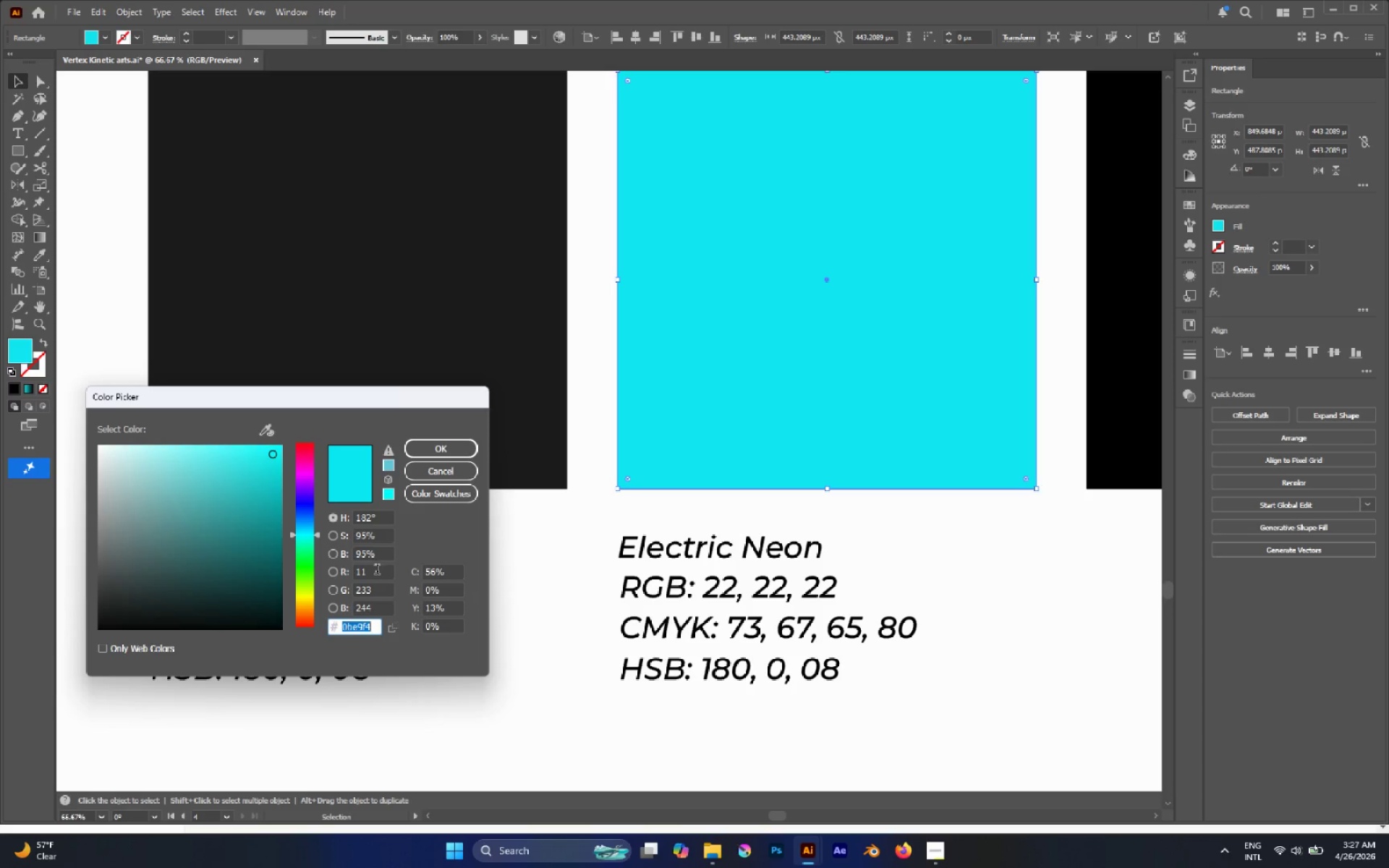 
wait(6.1)
 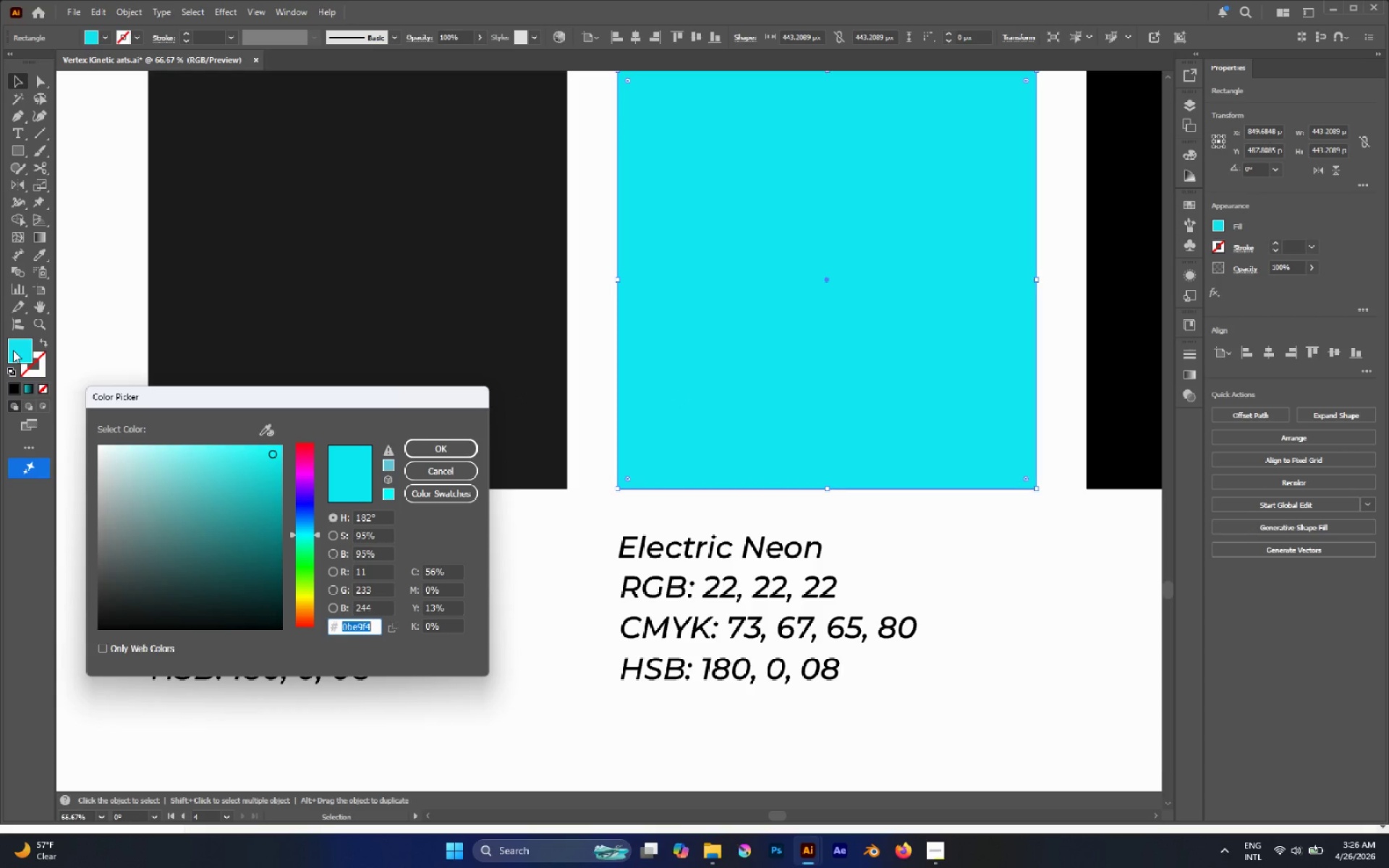 
key(Escape)
 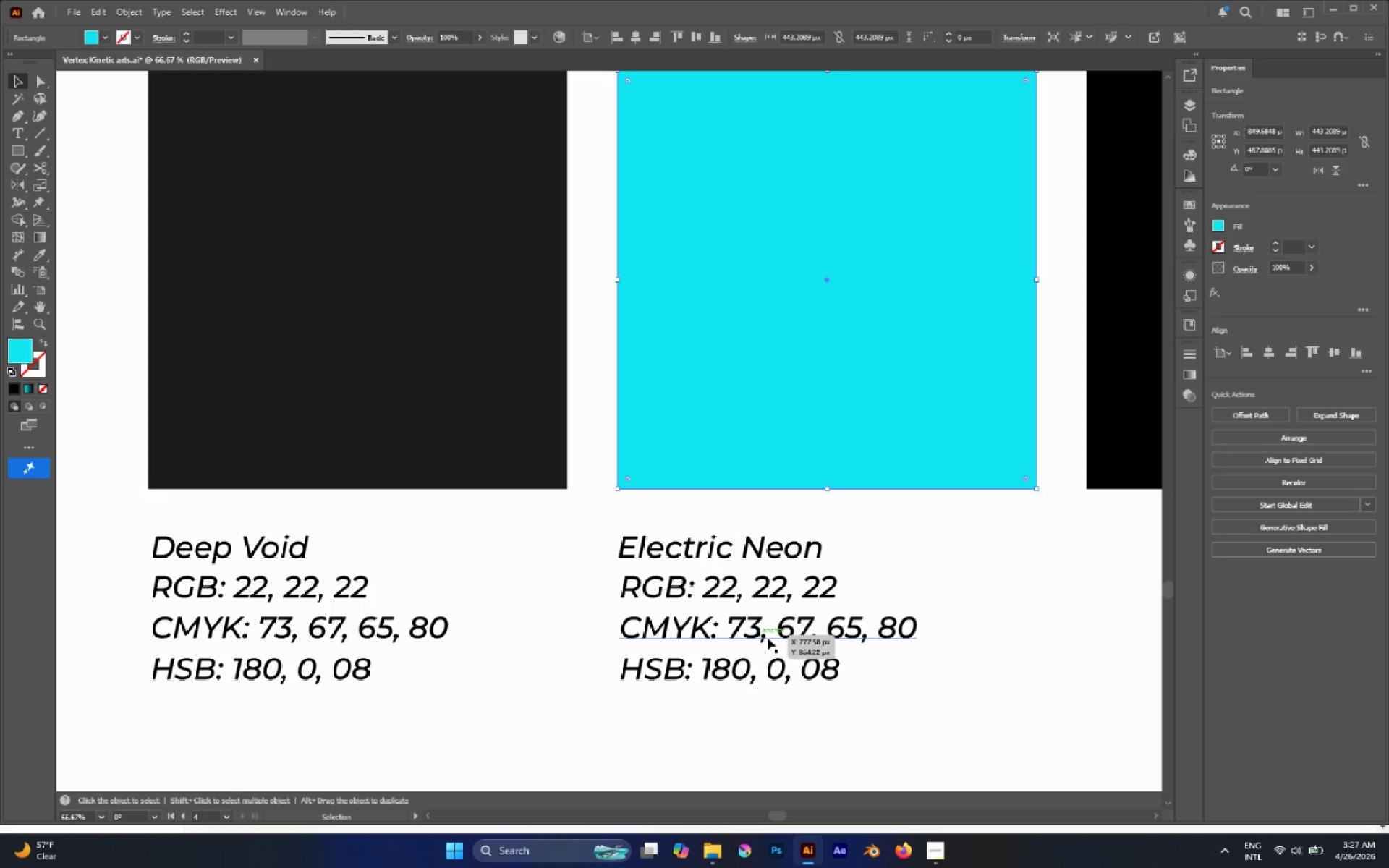 
left_click([699, 603])
 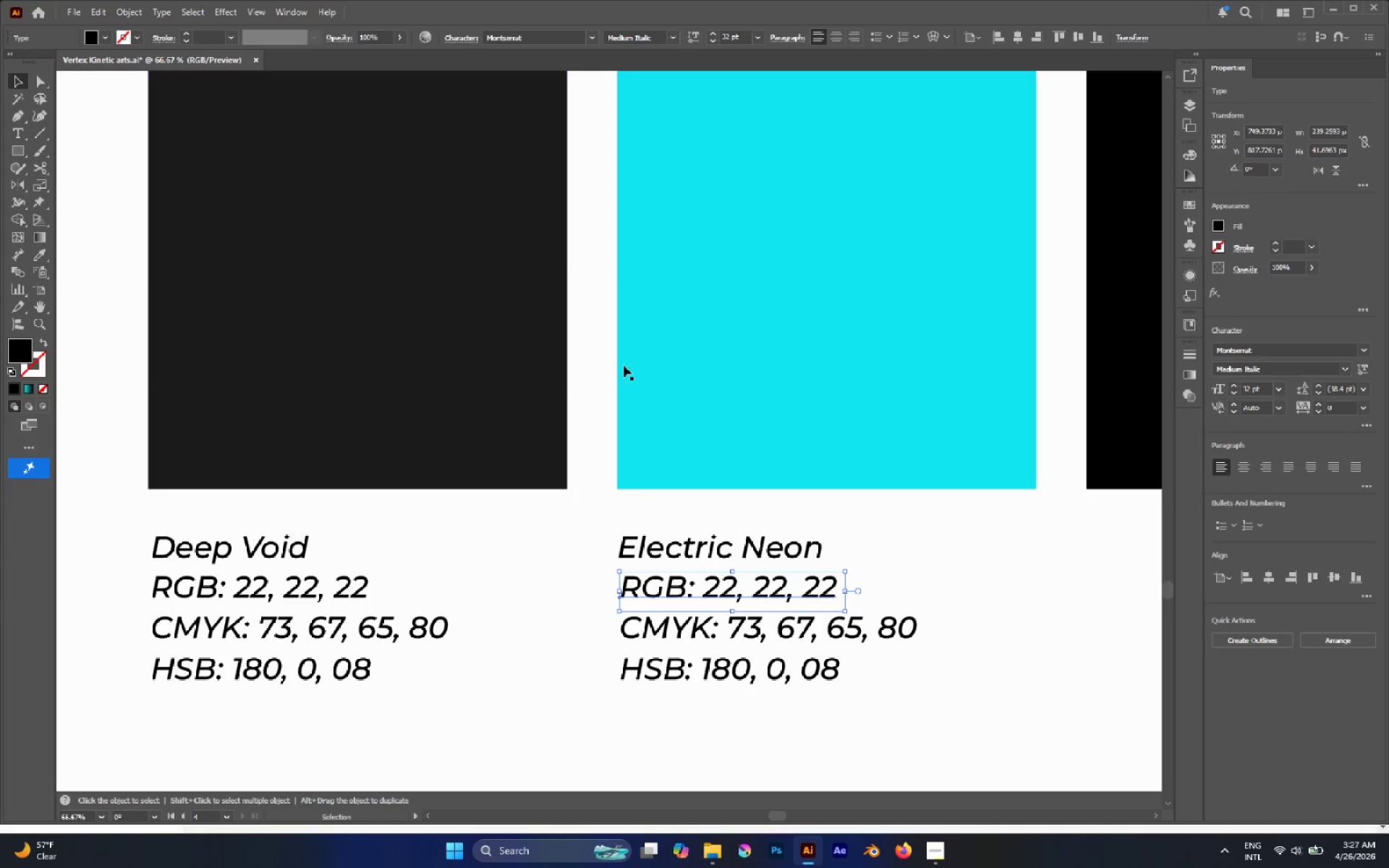 
left_click([629, 362])
 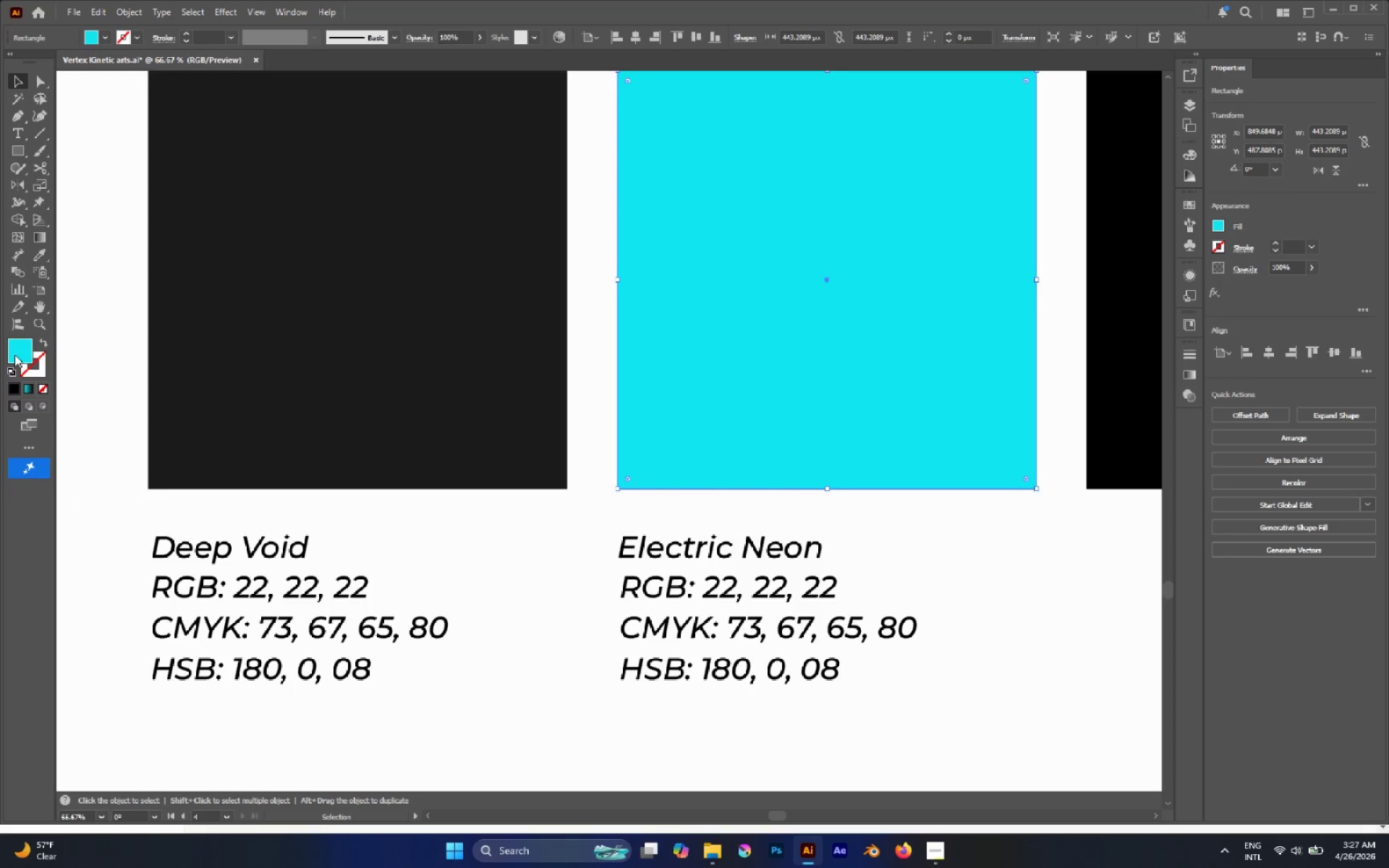 
double_click([14, 354])
 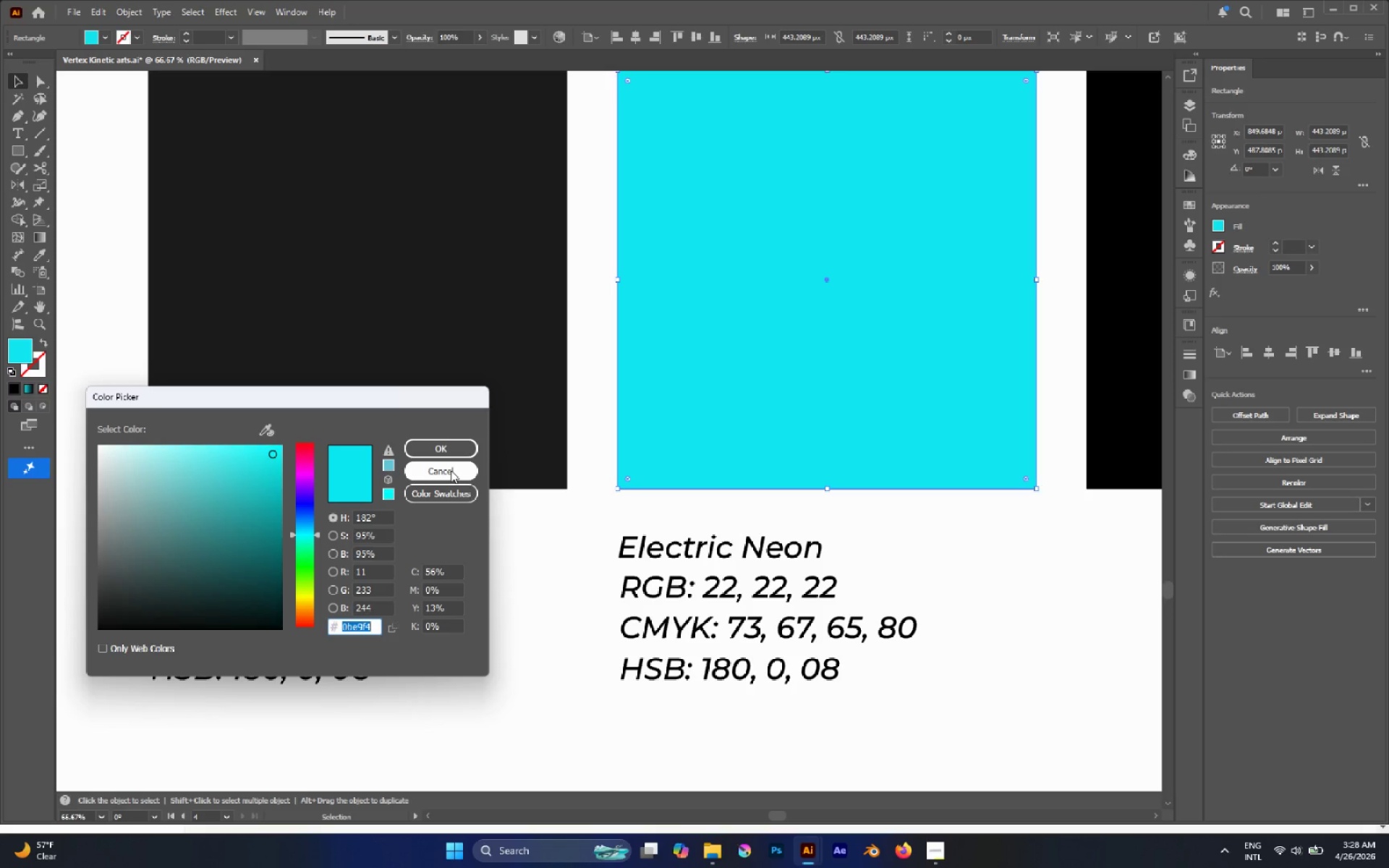 
wait(66.85)
 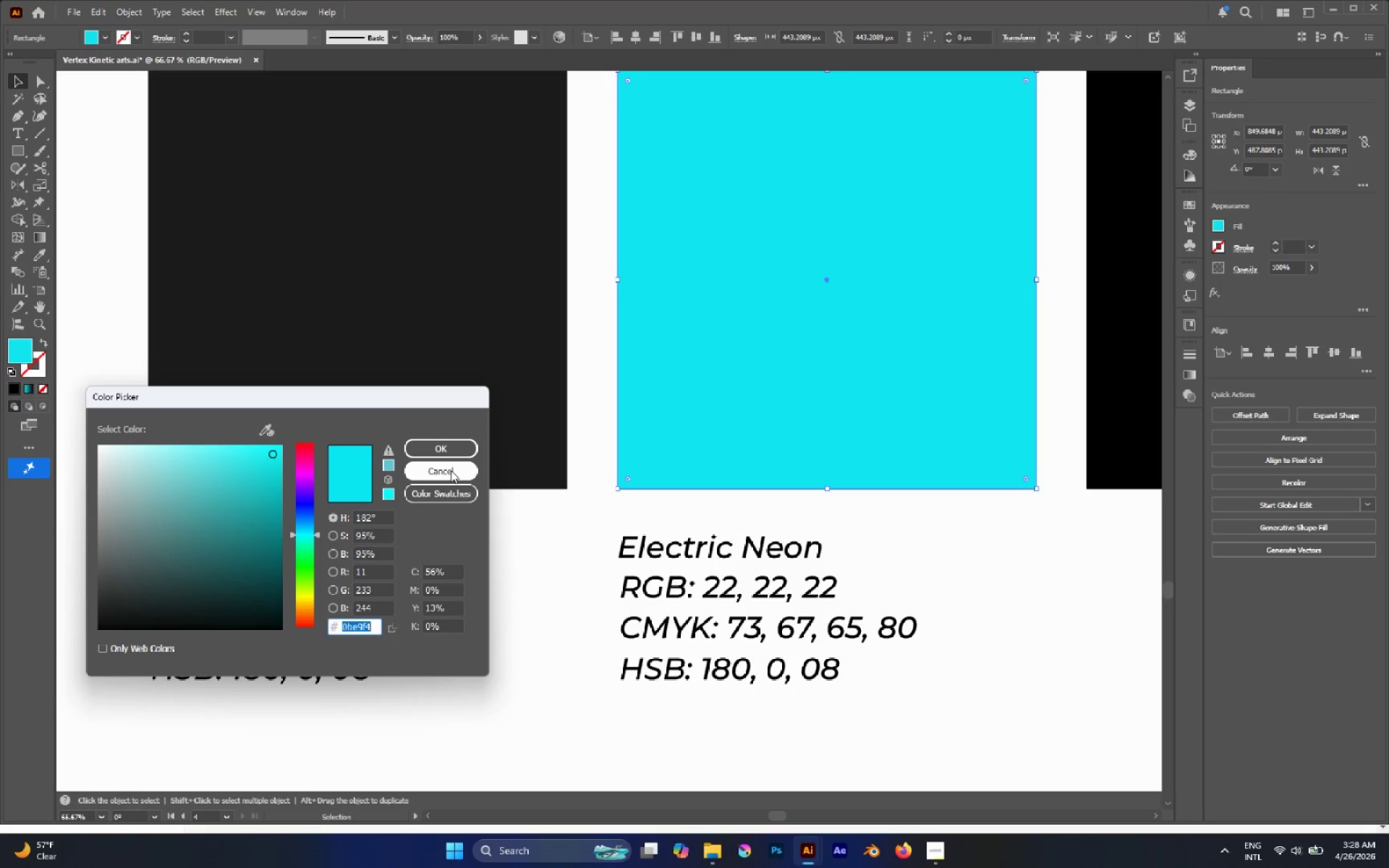 
double_click([370, 570])
 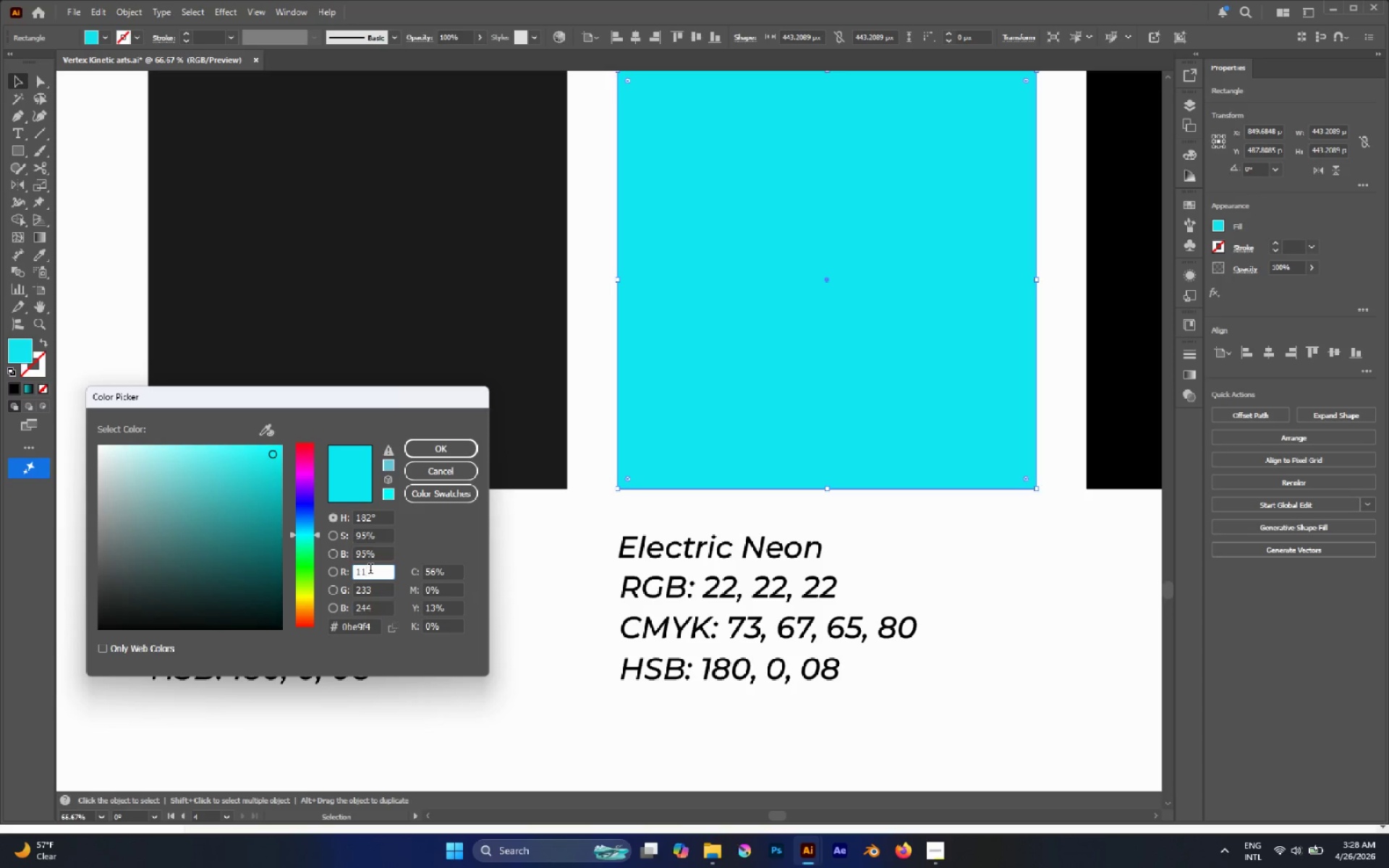 
key(Escape)
 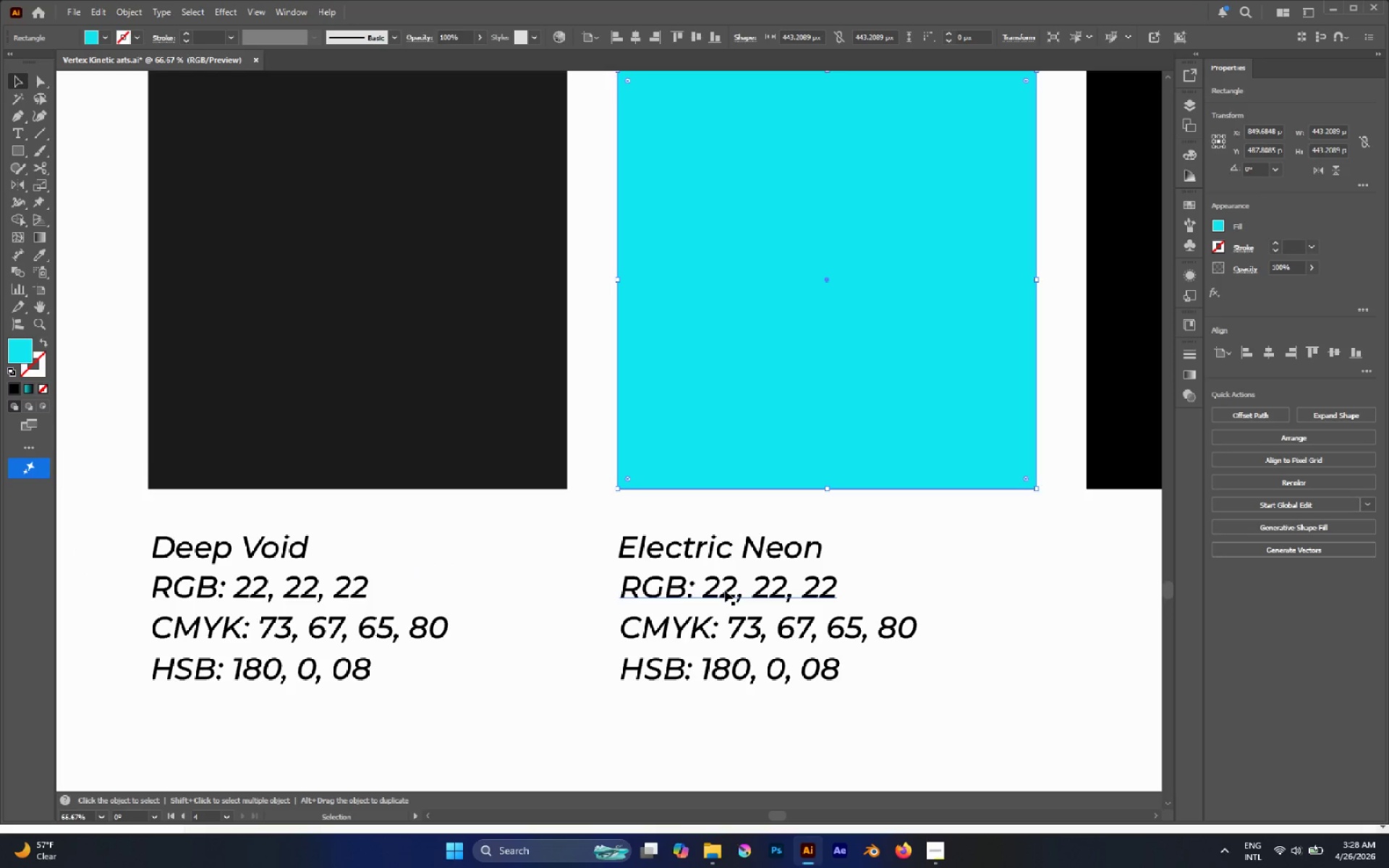 
key(T)
 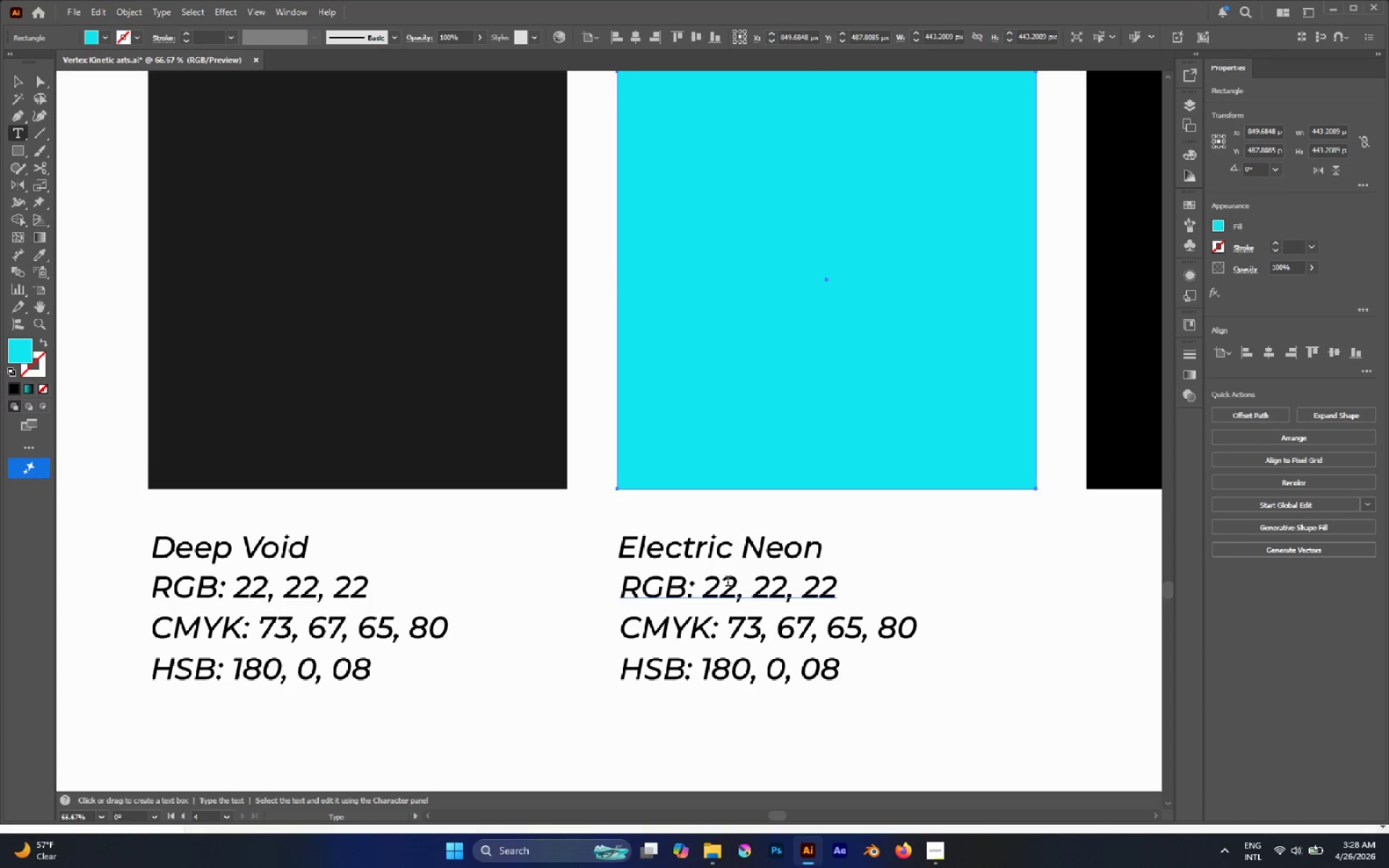 
left_click_drag(start_coordinate=[728, 579], to_coordinate=[713, 573])
 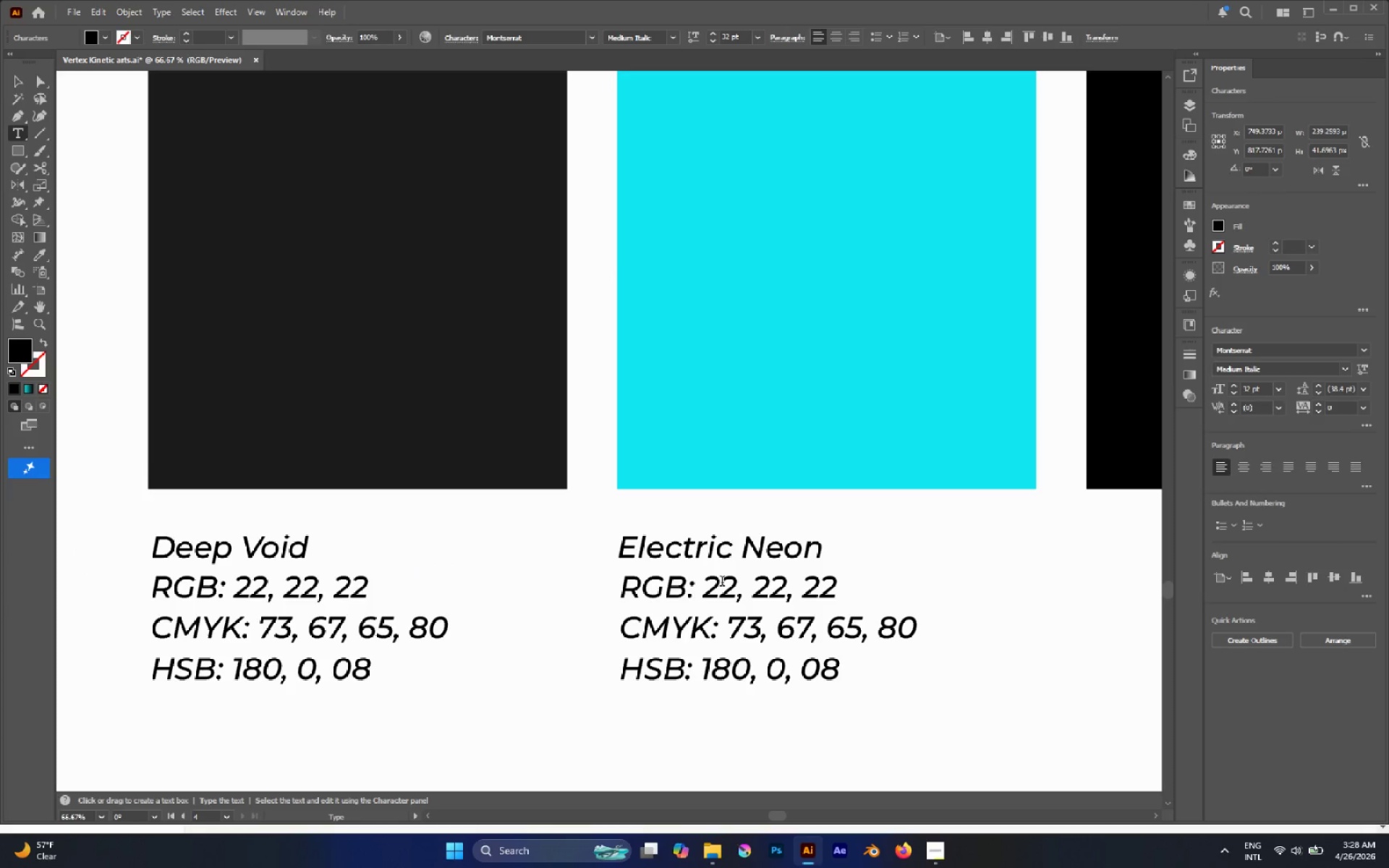 
double_click([722, 582])
 